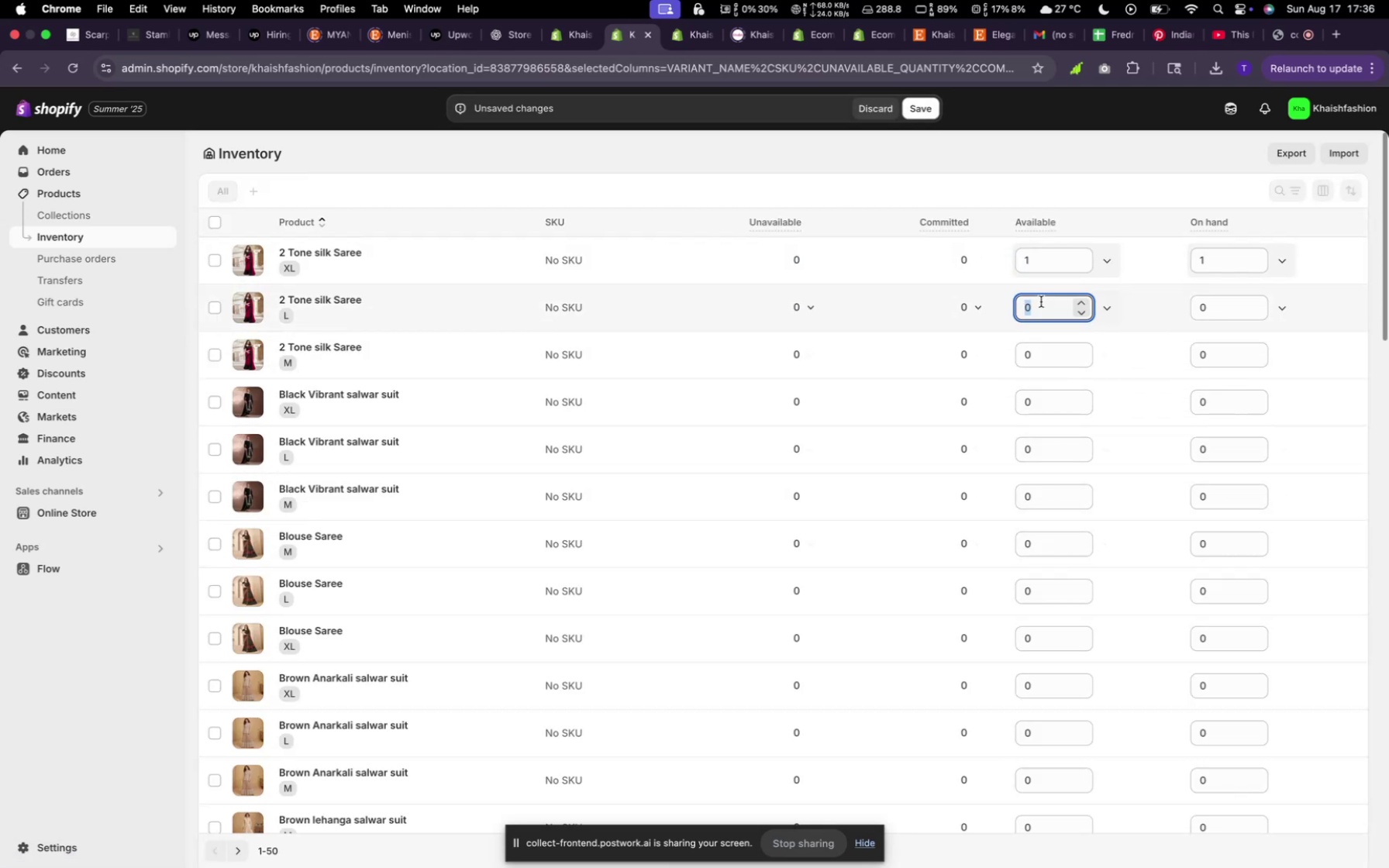 
key(1)
 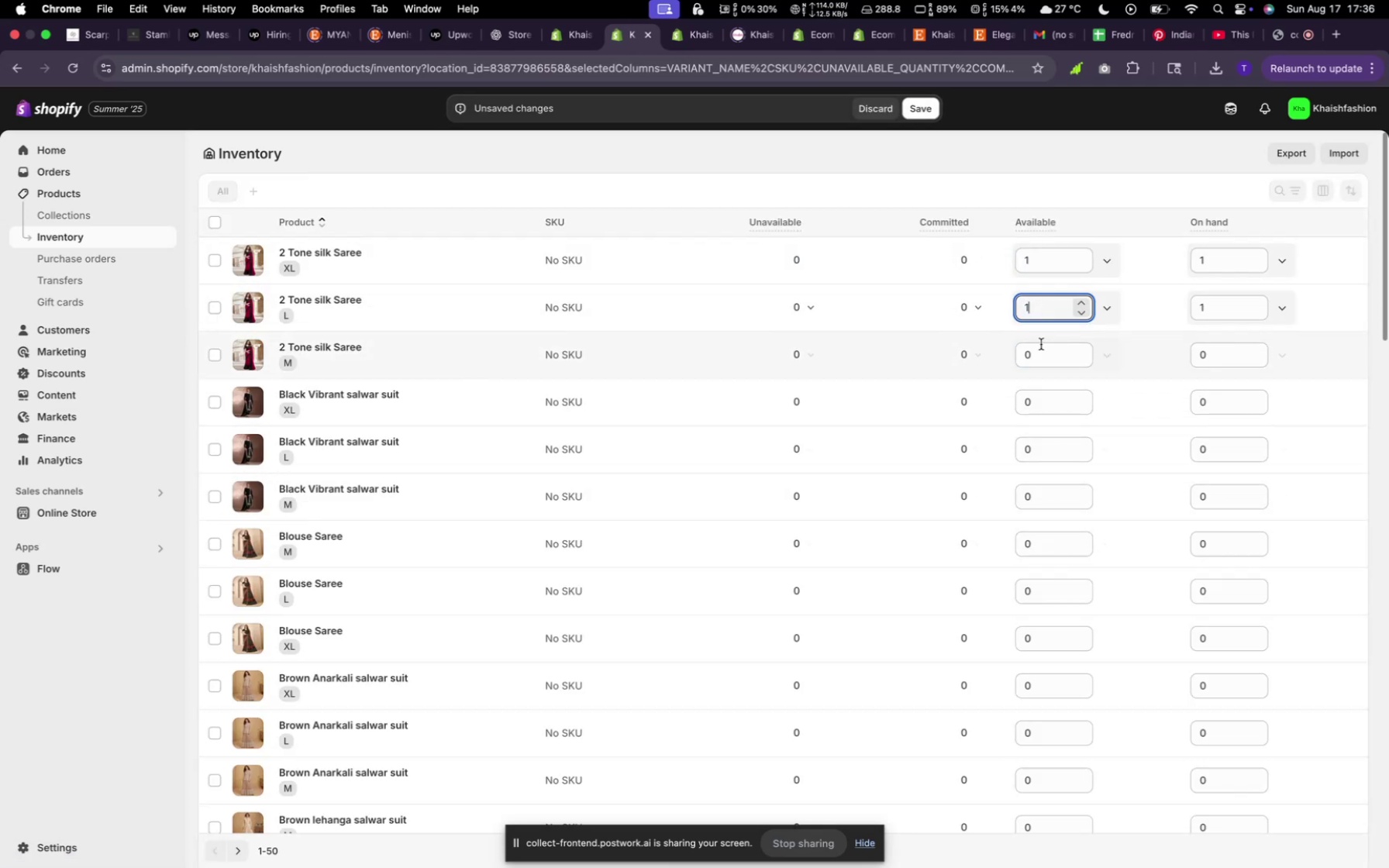 
left_click([1037, 355])
 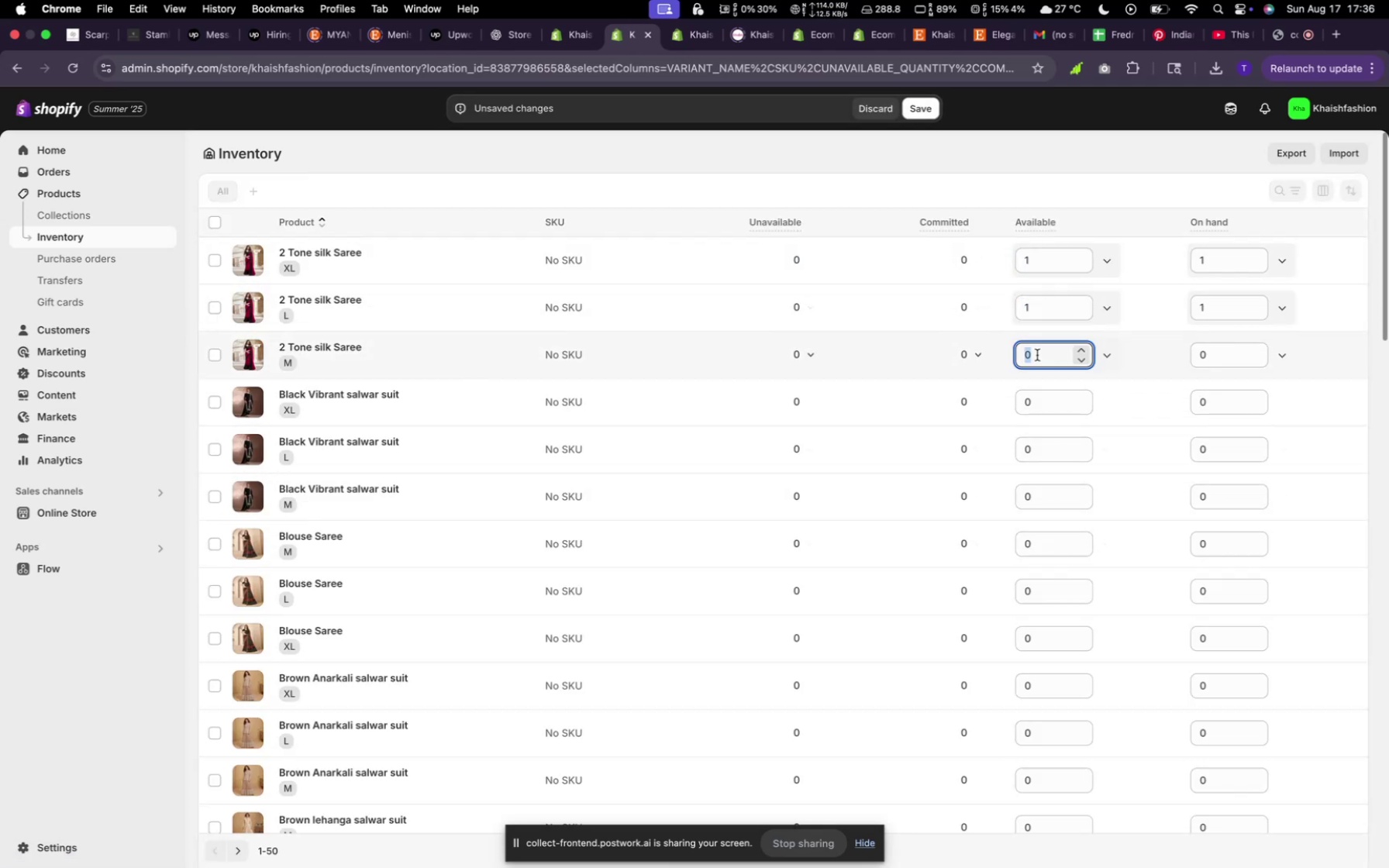 
key(2)
 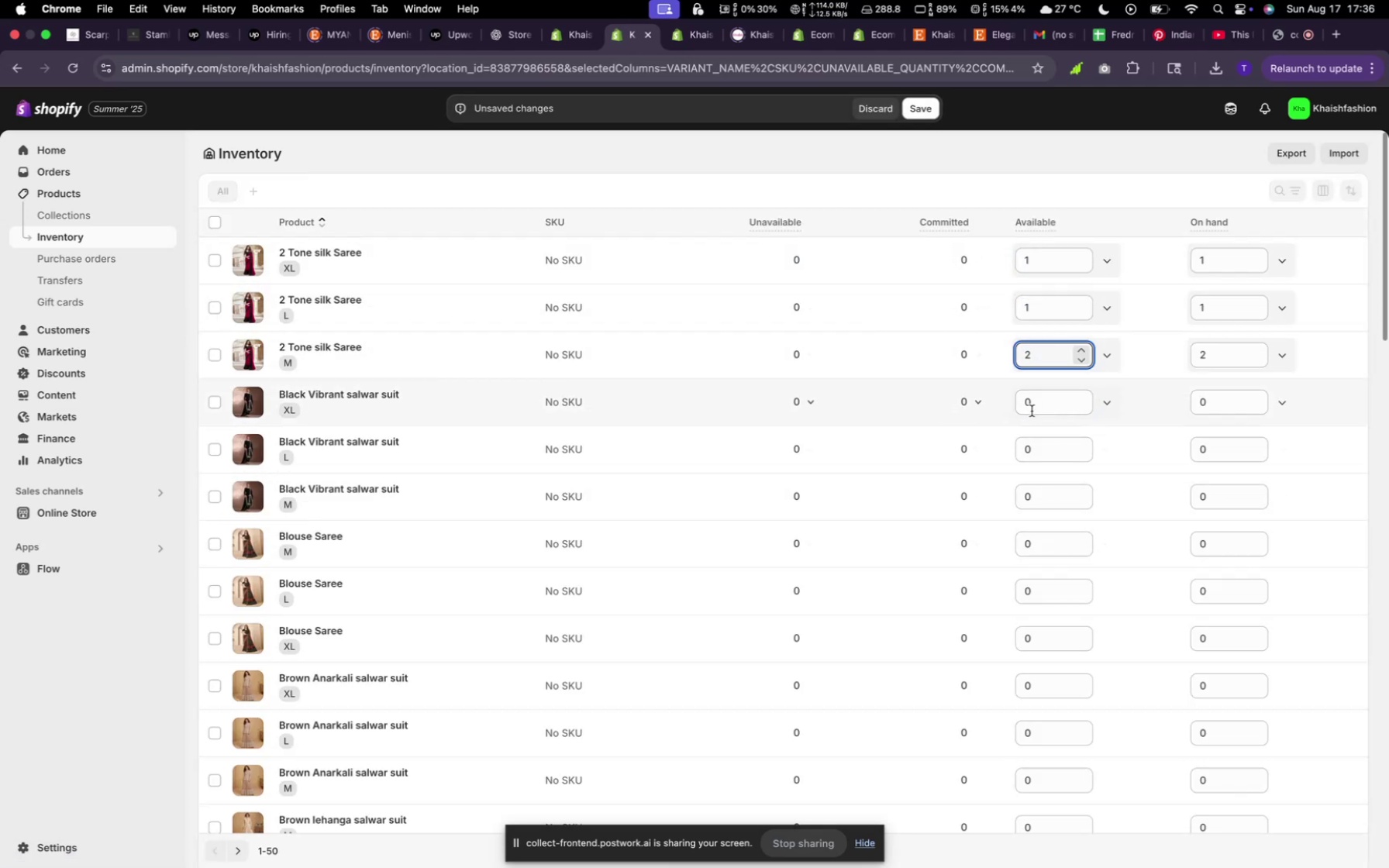 
left_click([1034, 408])
 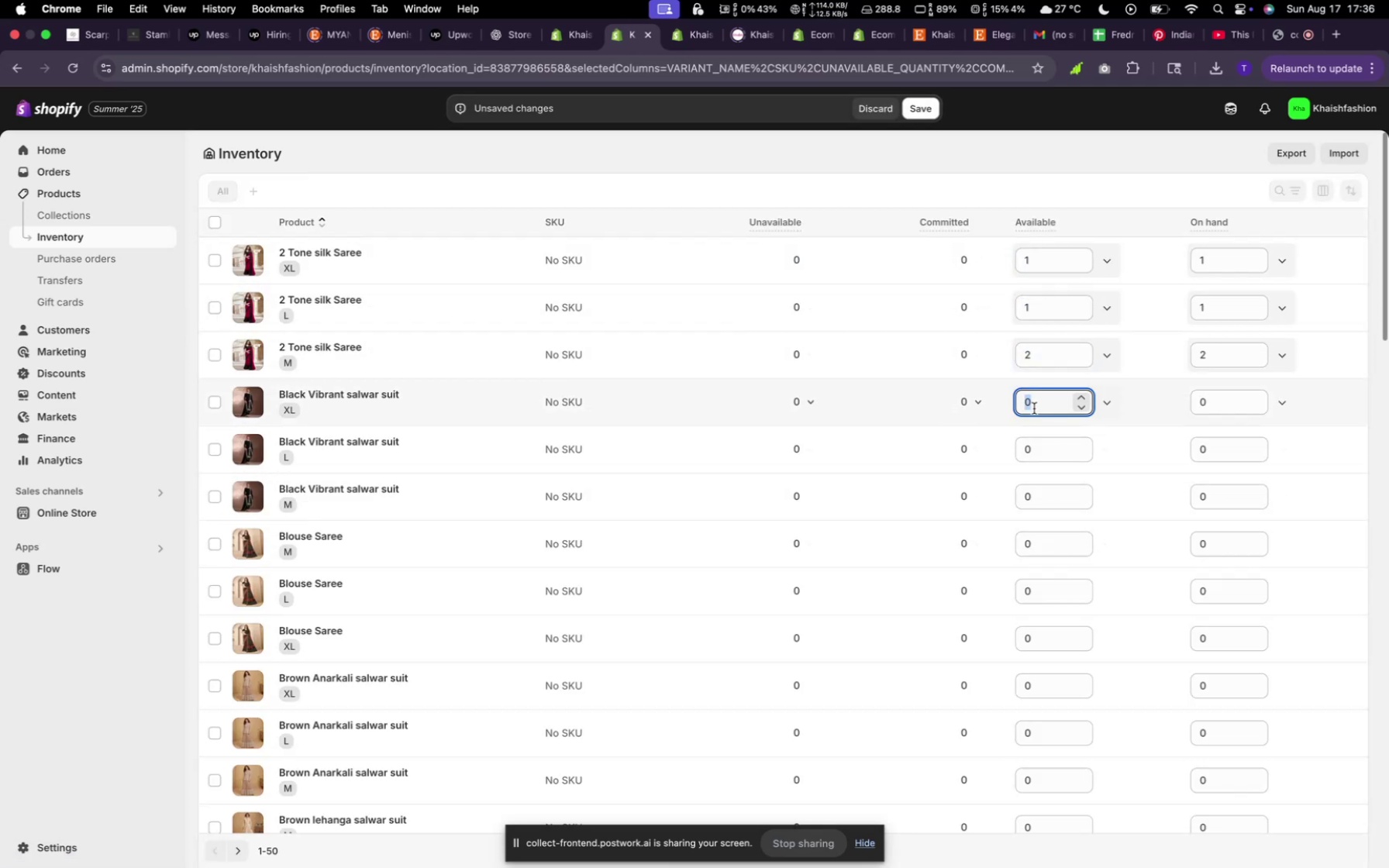 
type(23)
 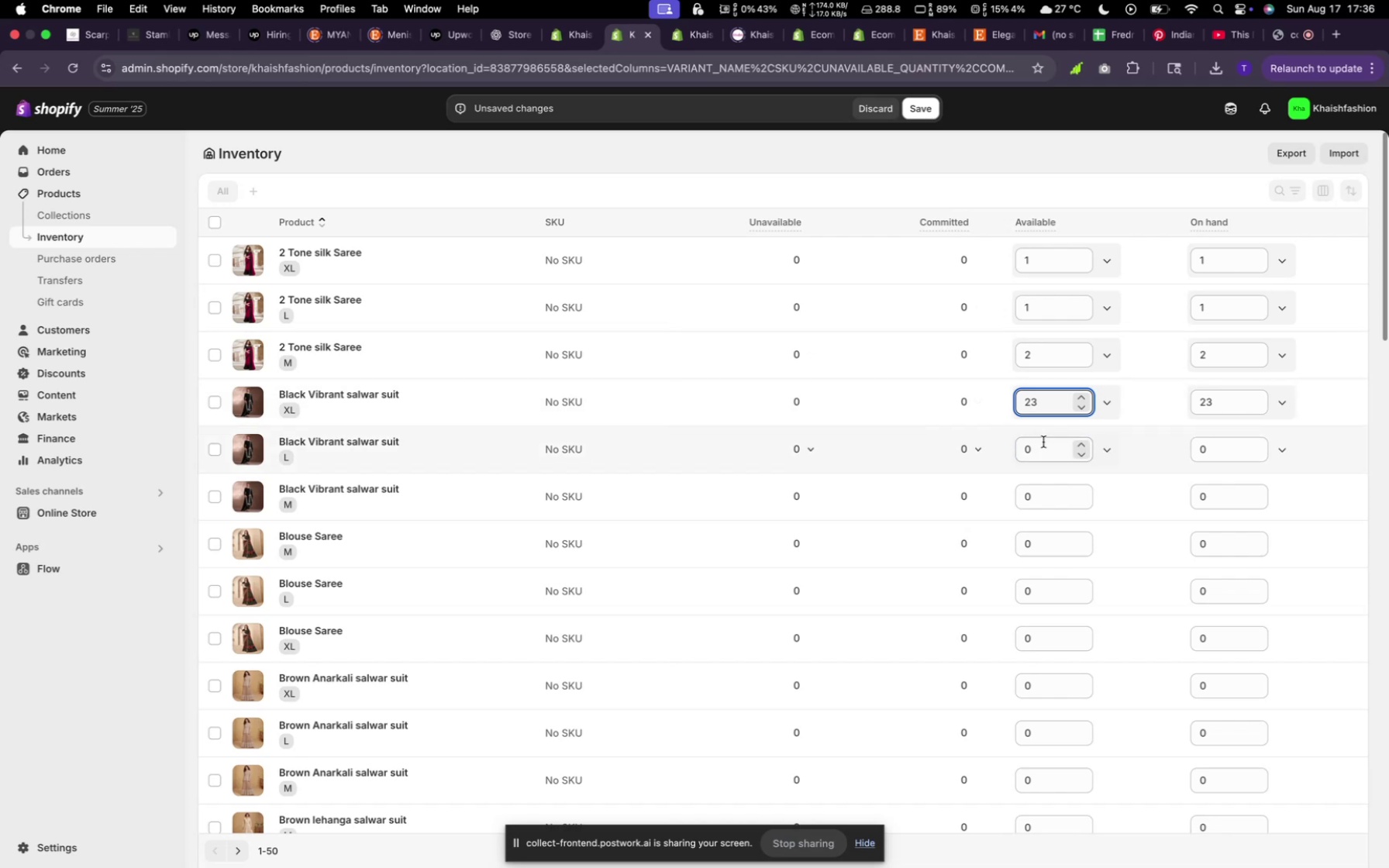 
left_click([1042, 456])
 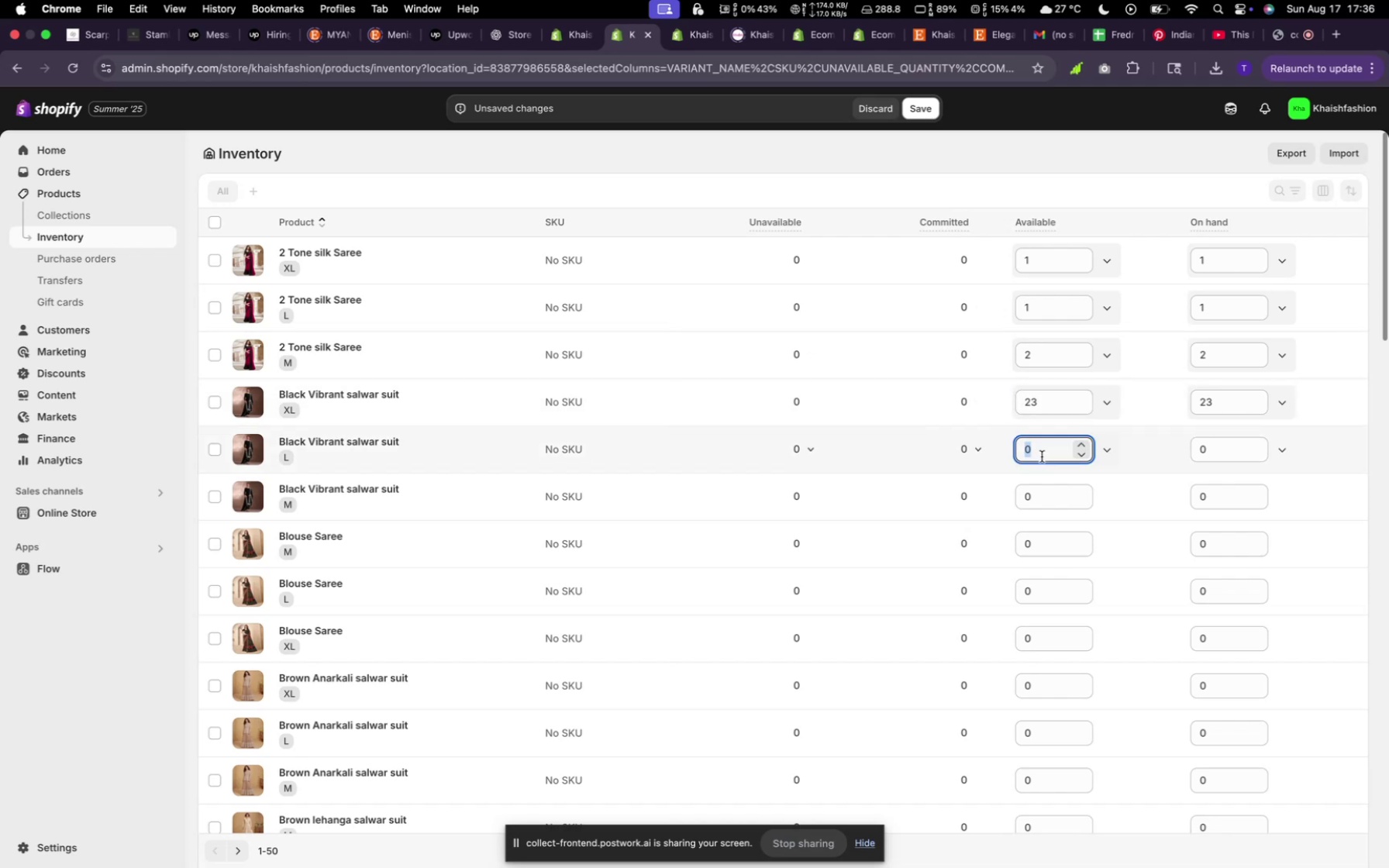 
key(2)
 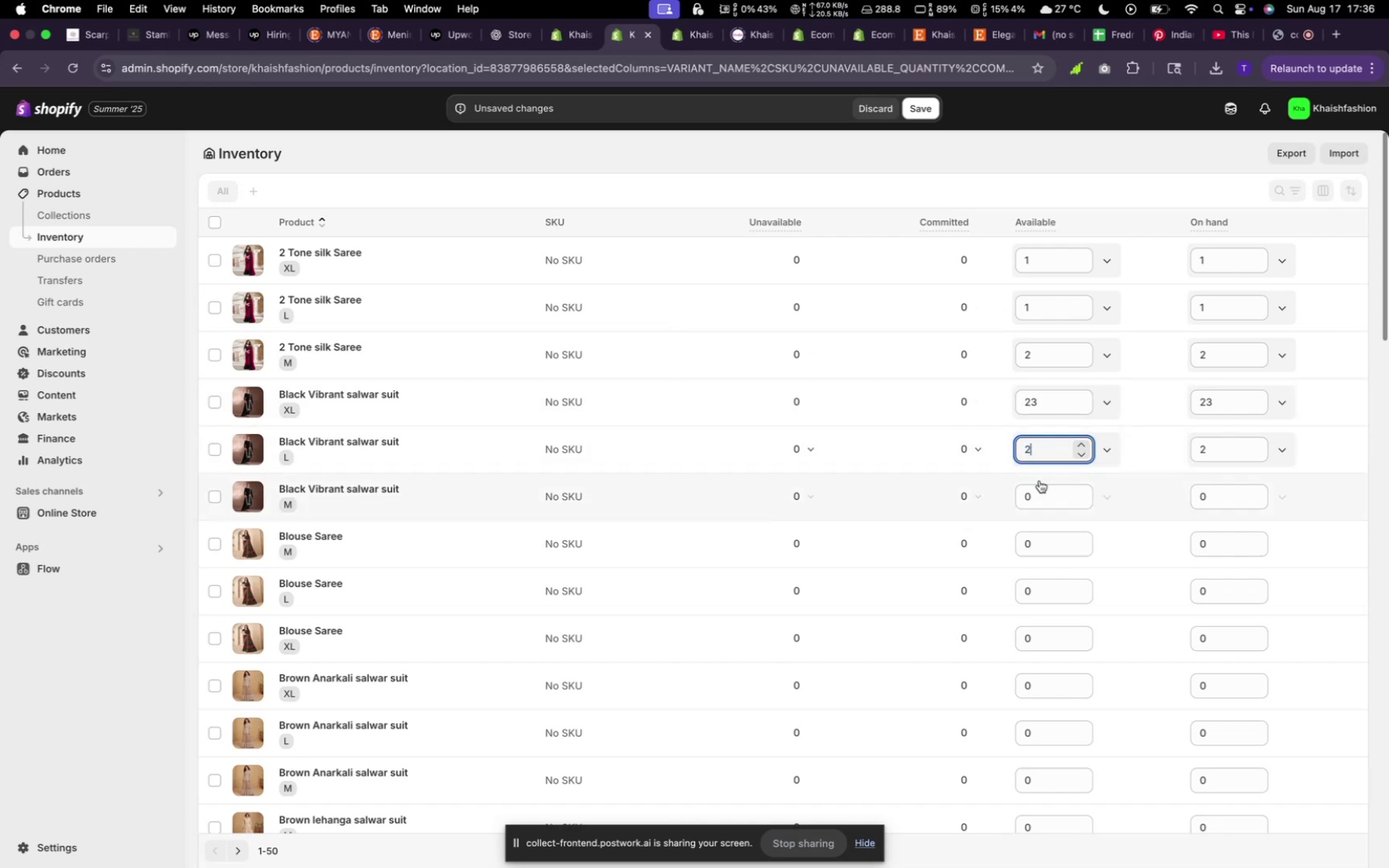 
left_click([1039, 485])
 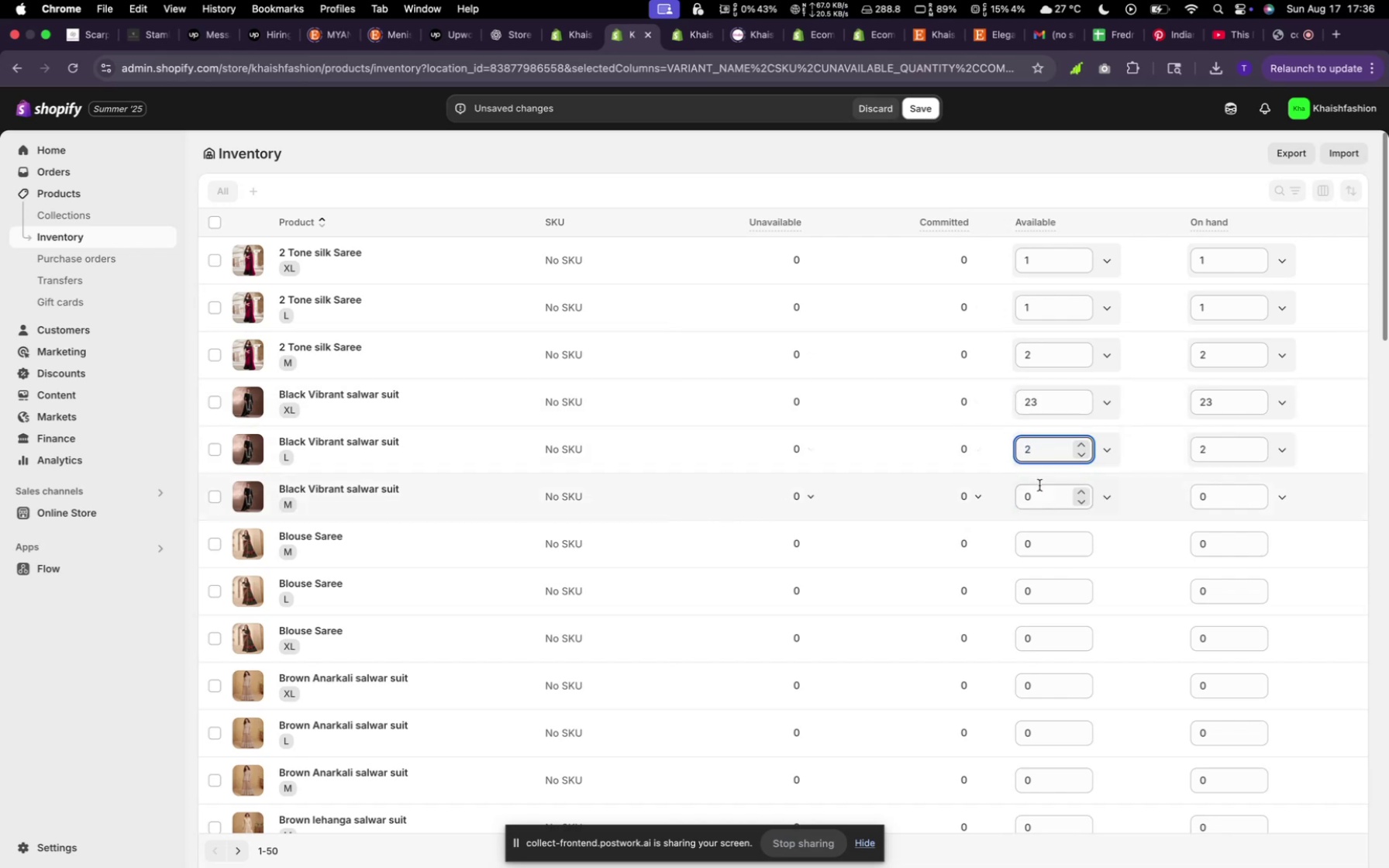 
type(12)
 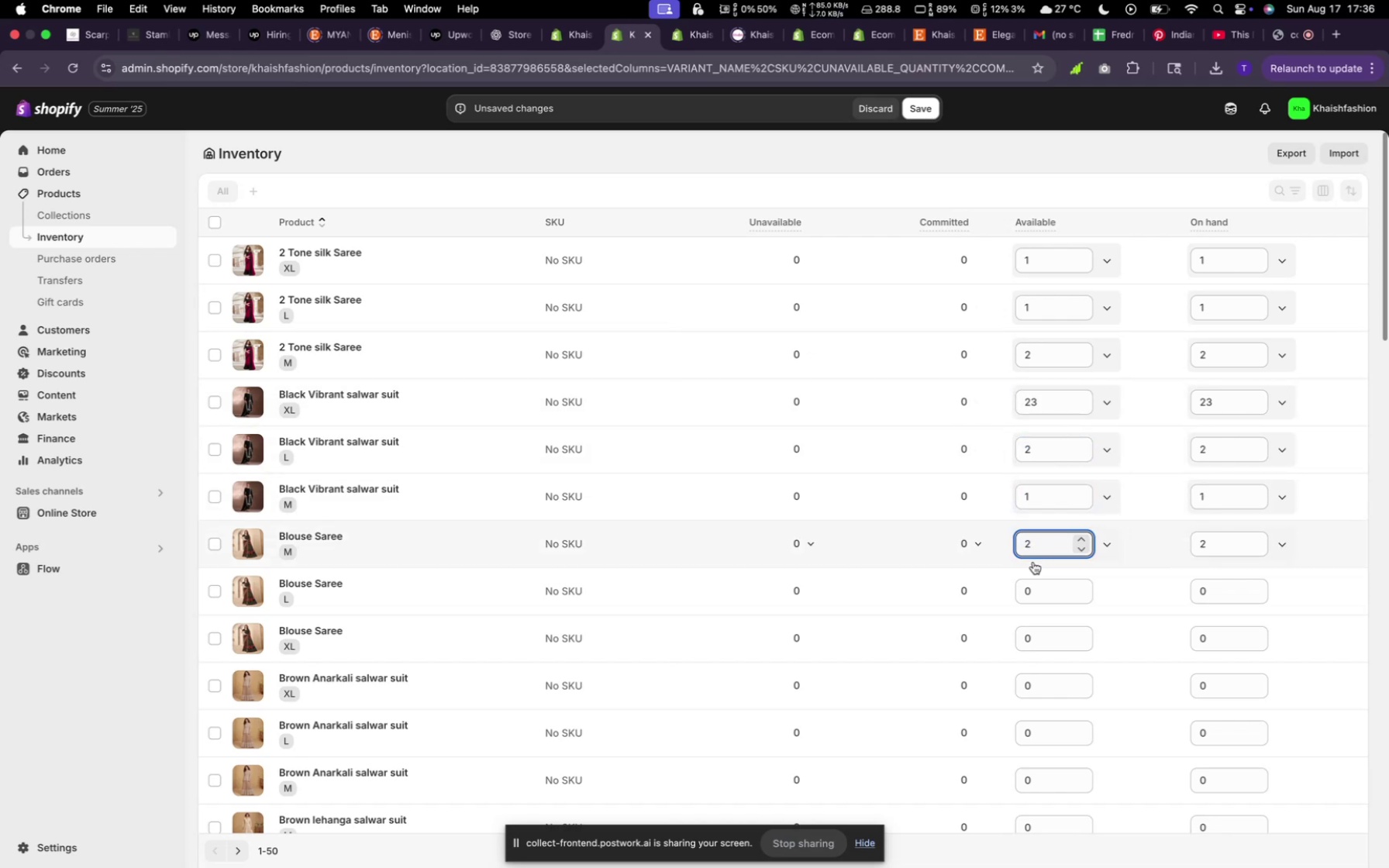 
scroll: coordinate [947, 525], scroll_direction: down, amount: 6.0
 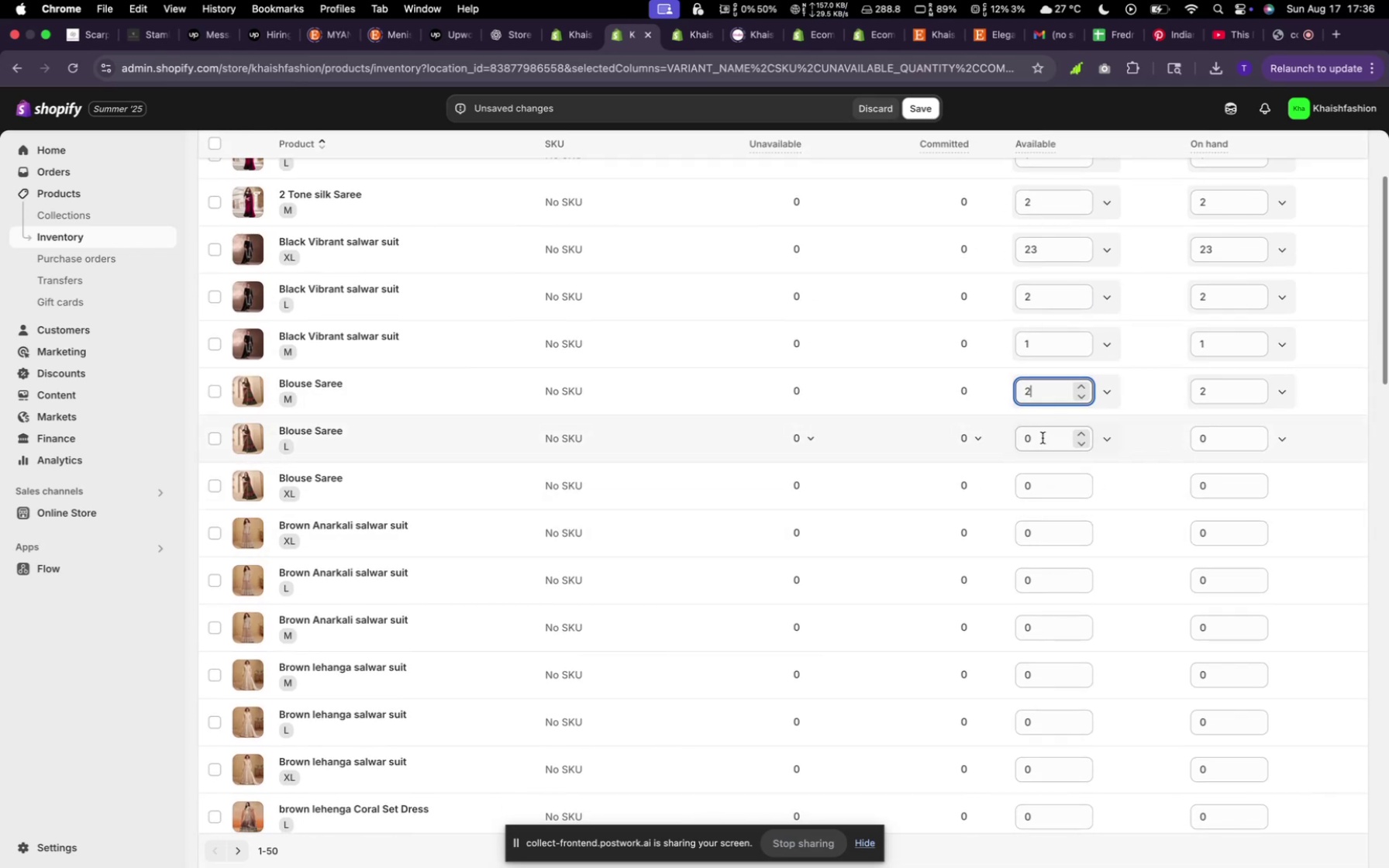 
left_click([1044, 435])
 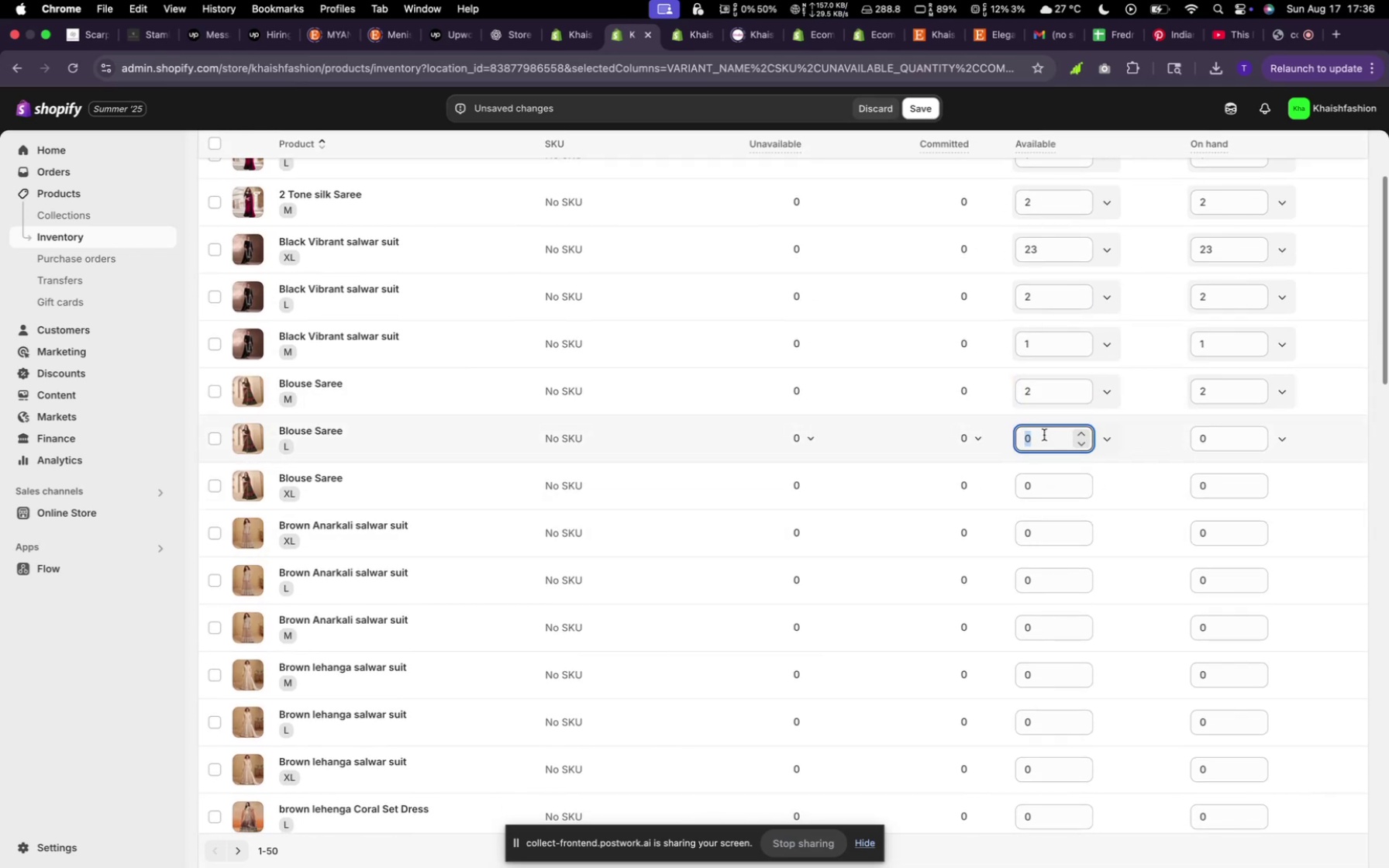 
key(1)
 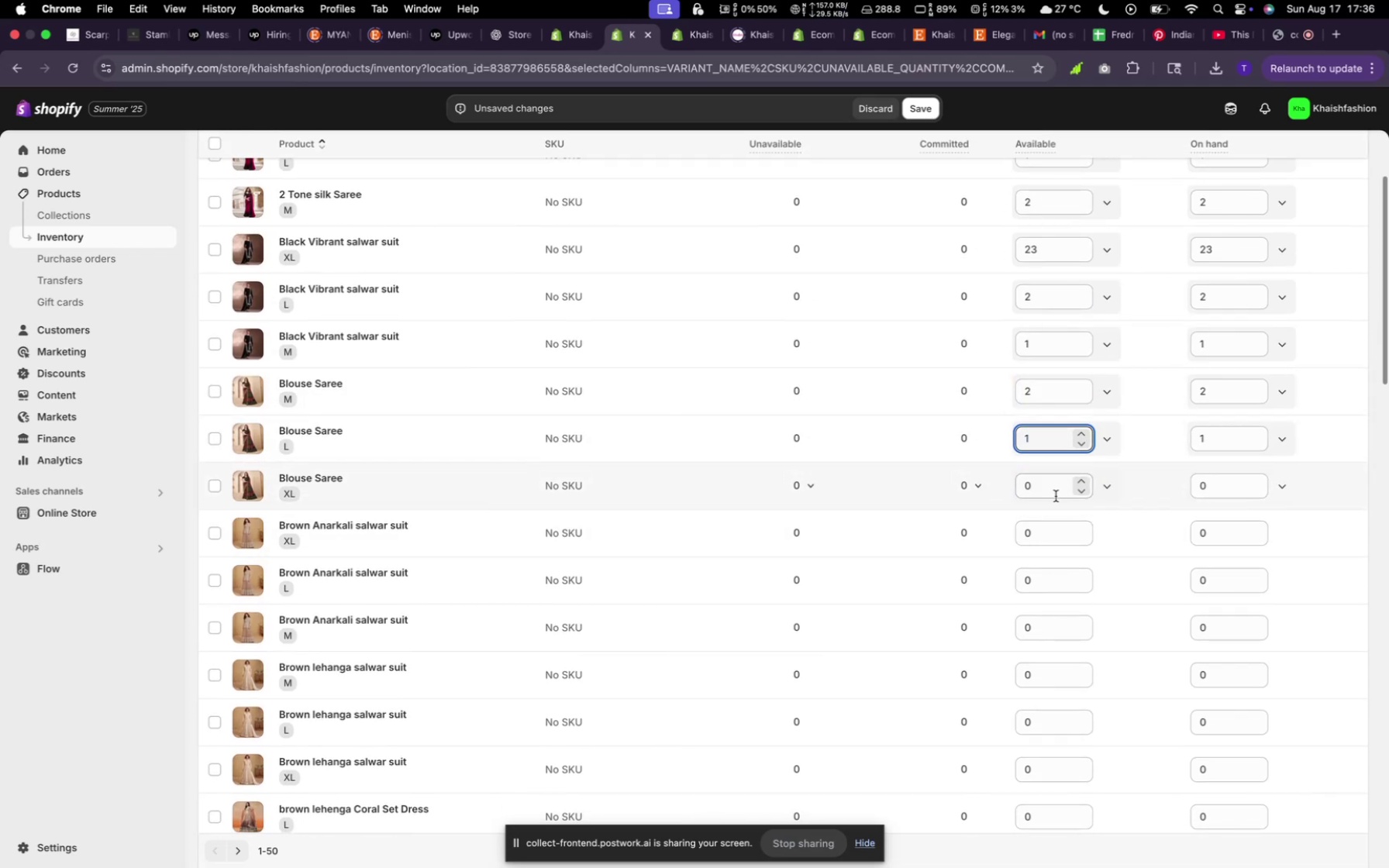 
left_click([1050, 491])
 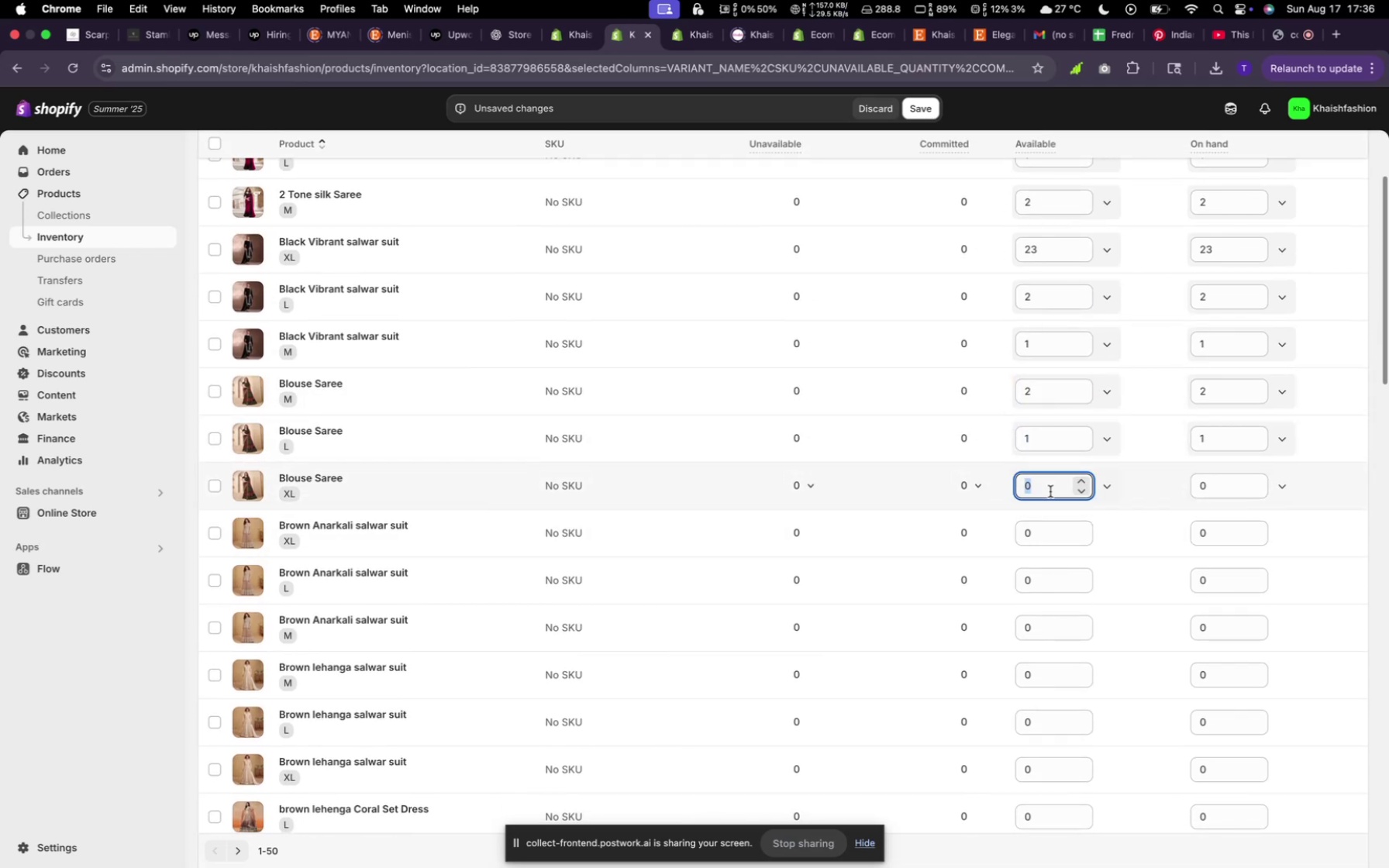 
key(1)
 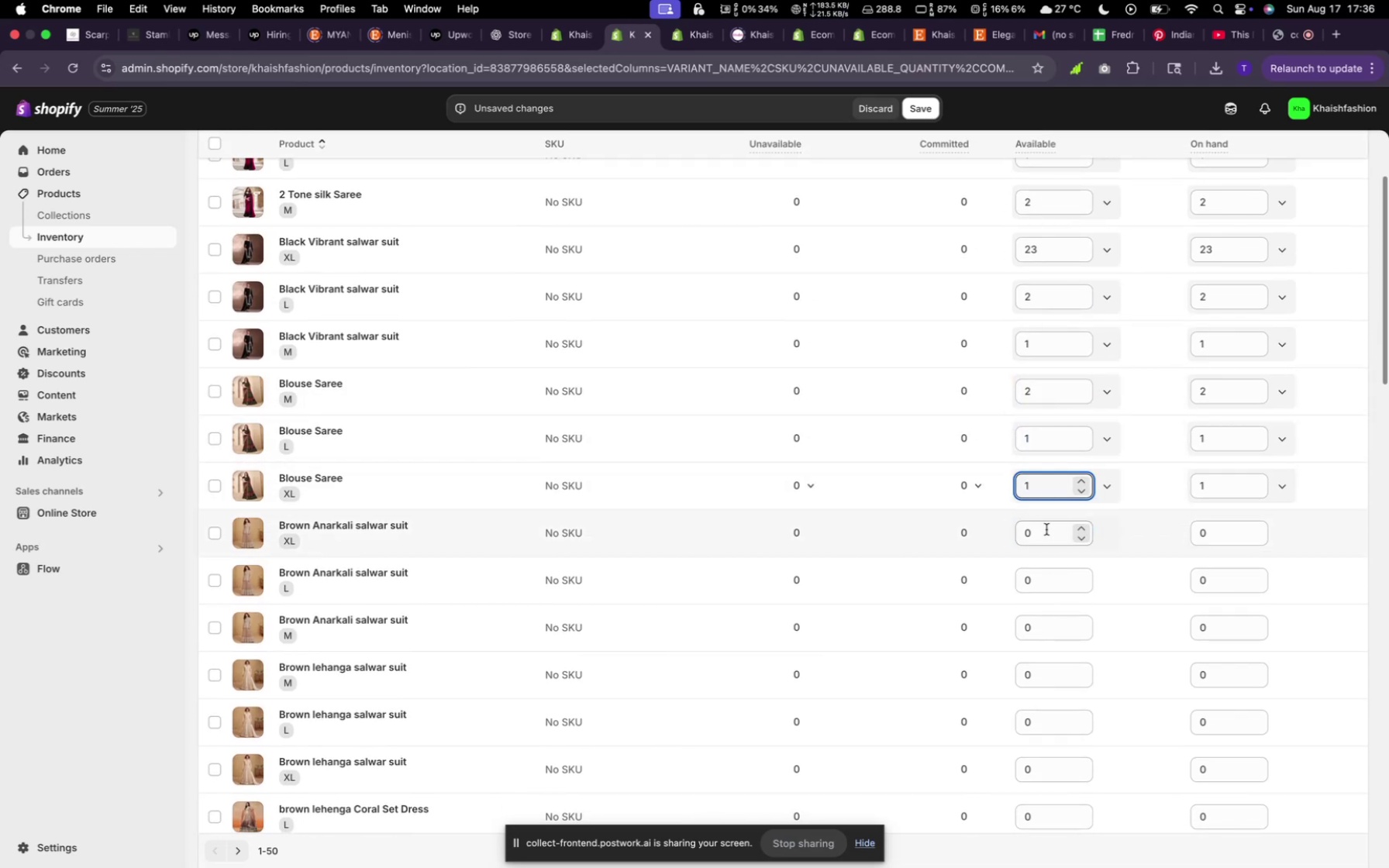 
left_click([1047, 534])
 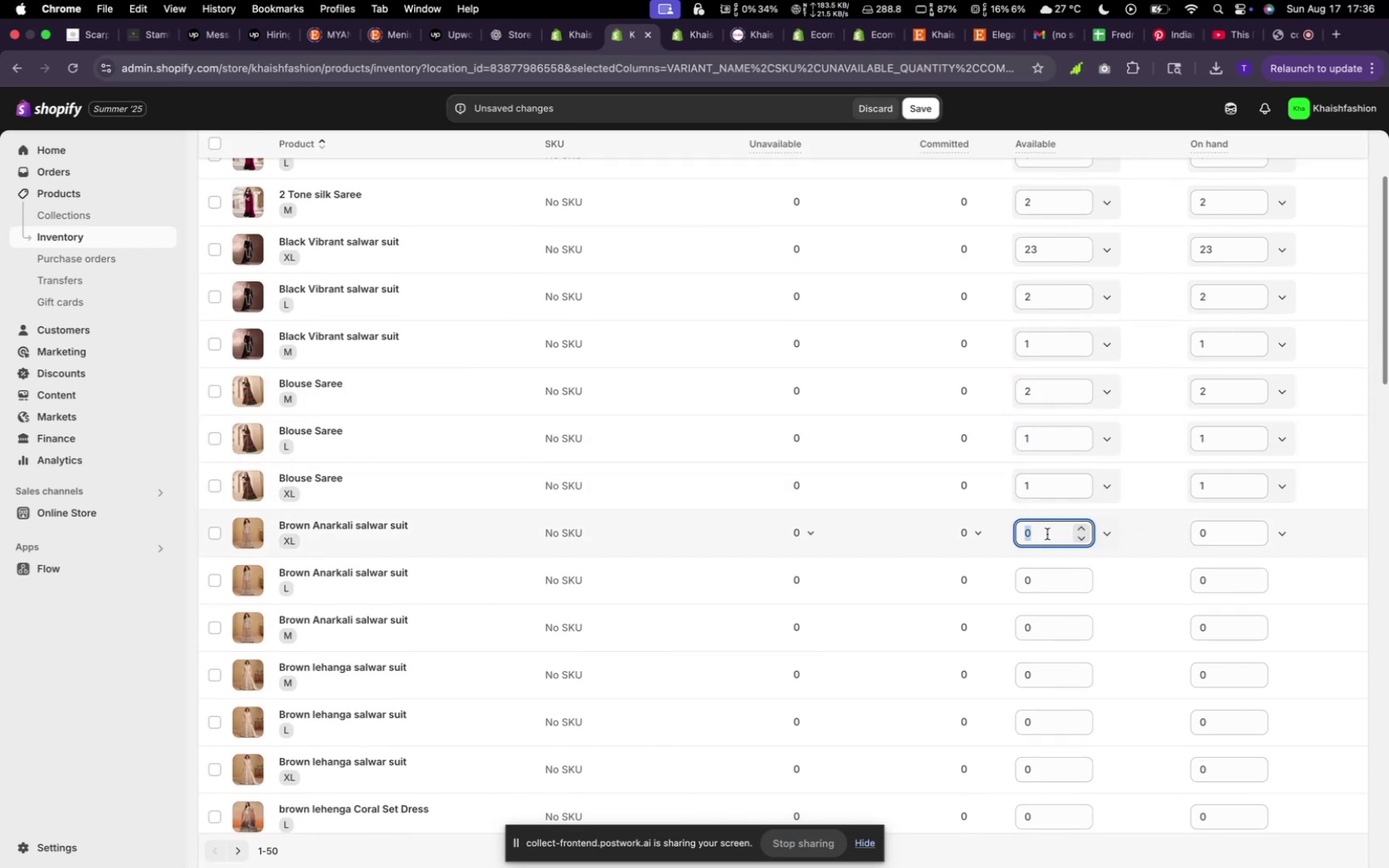 
key(2)
 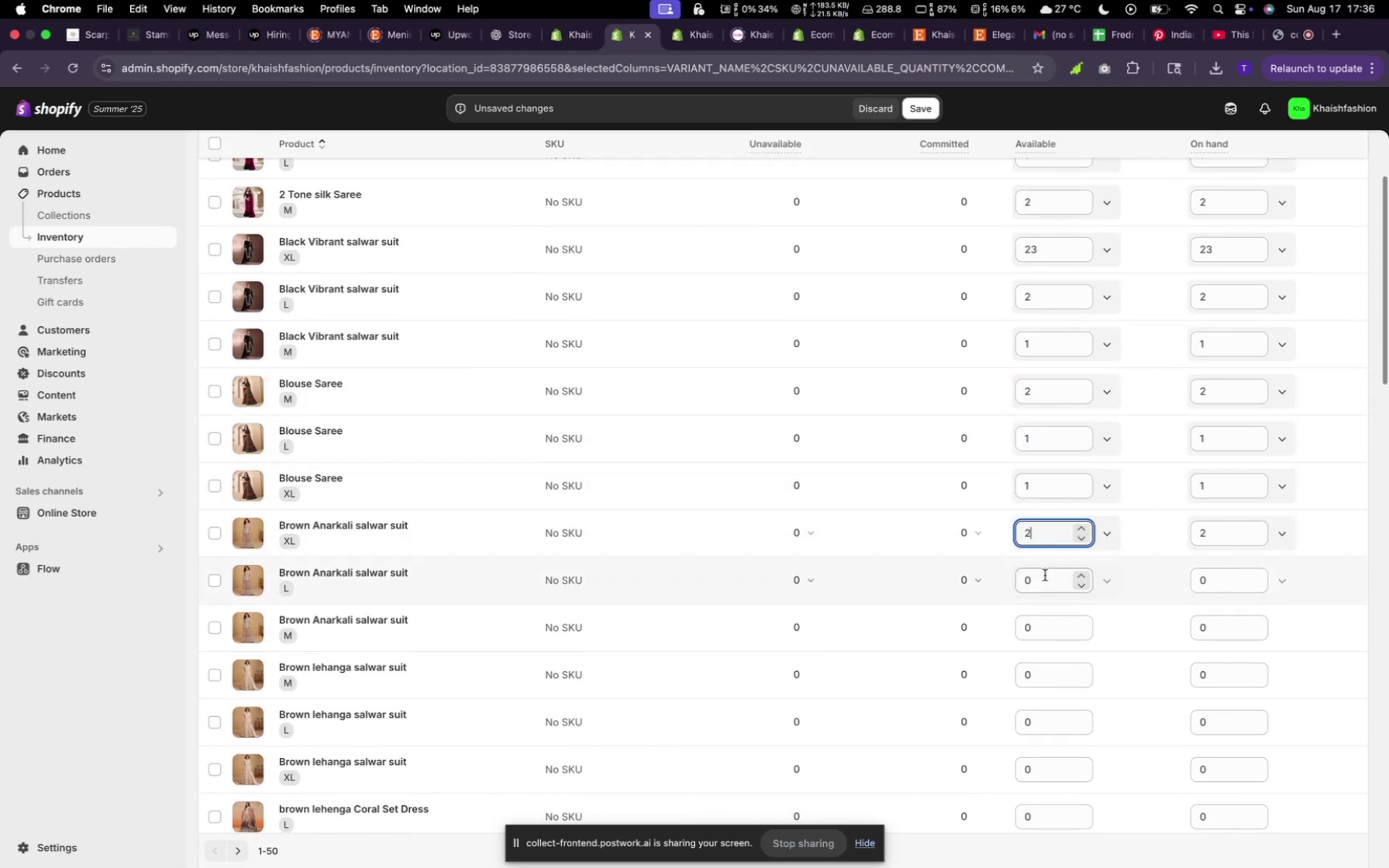 
left_click([1045, 576])
 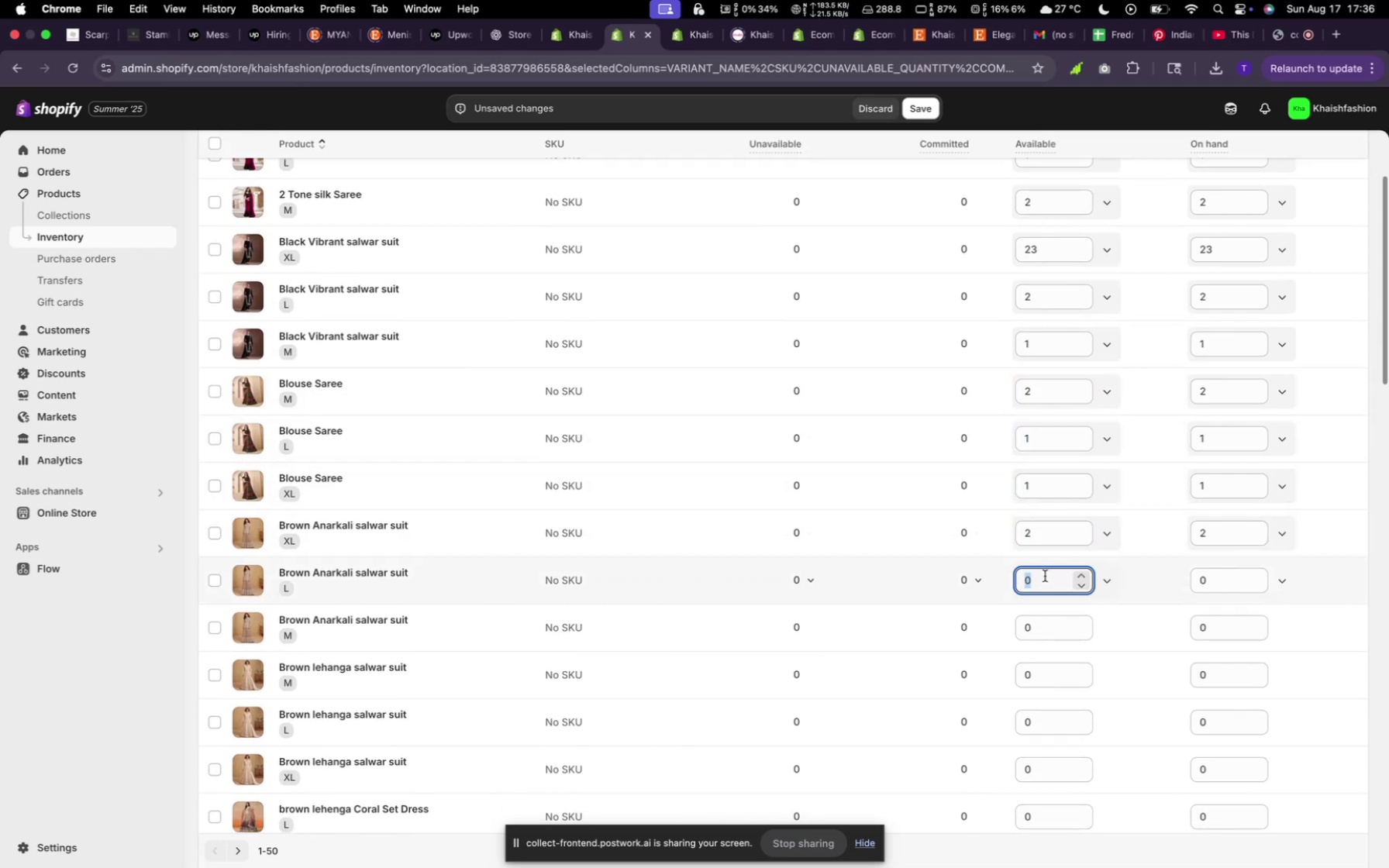 
key(3)
 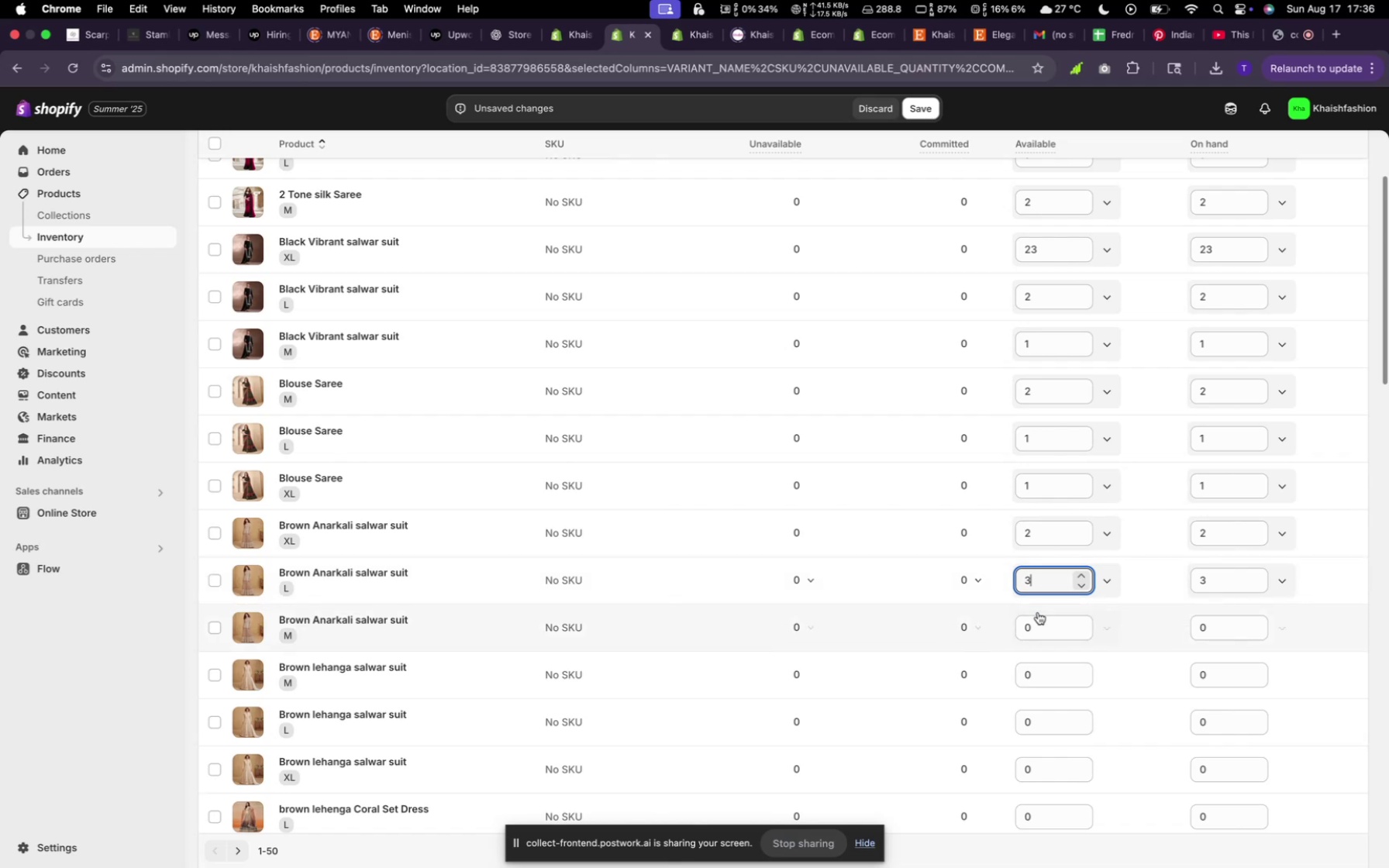 
left_click([1039, 619])
 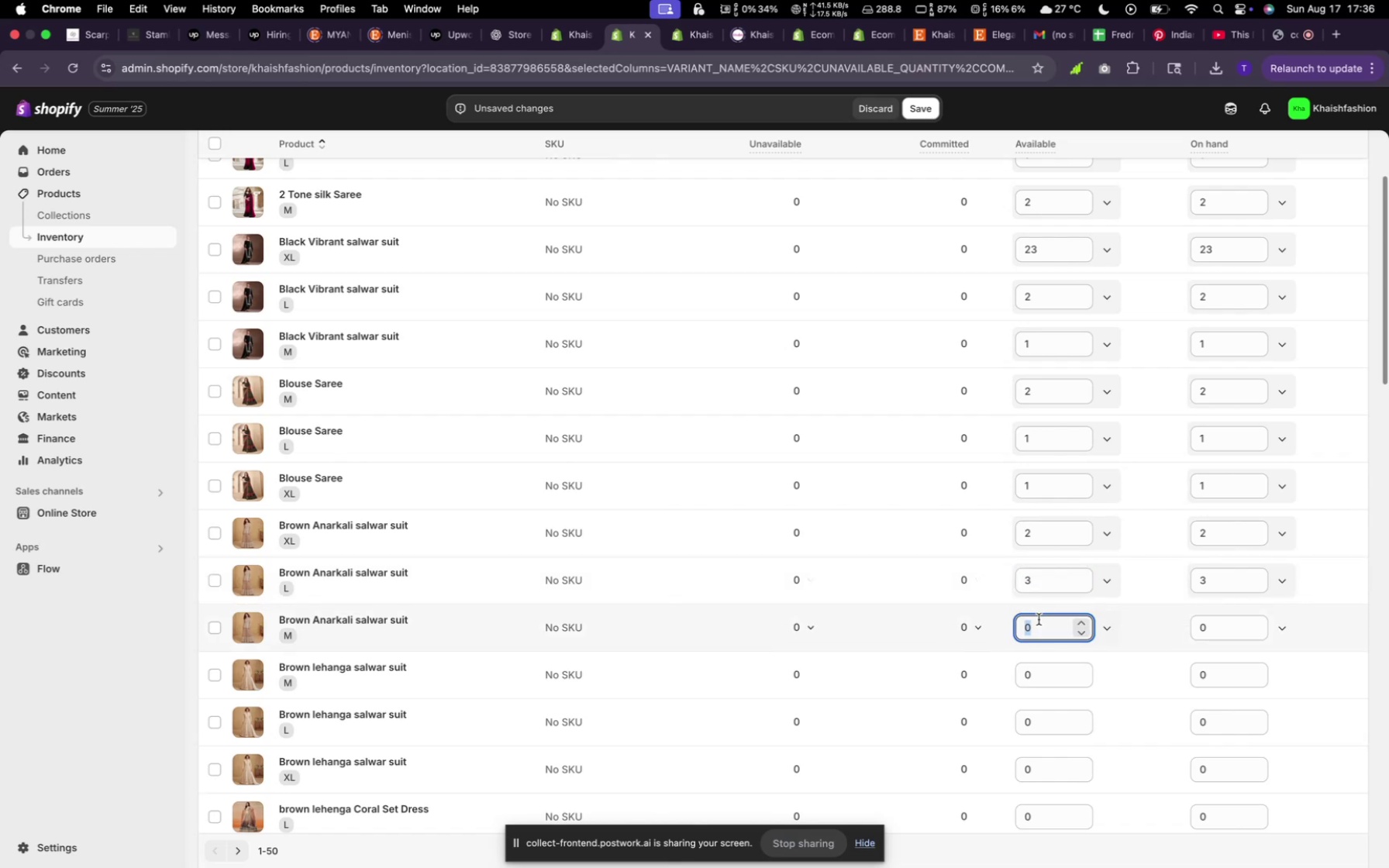 
key(3)
 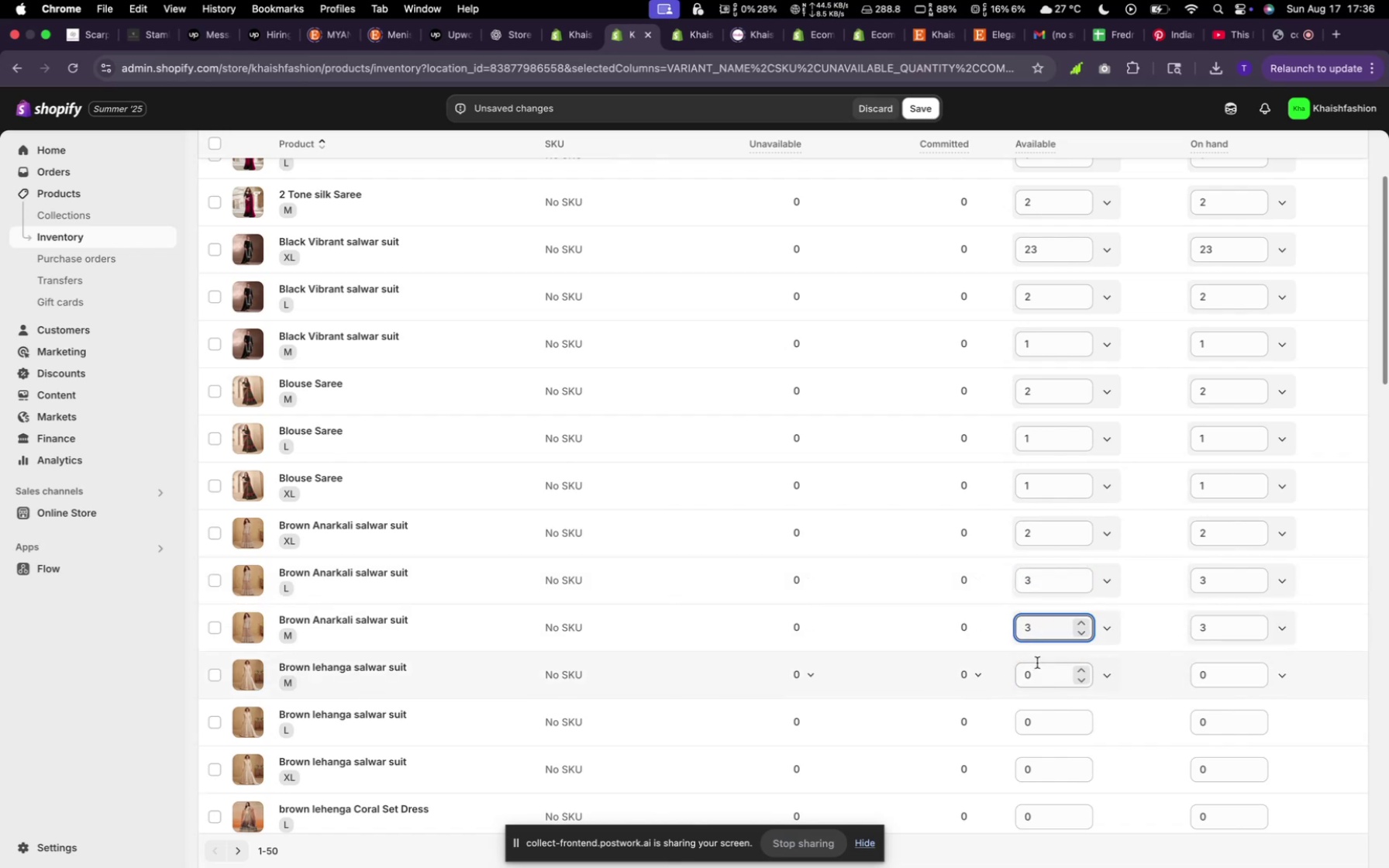 
left_click([1037, 663])
 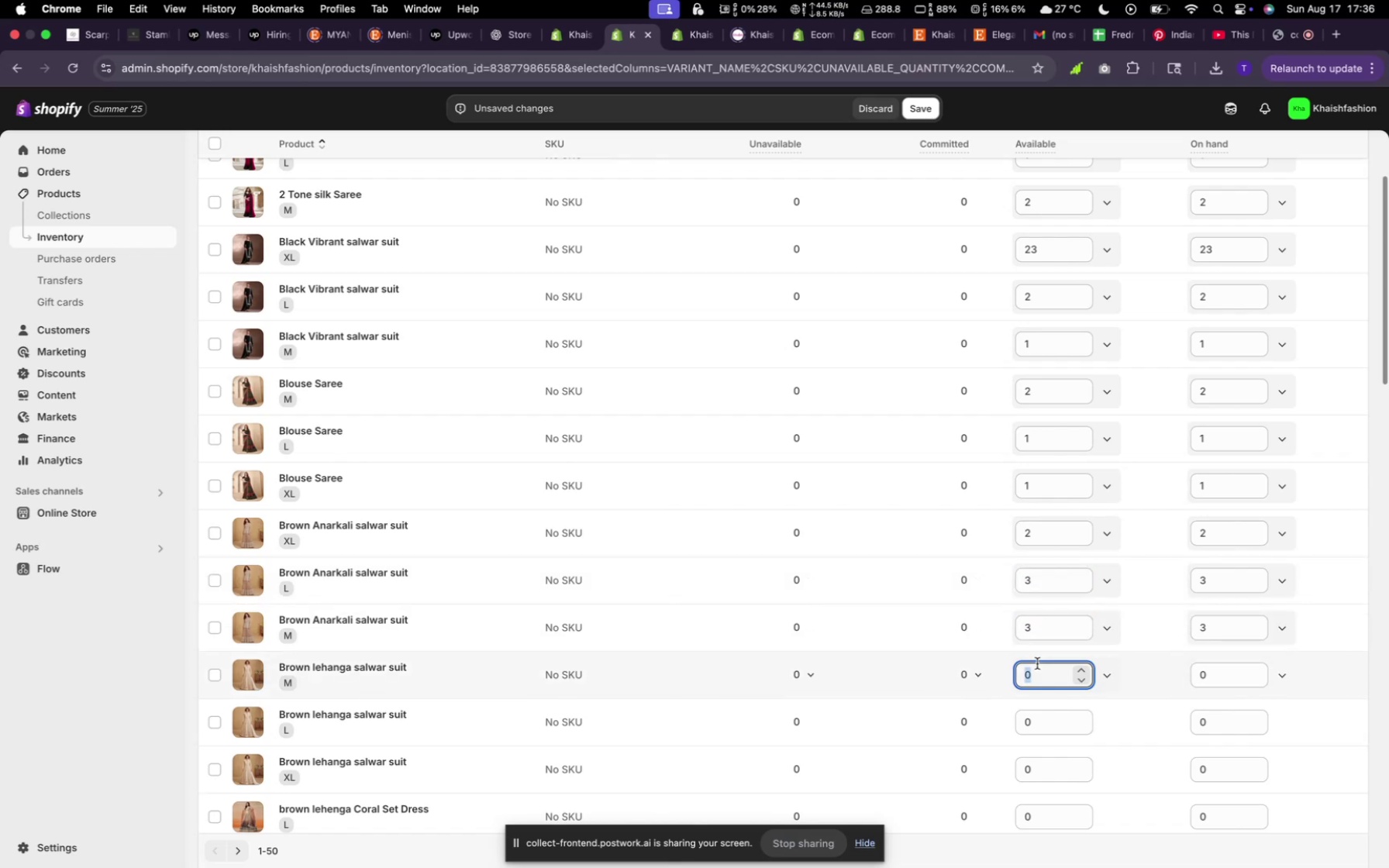 
type(33)
 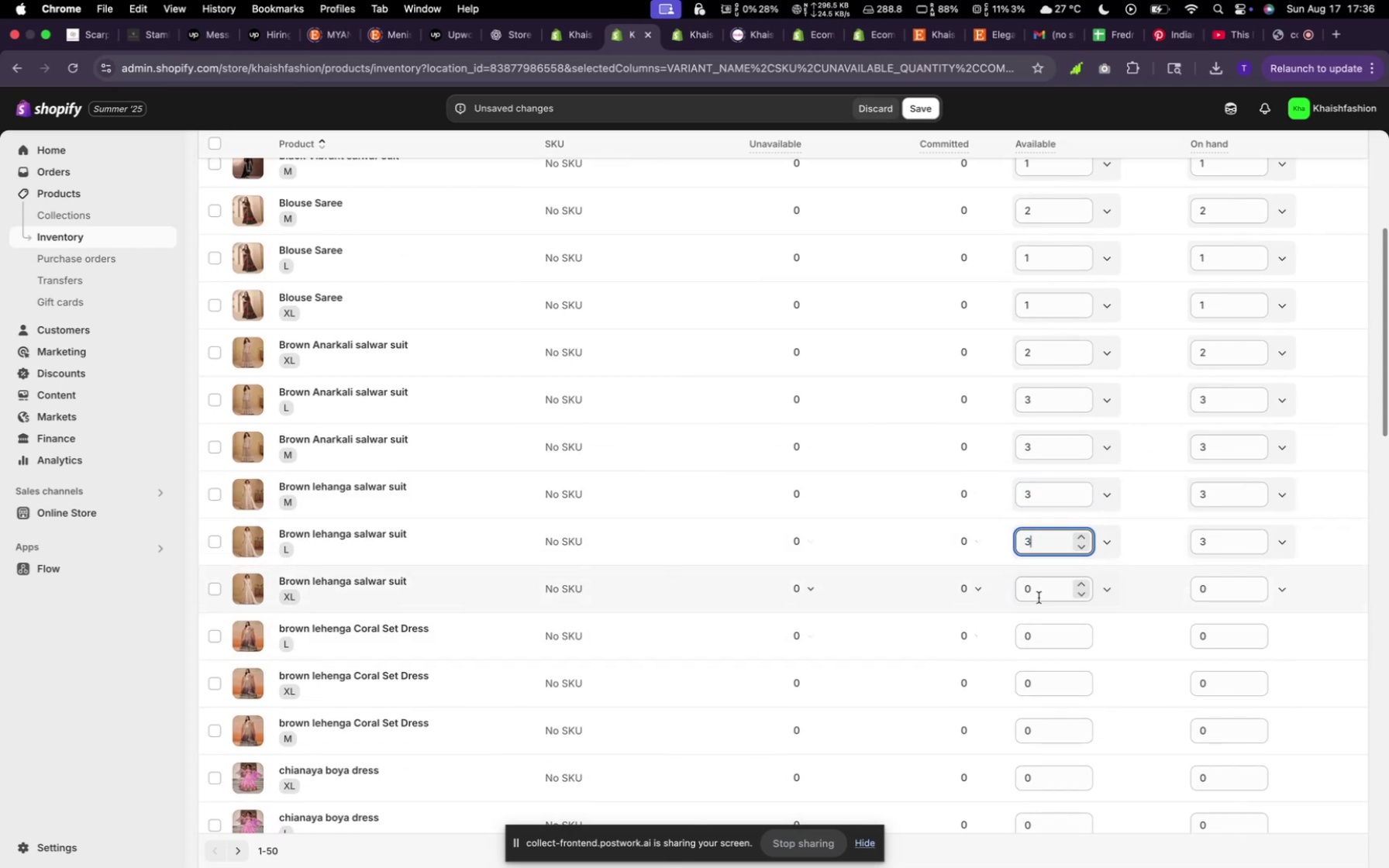 
scroll: coordinate [1022, 636], scroll_direction: down, amount: 7.0
 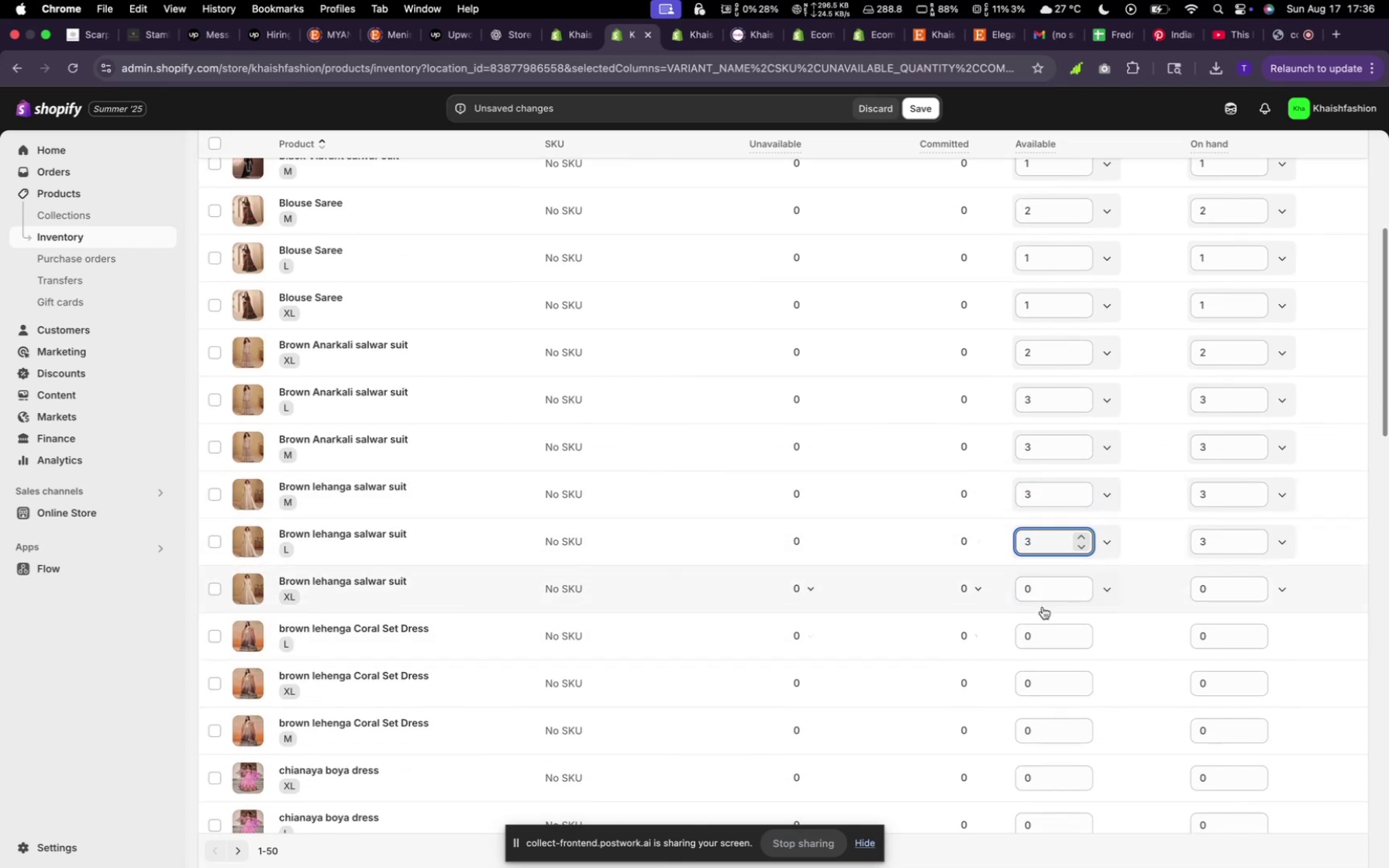 
left_click([1041, 594])
 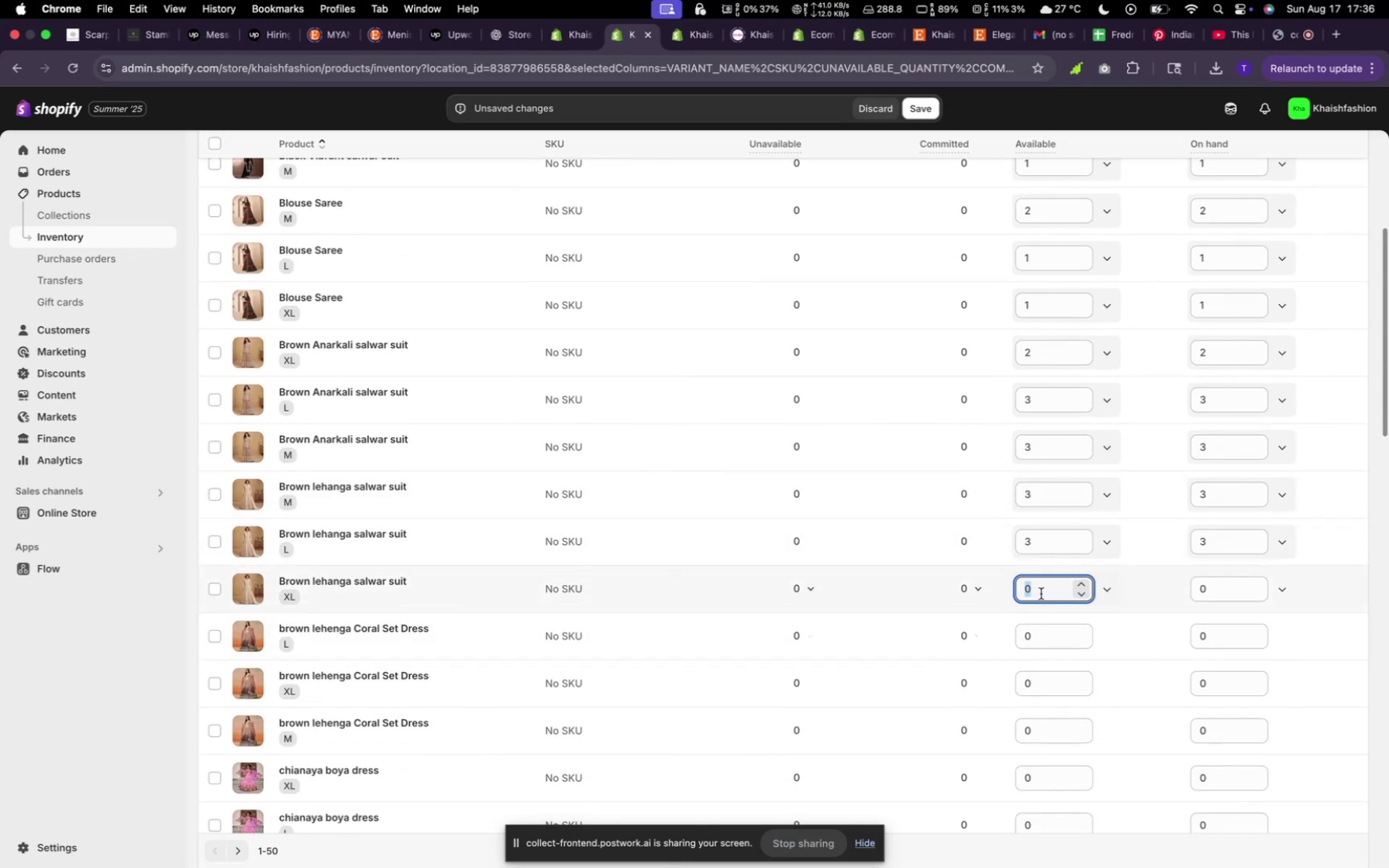 
type(33)
 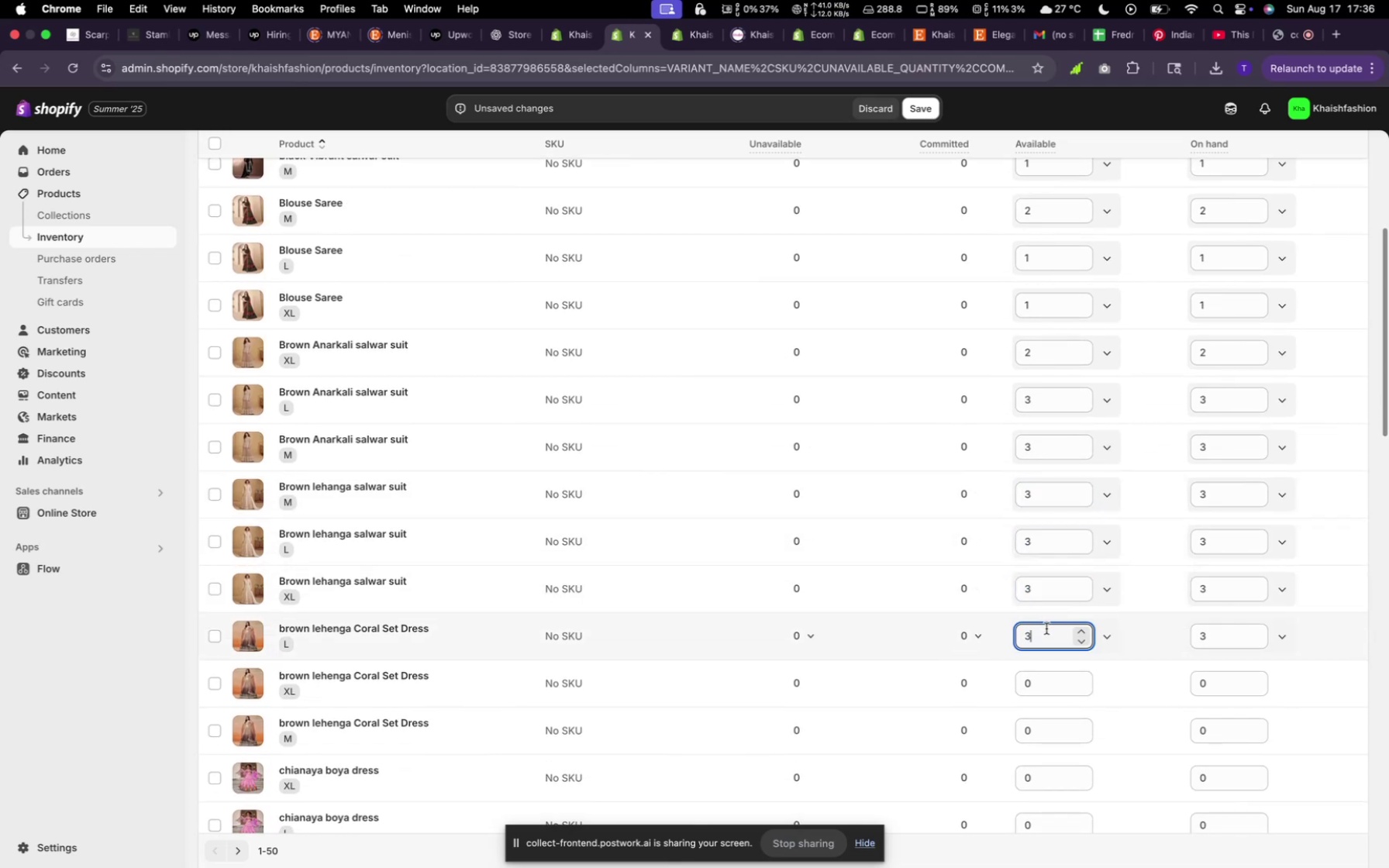 
scroll: coordinate [1043, 625], scroll_direction: down, amount: 10.0
 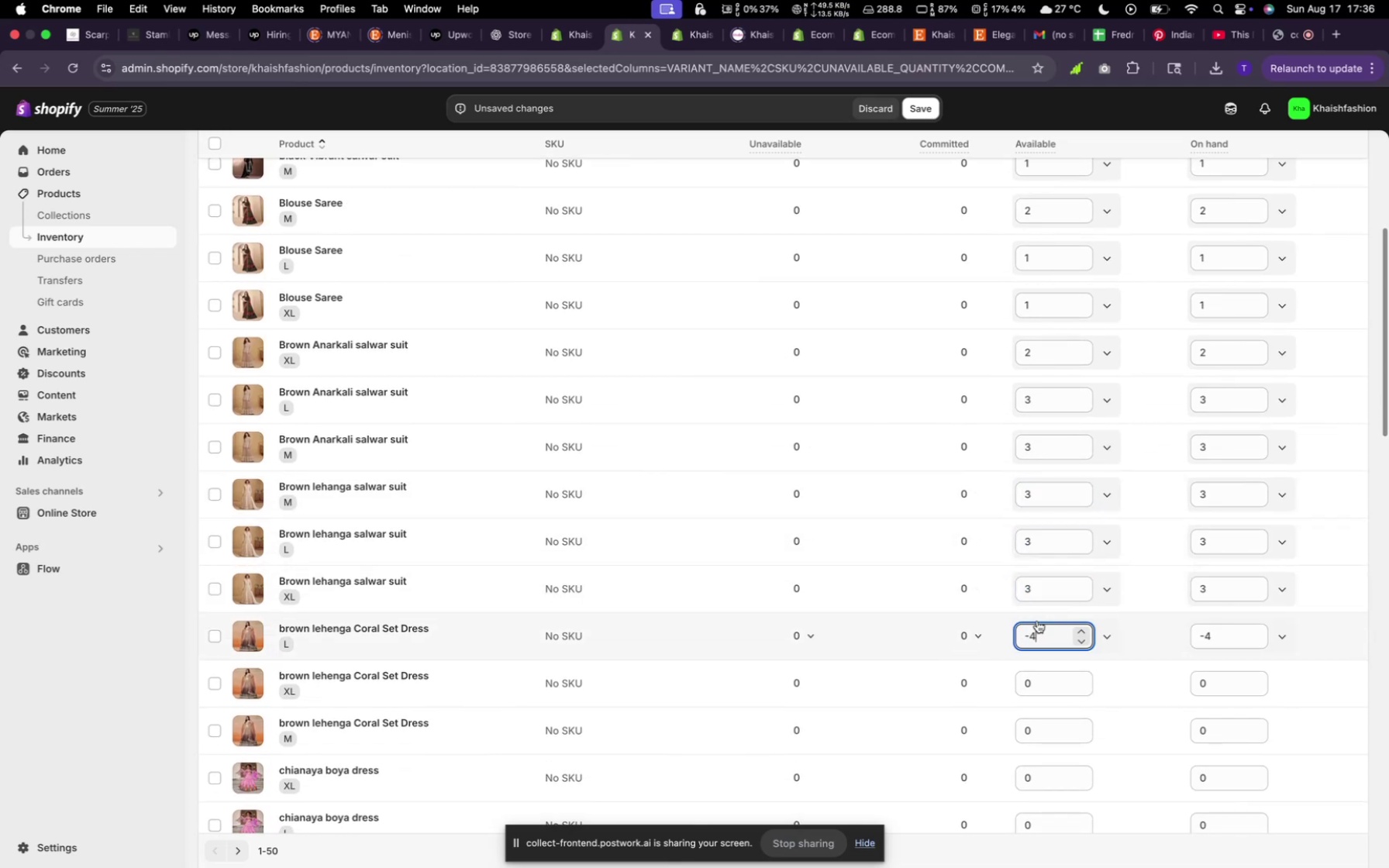 
scroll: coordinate [1037, 621], scroll_direction: up, amount: 9.0
 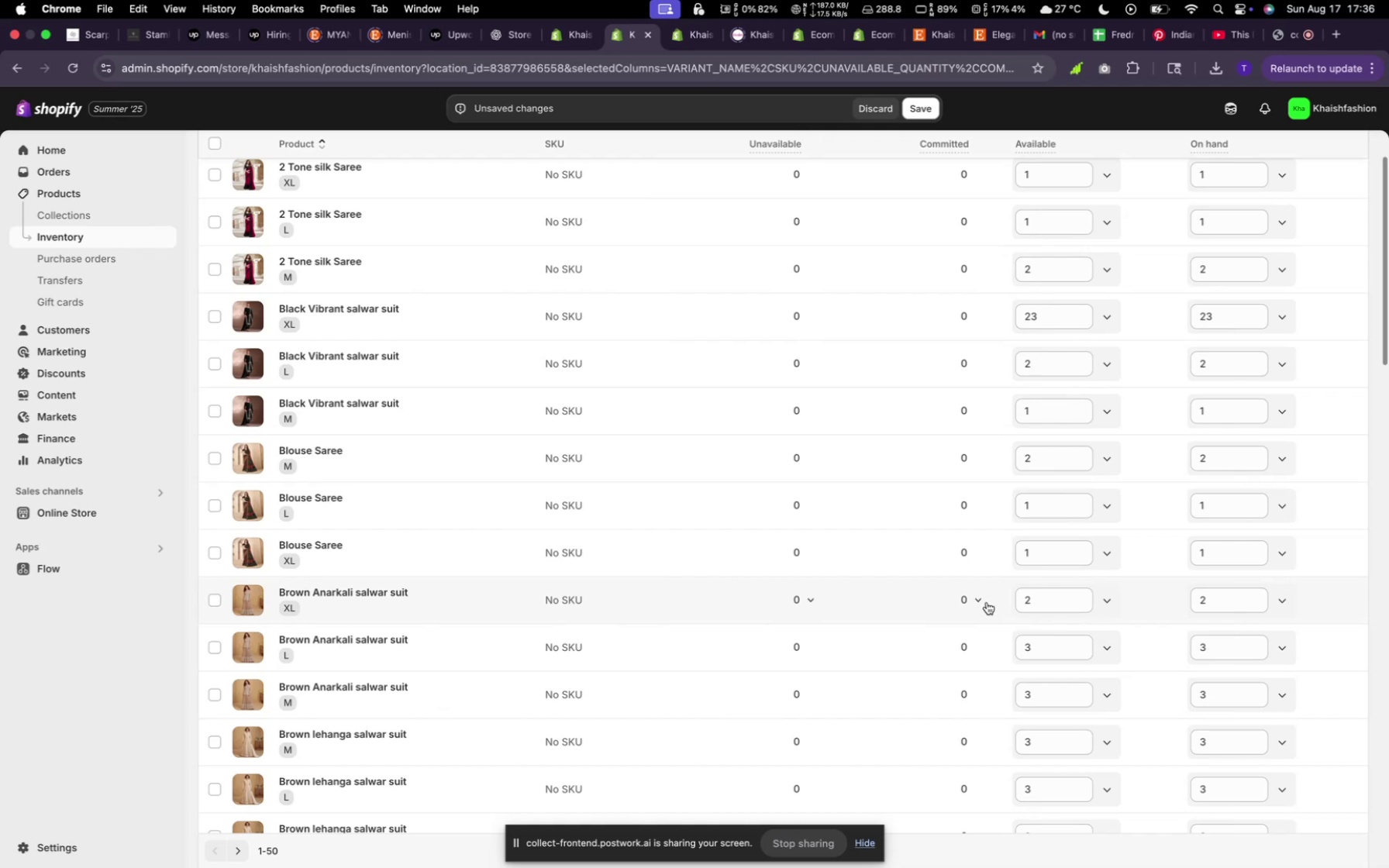 
scroll: coordinate [855, 577], scroll_direction: down, amount: 18.0
 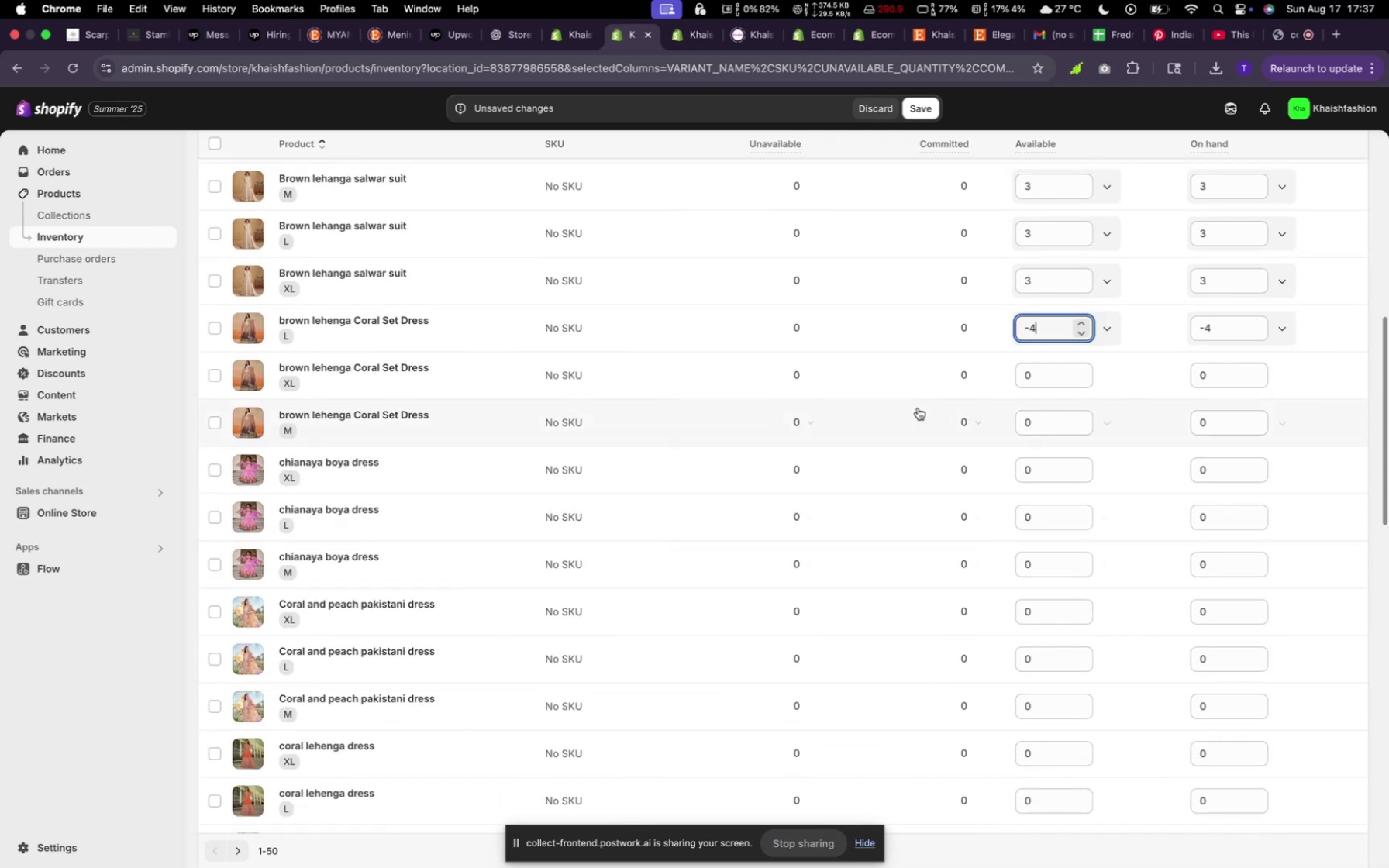 
left_click([917, 377])
 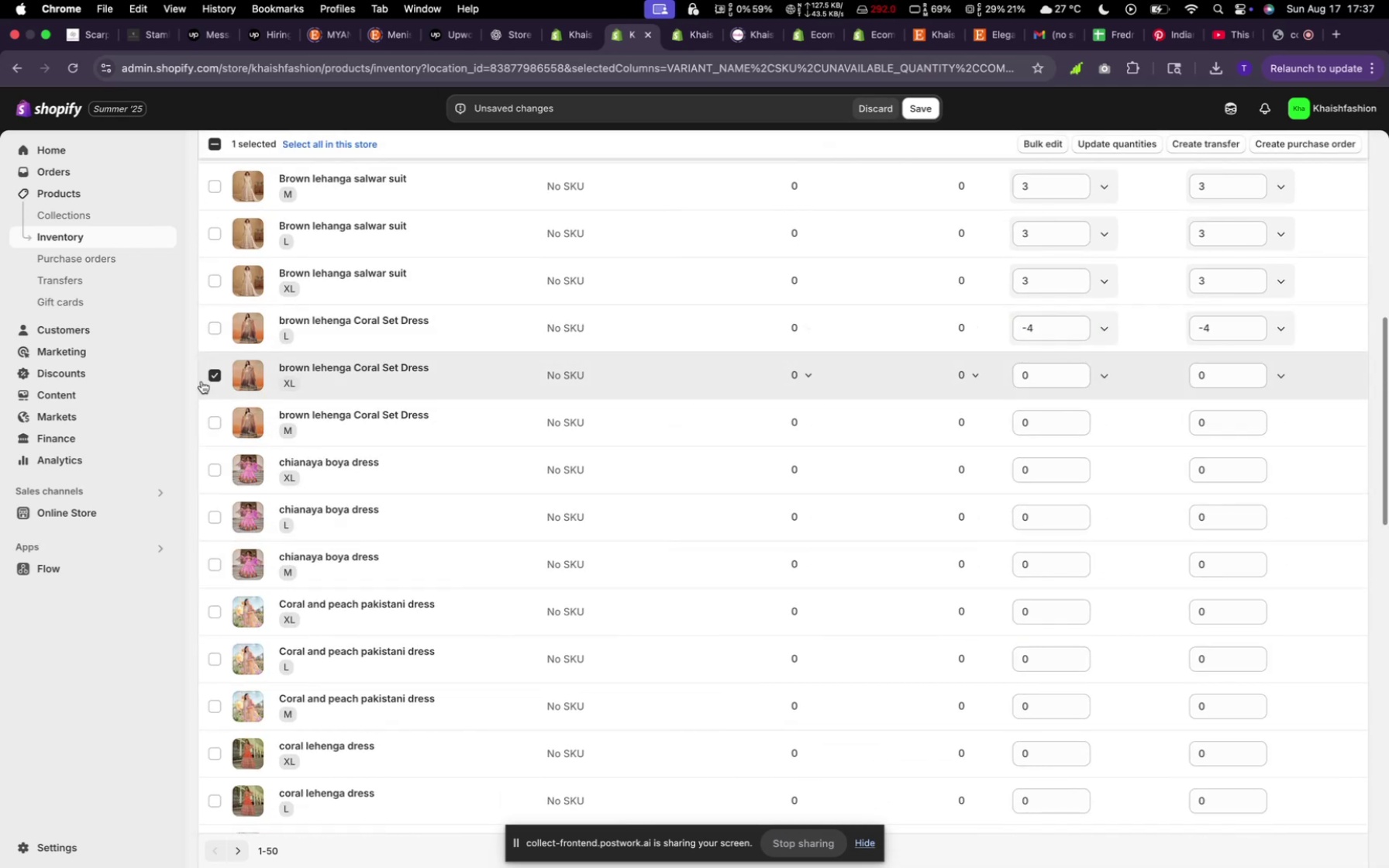 
left_click([215, 375])
 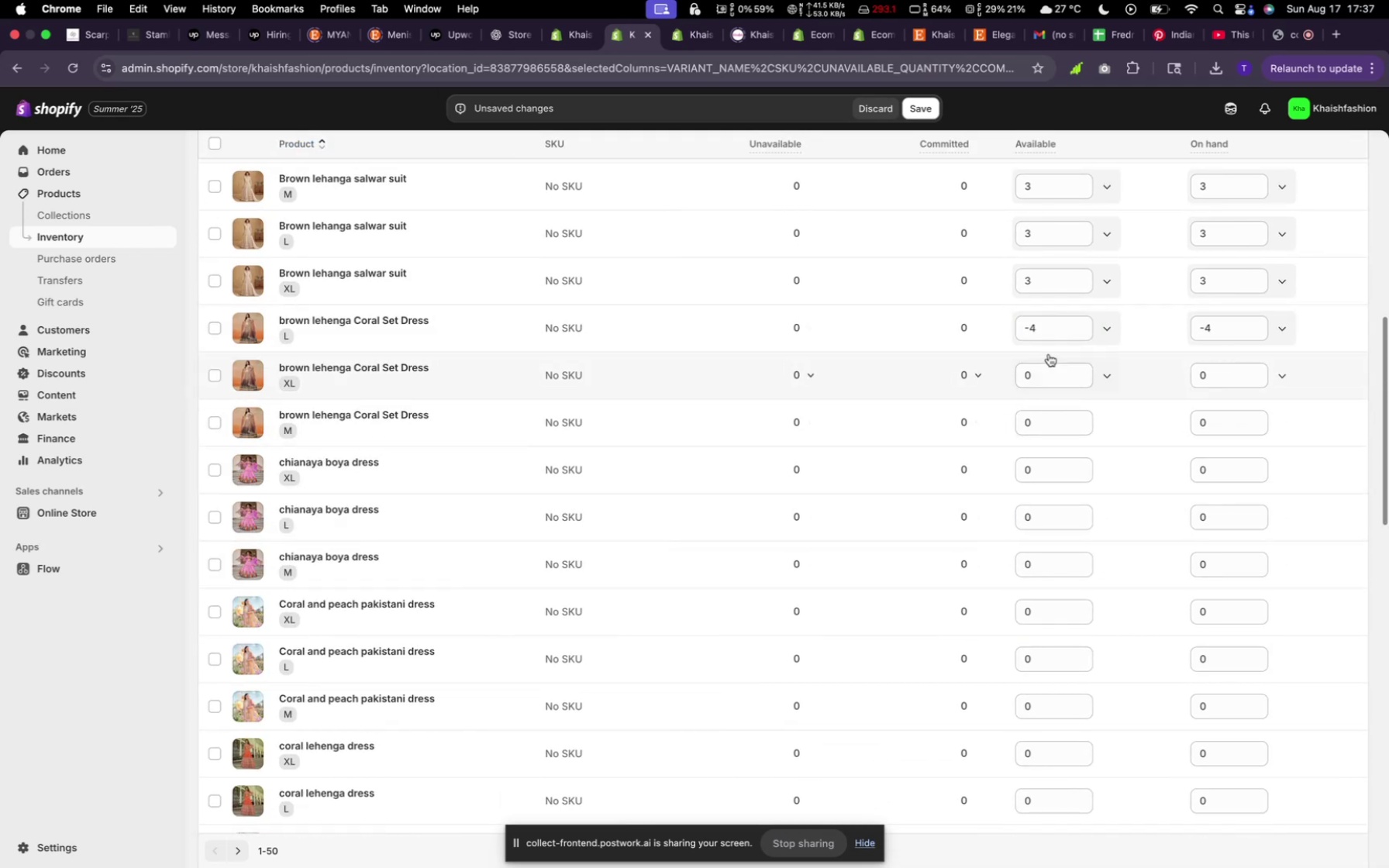 
left_click([1041, 321])
 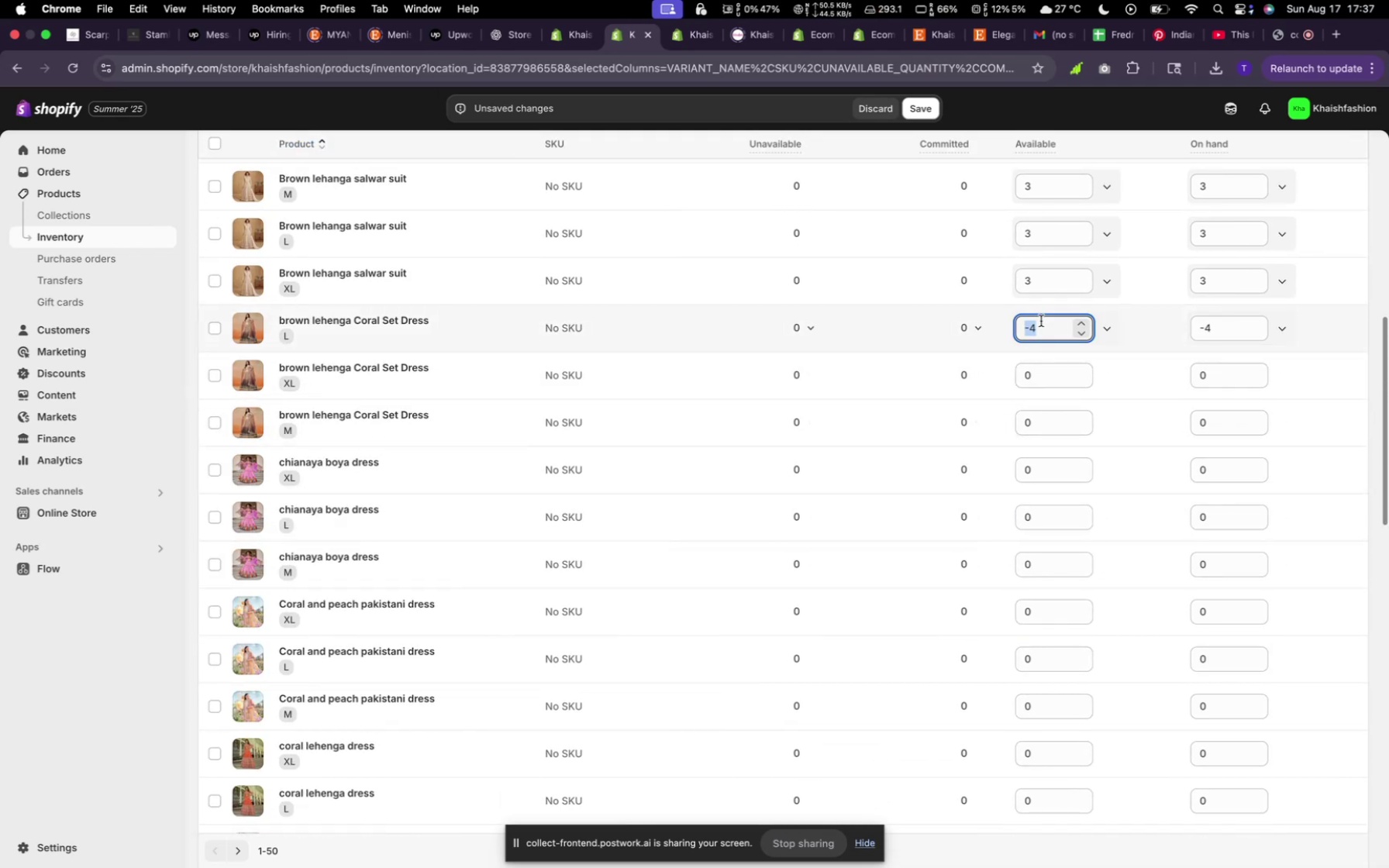 
key(3)
 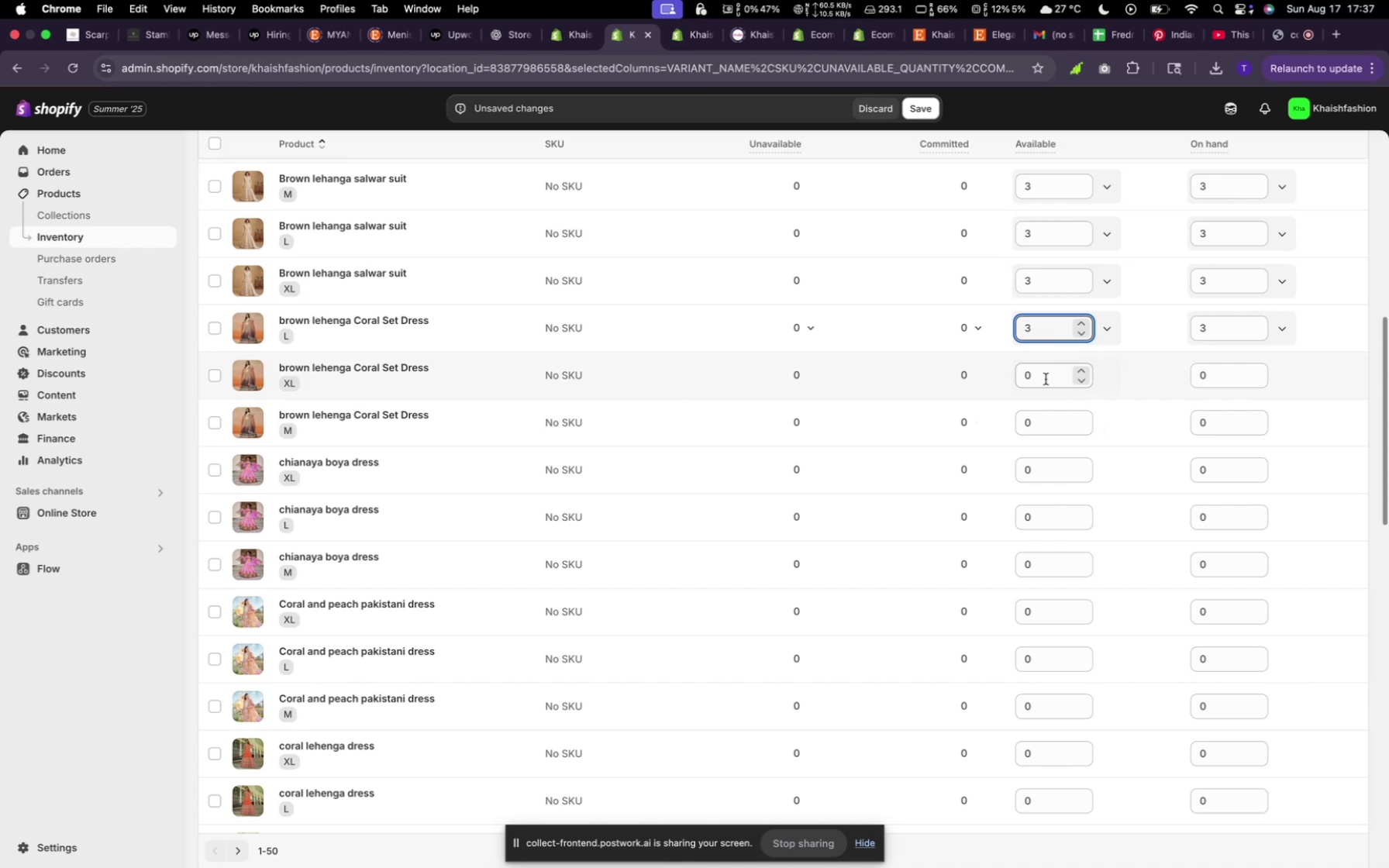 
left_click([1046, 382])
 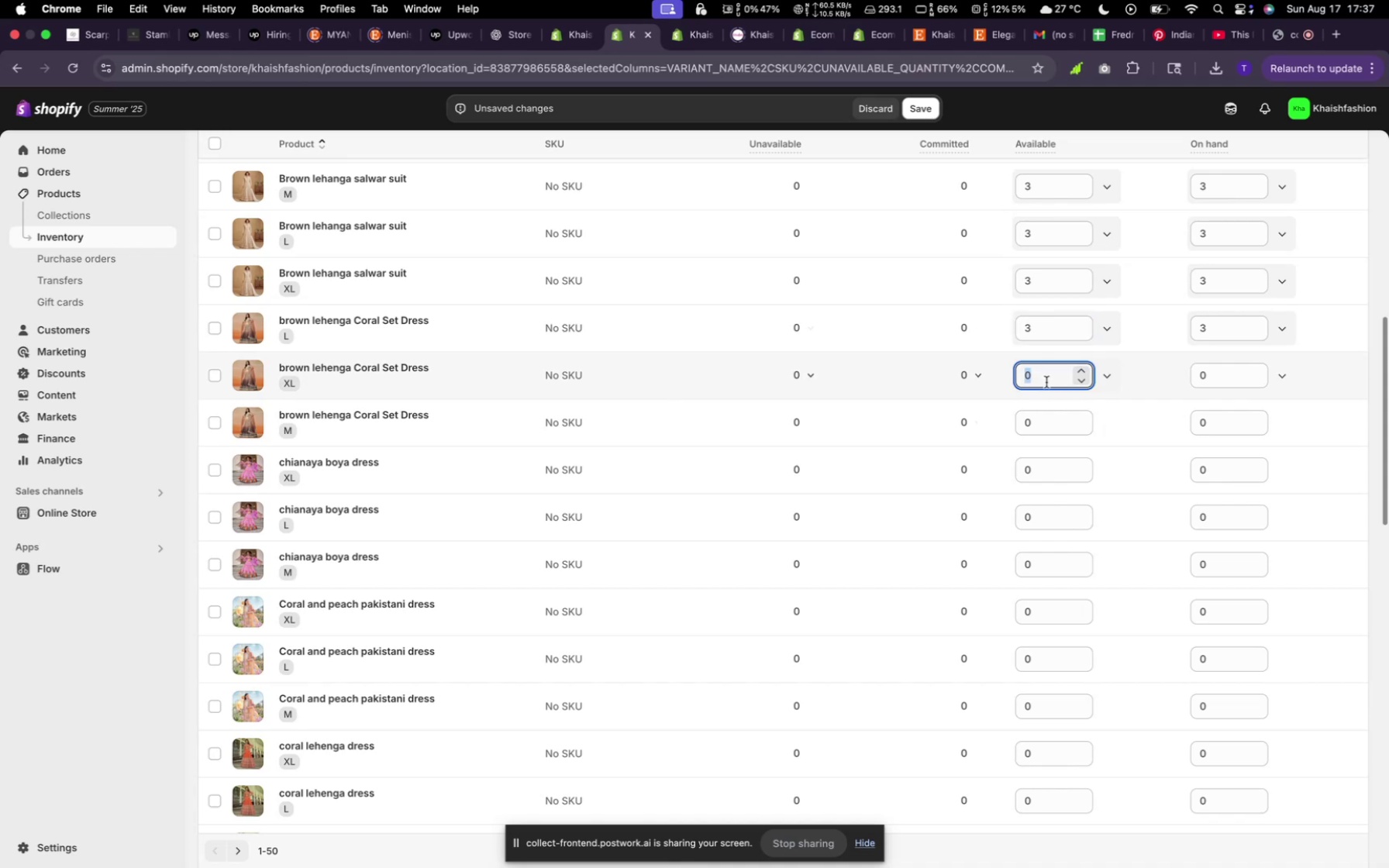 
key(3)
 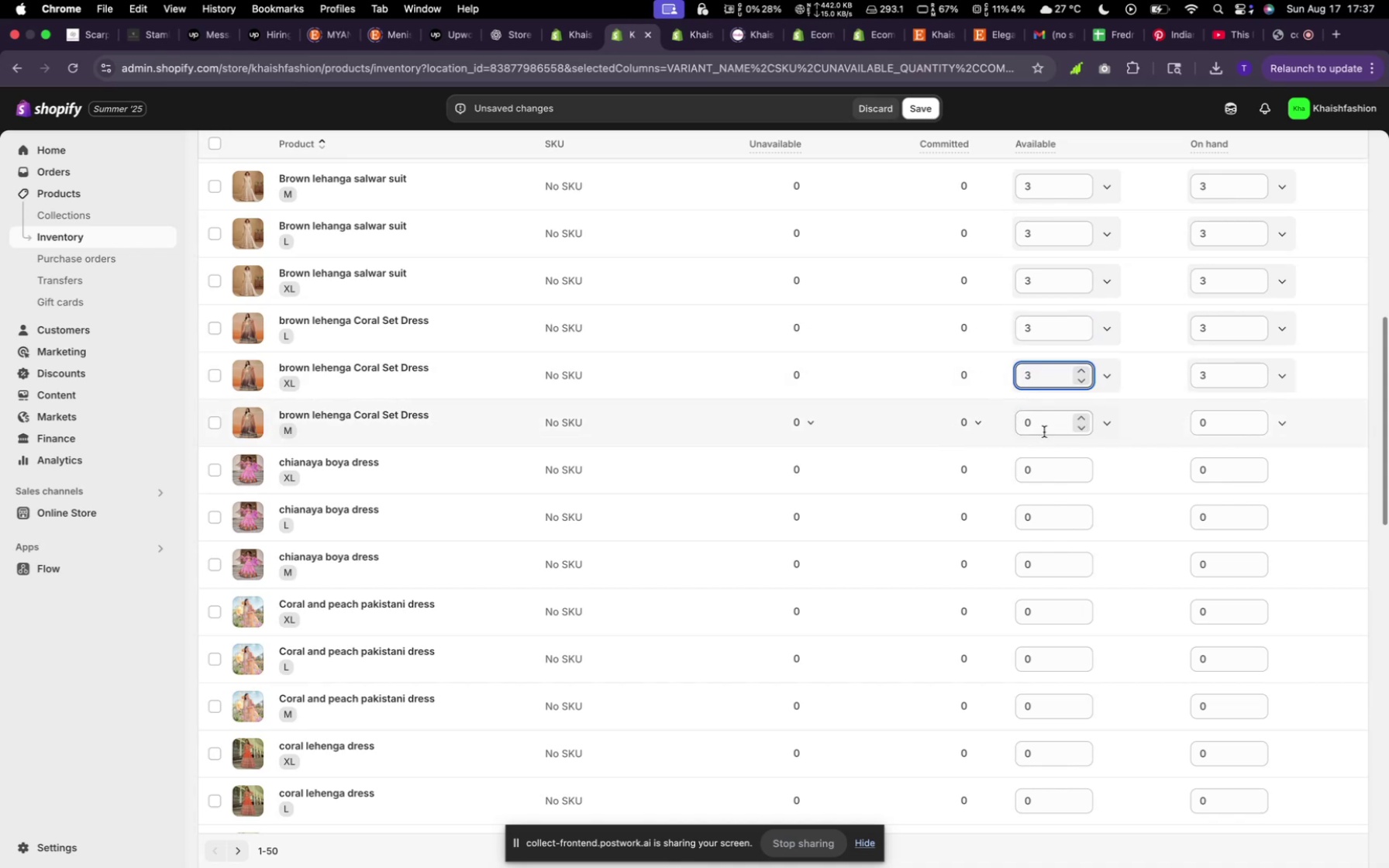 
key(4)
 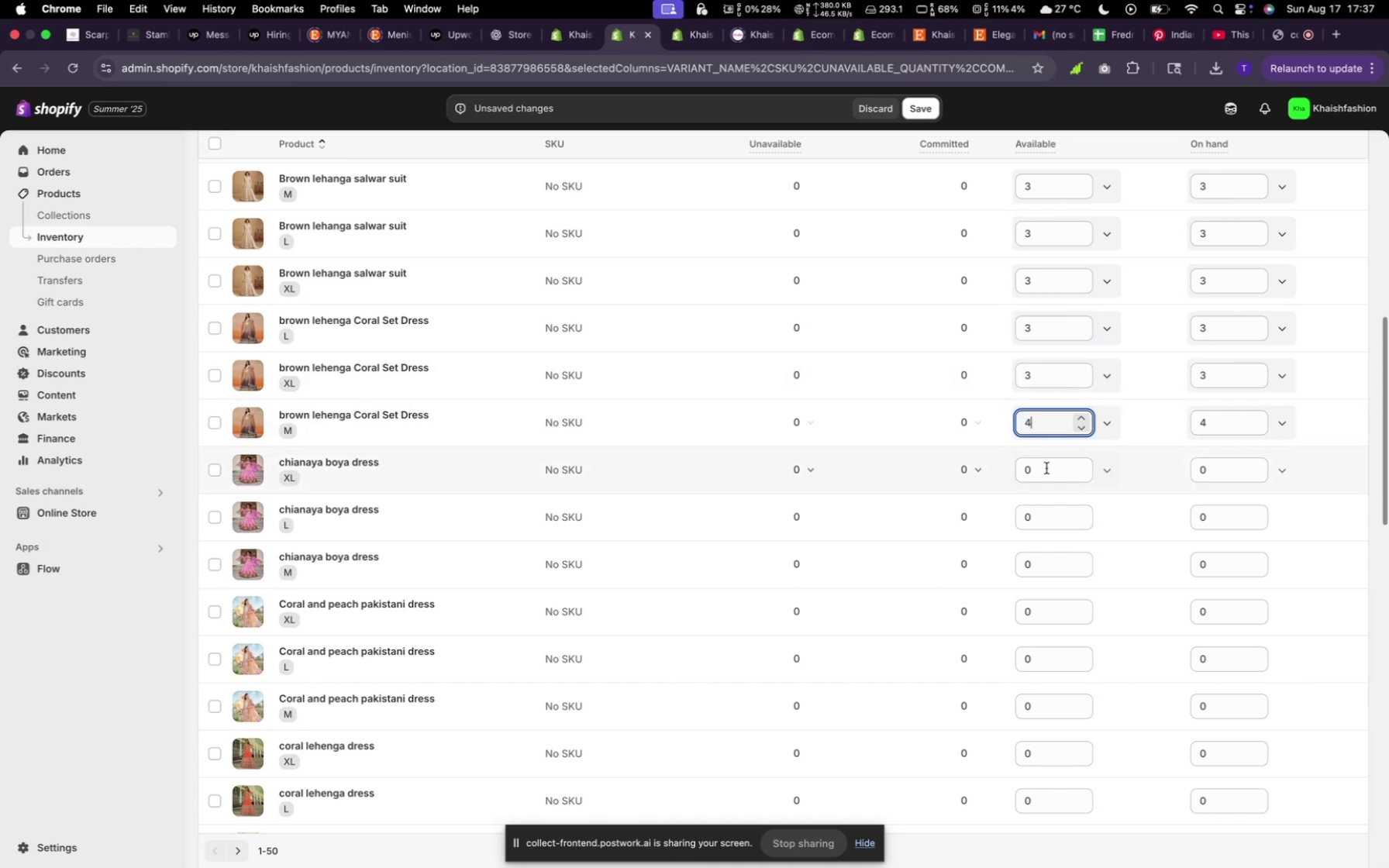 
left_click([1046, 469])
 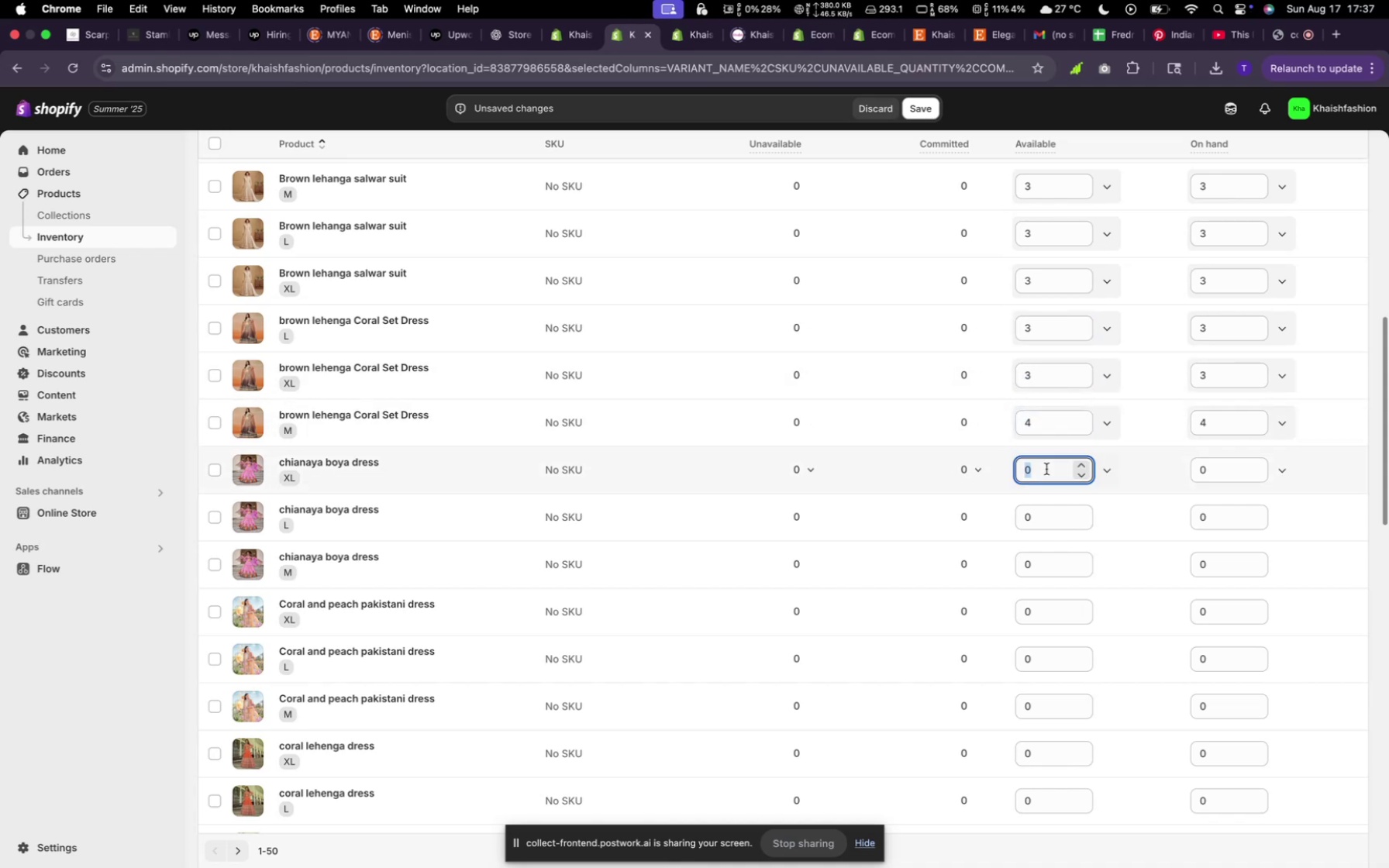 
type(34)
 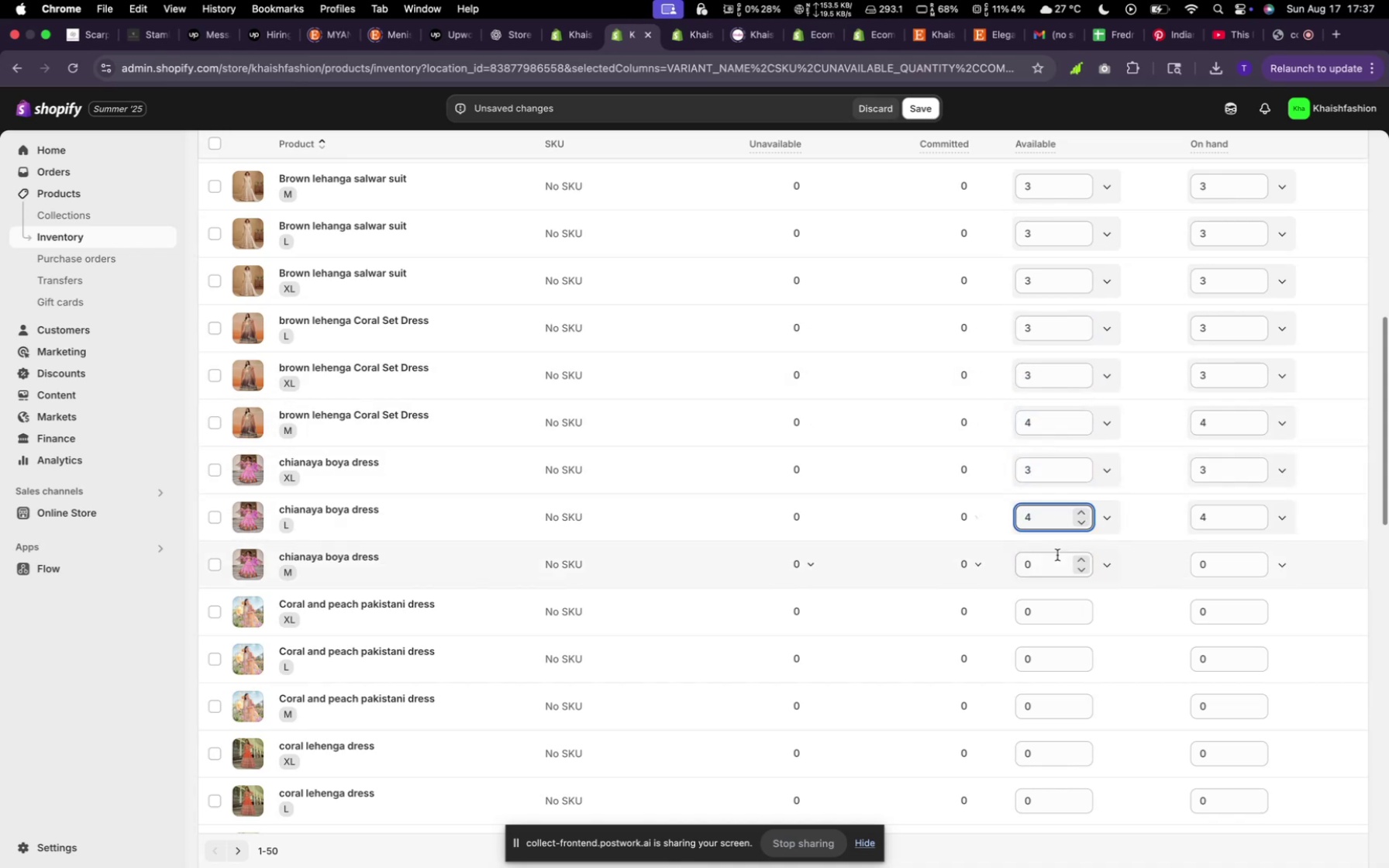 
left_click([1056, 561])
 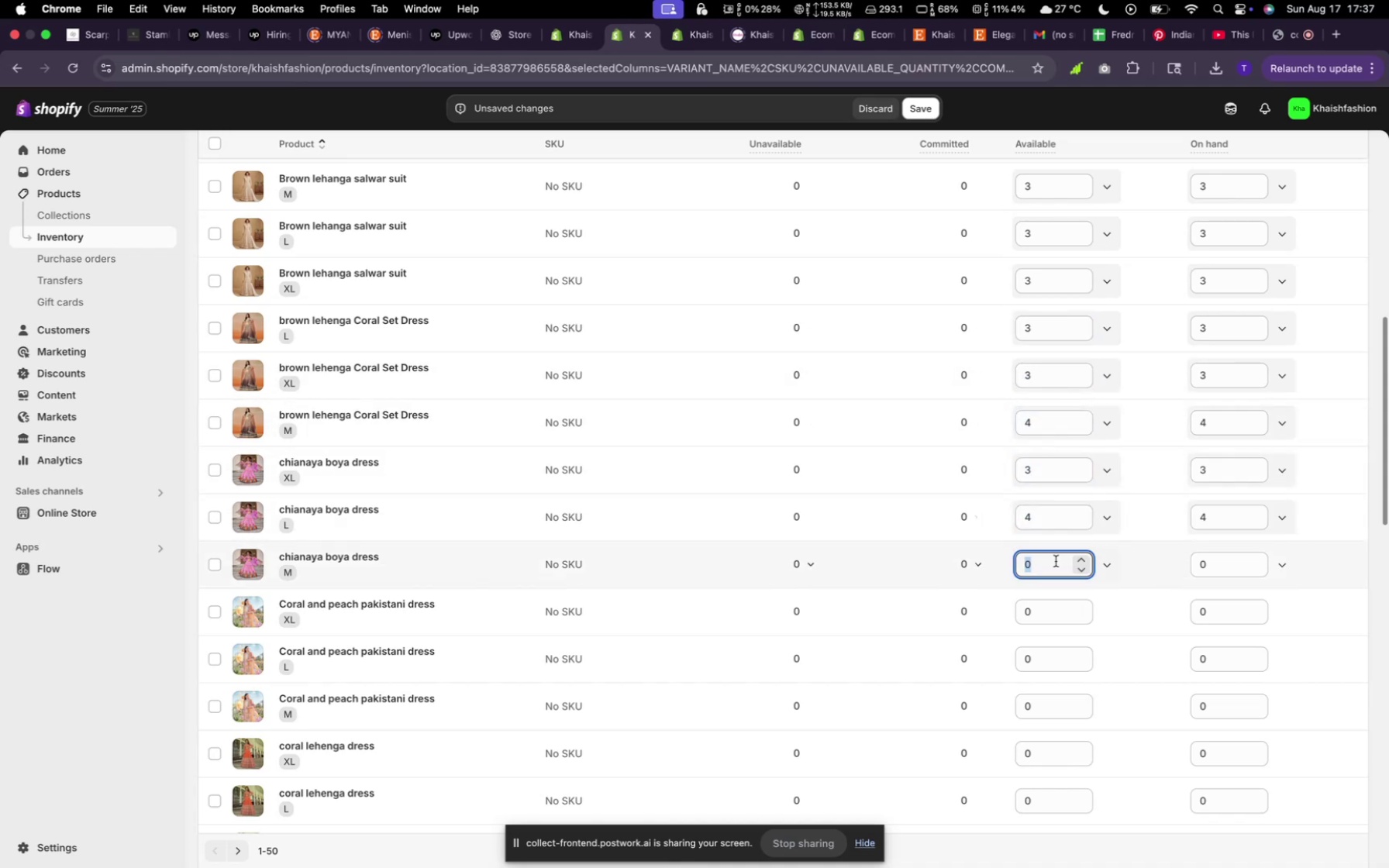 
type(3433)
 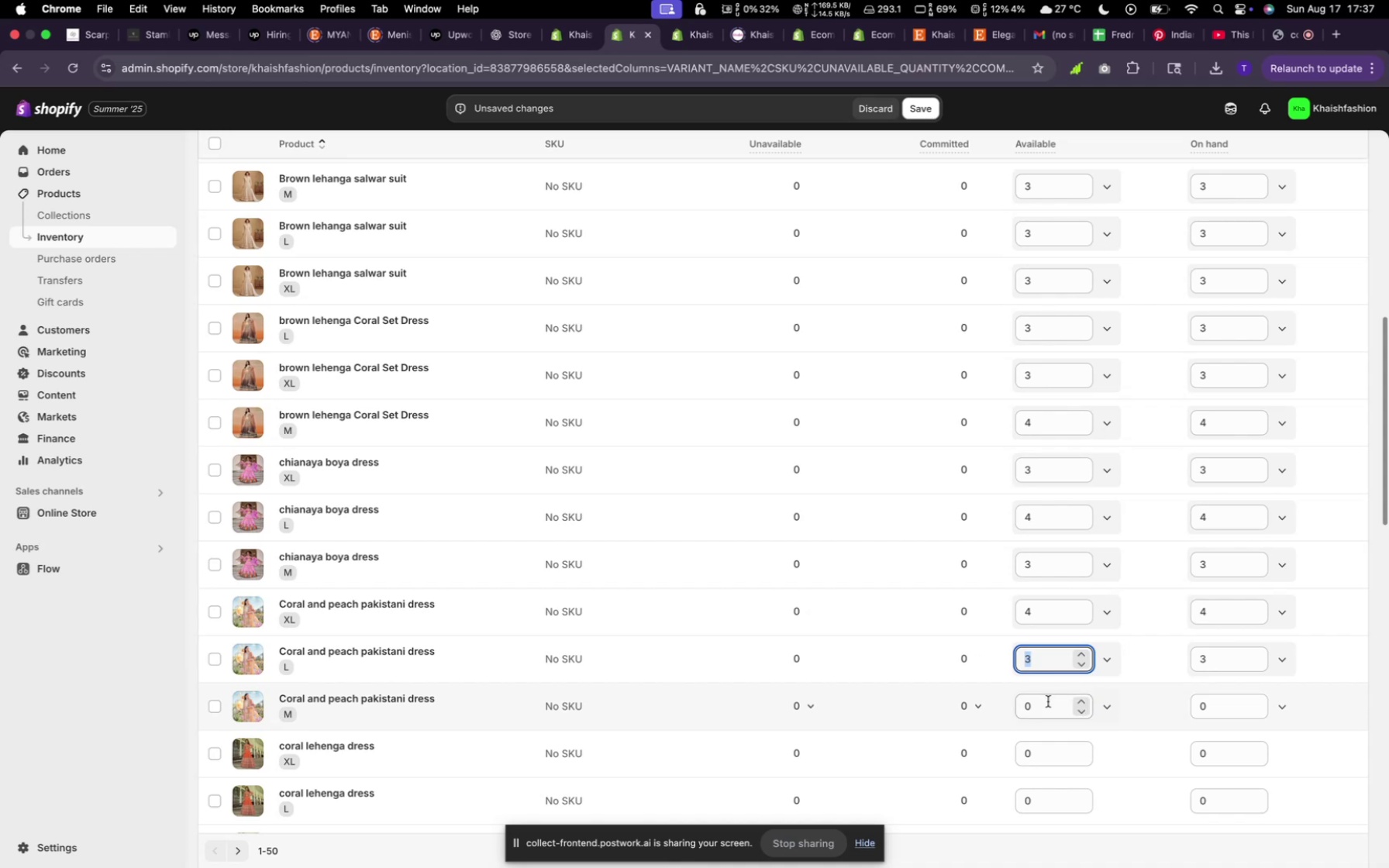 
left_click([1048, 701])
 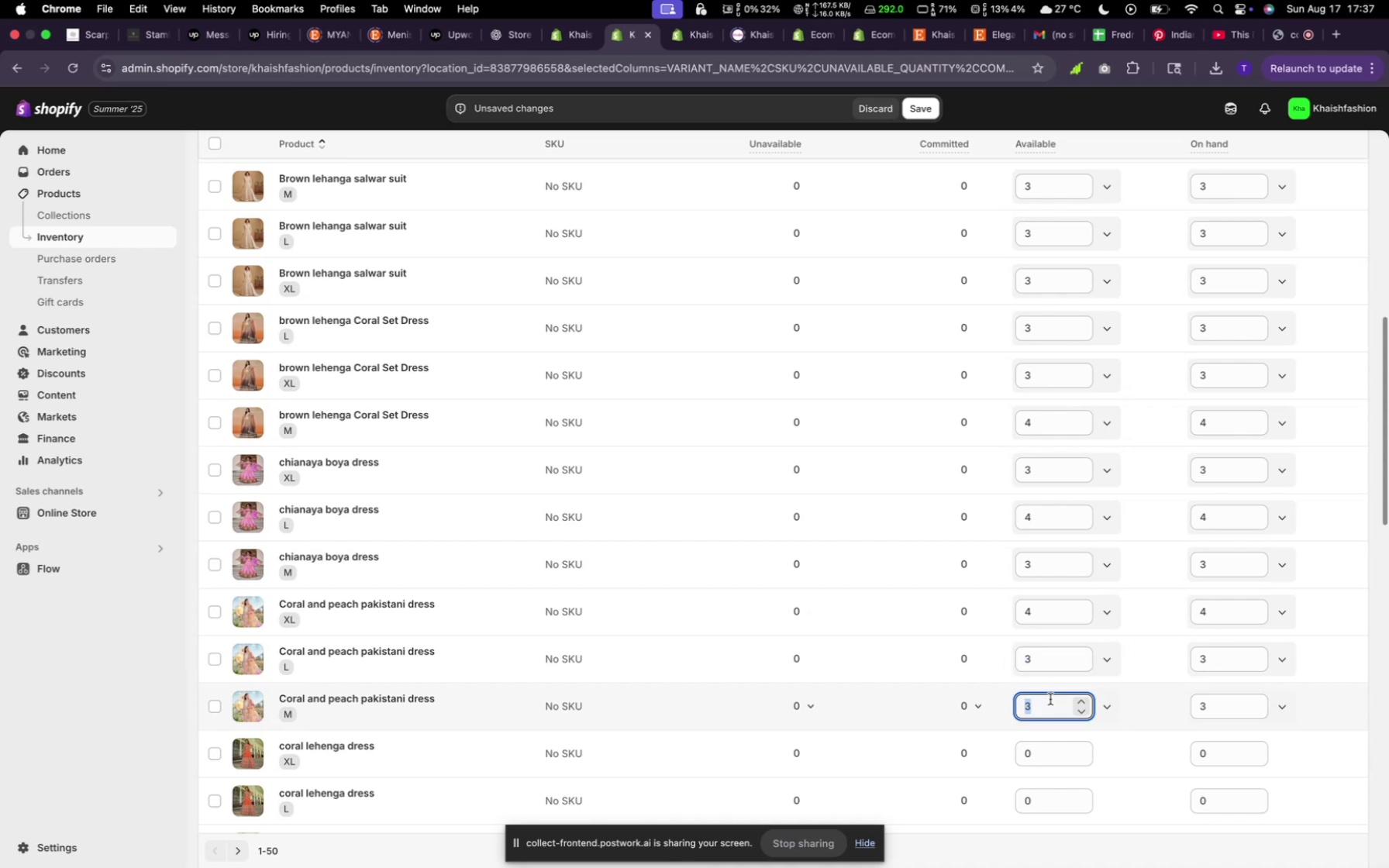 
left_click([1052, 704])
 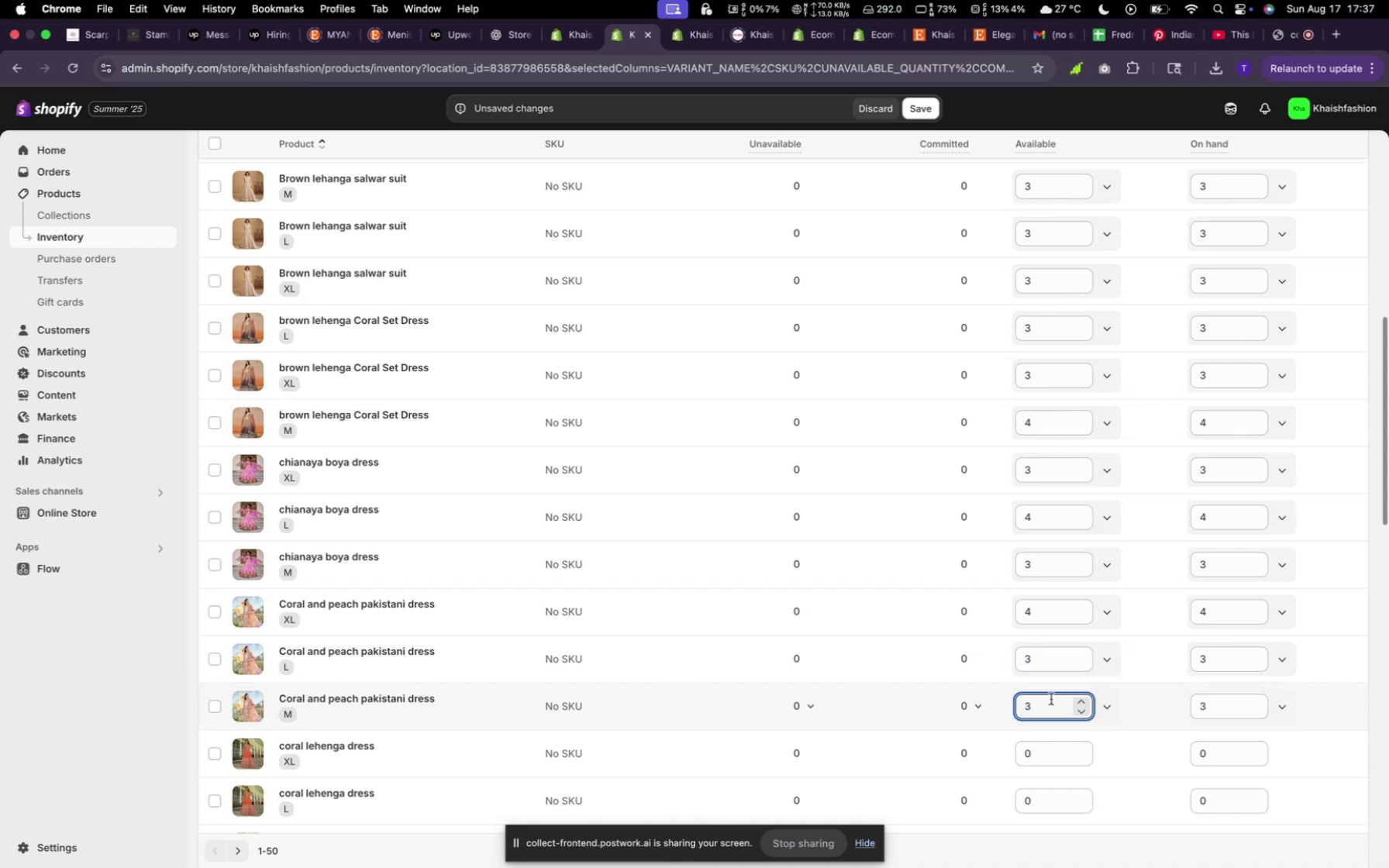 
scroll: coordinate [1050, 698], scroll_direction: down, amount: 8.0
 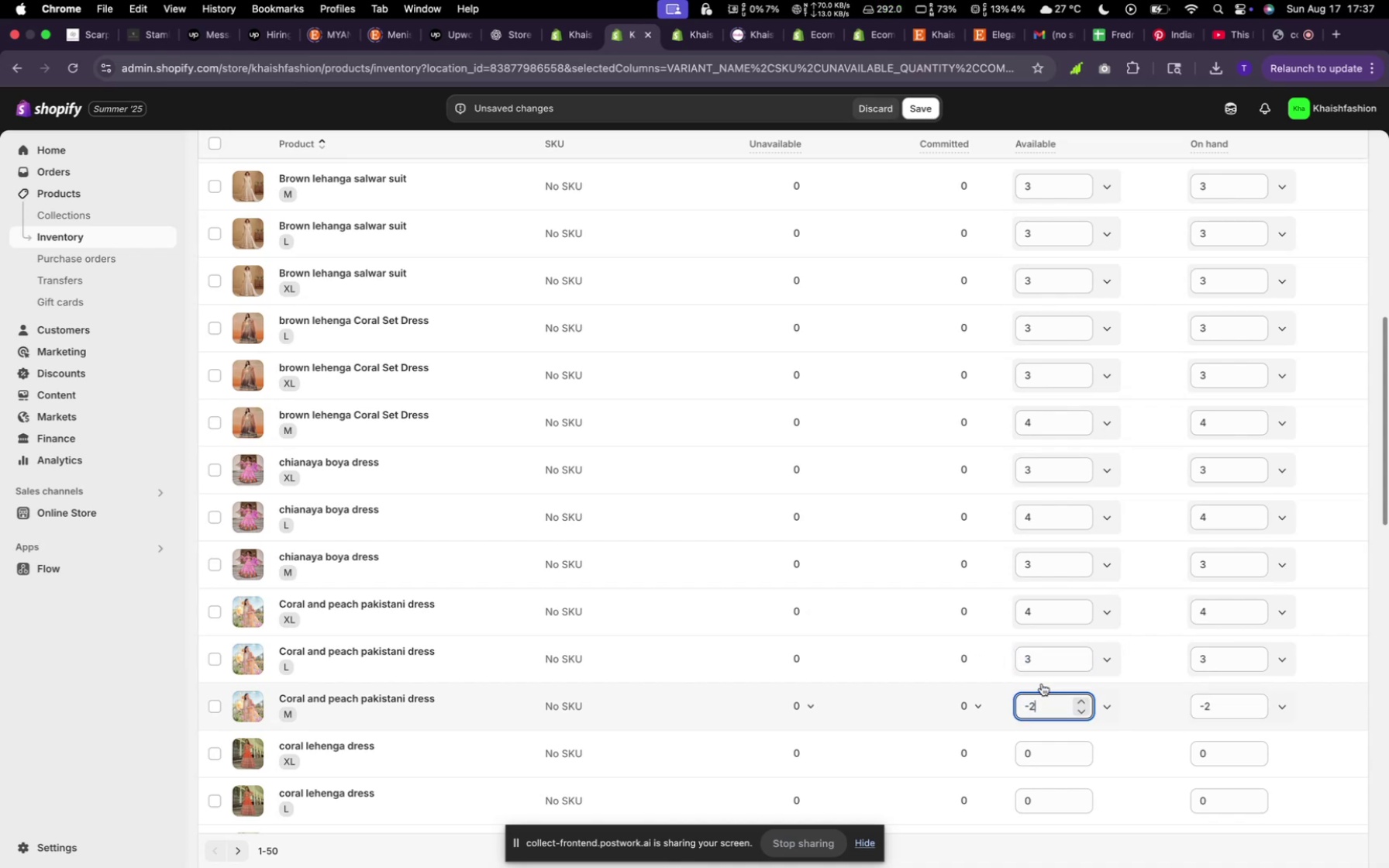 
scroll: coordinate [1050, 719], scroll_direction: up, amount: 3.0
 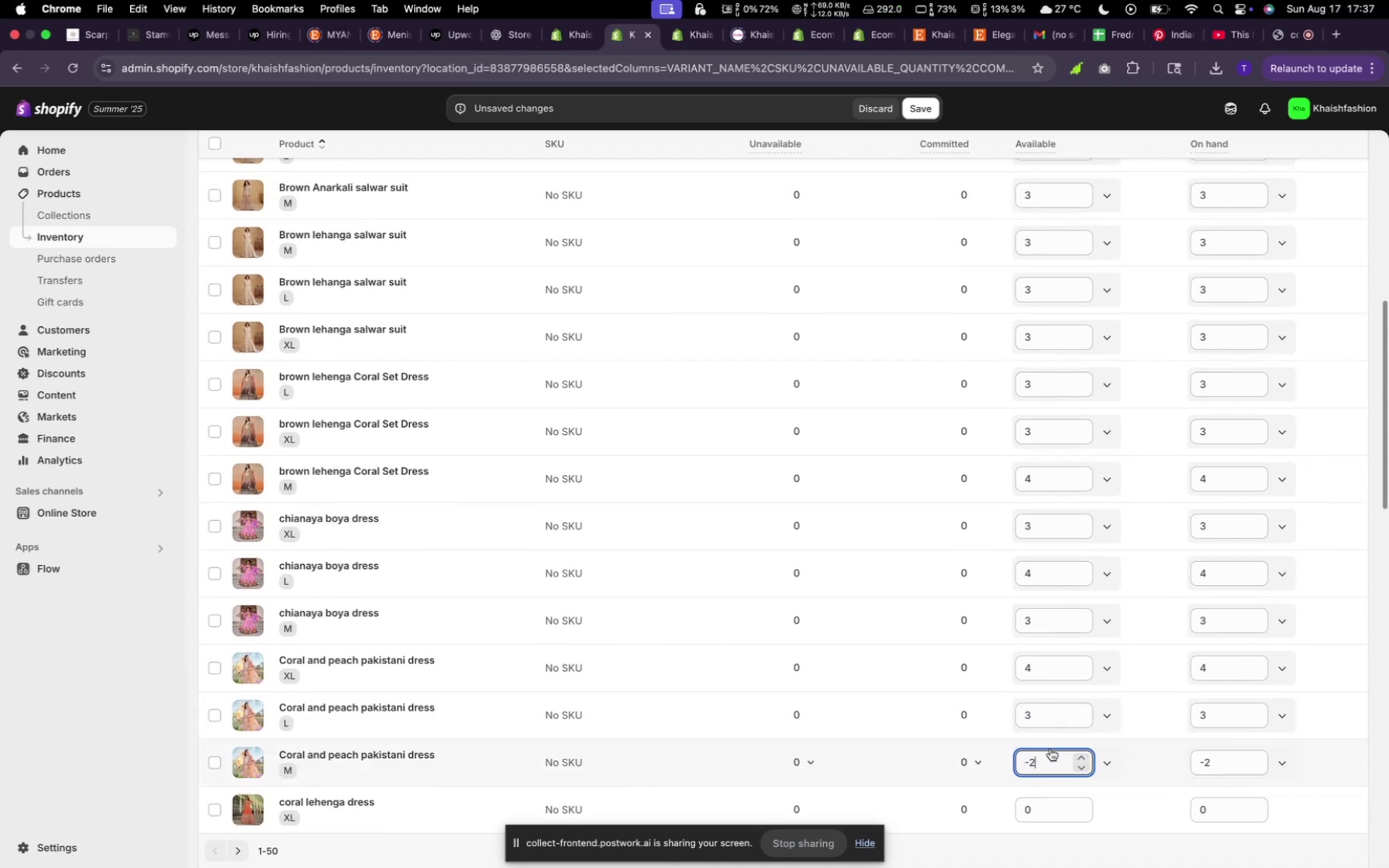 
scroll: coordinate [1050, 759], scroll_direction: down, amount: 3.0
 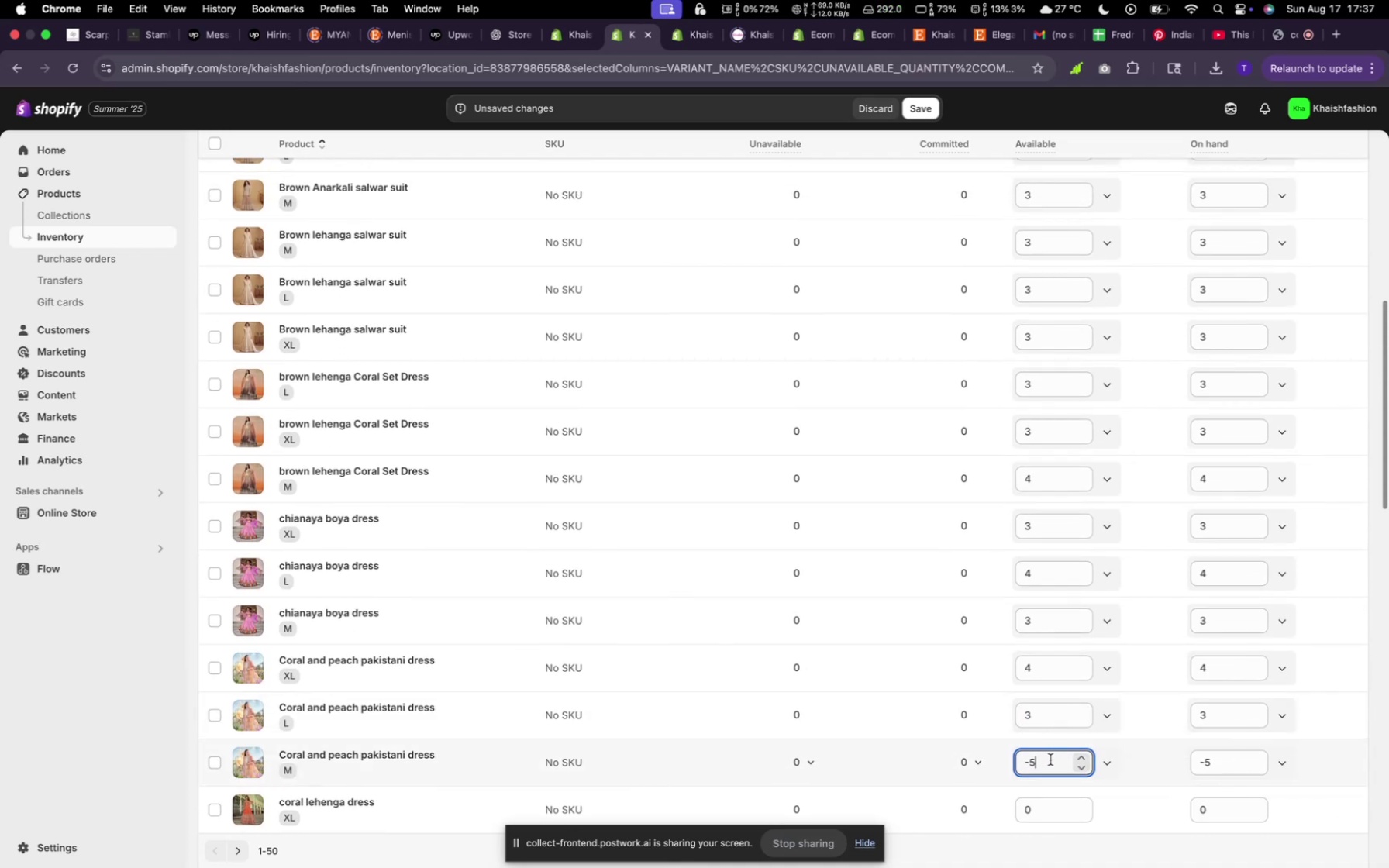 
scroll: coordinate [1052, 760], scroll_direction: up, amount: 23.0
 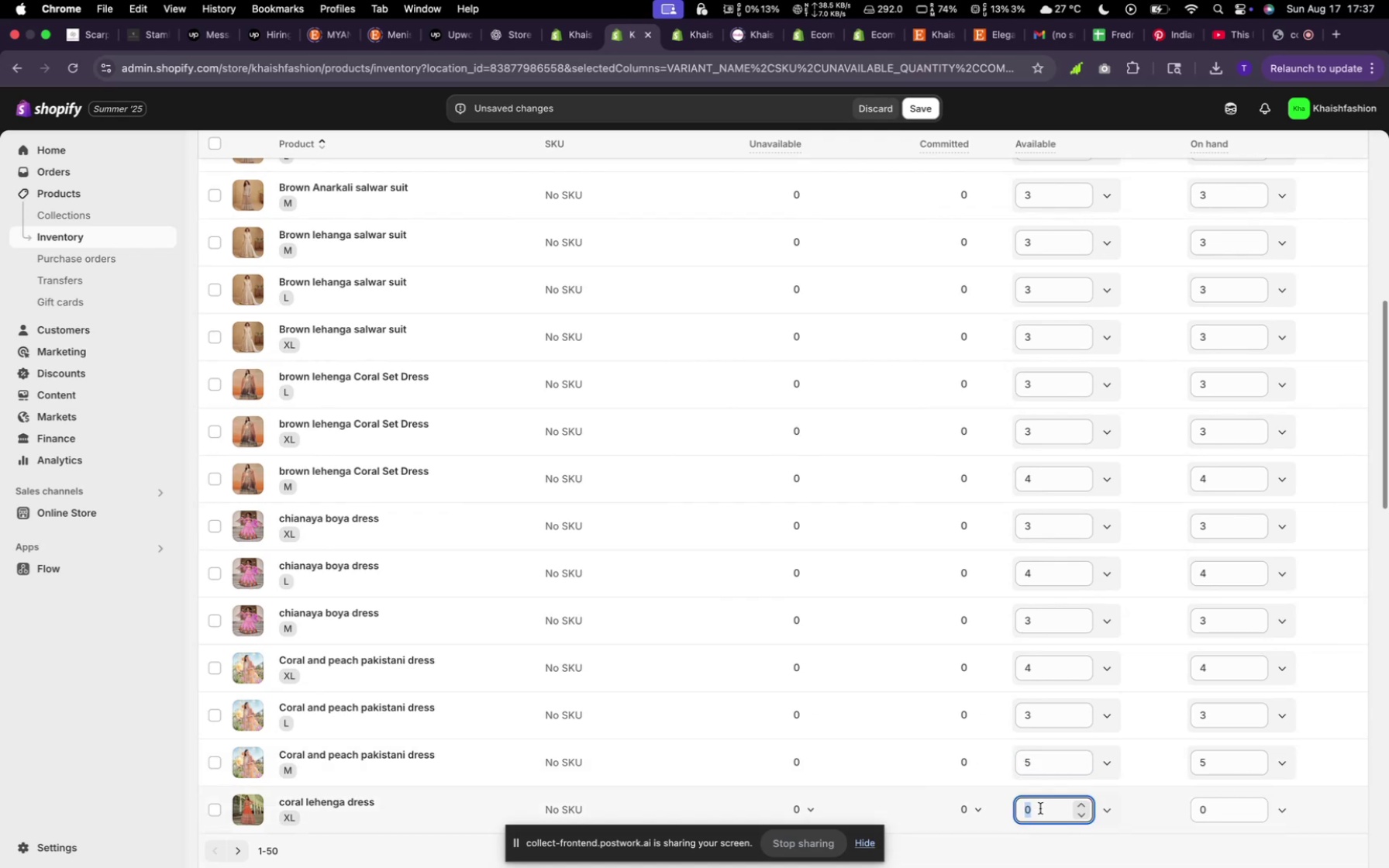 
key(3)
 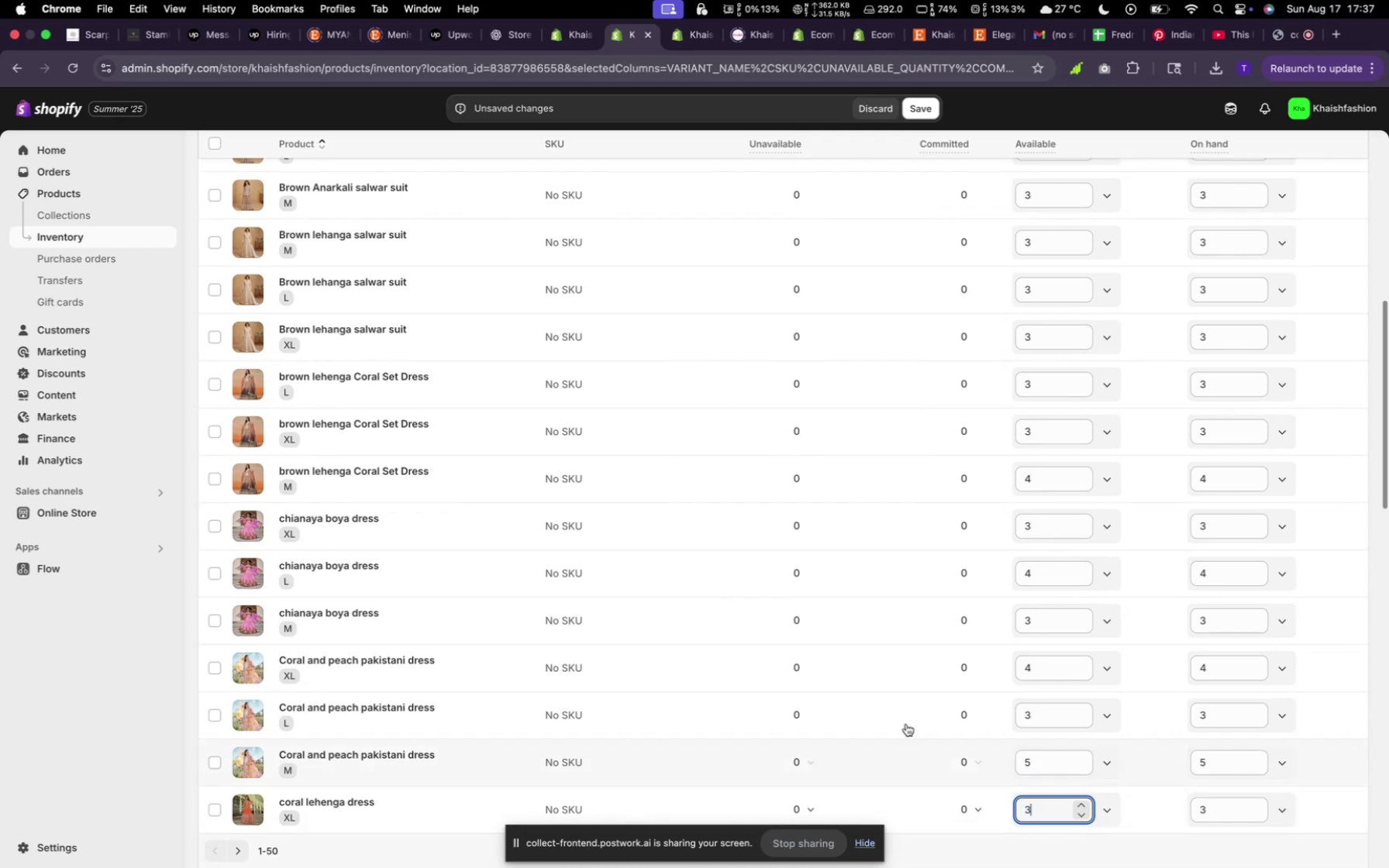 
scroll: coordinate [847, 621], scroll_direction: down, amount: 24.0
 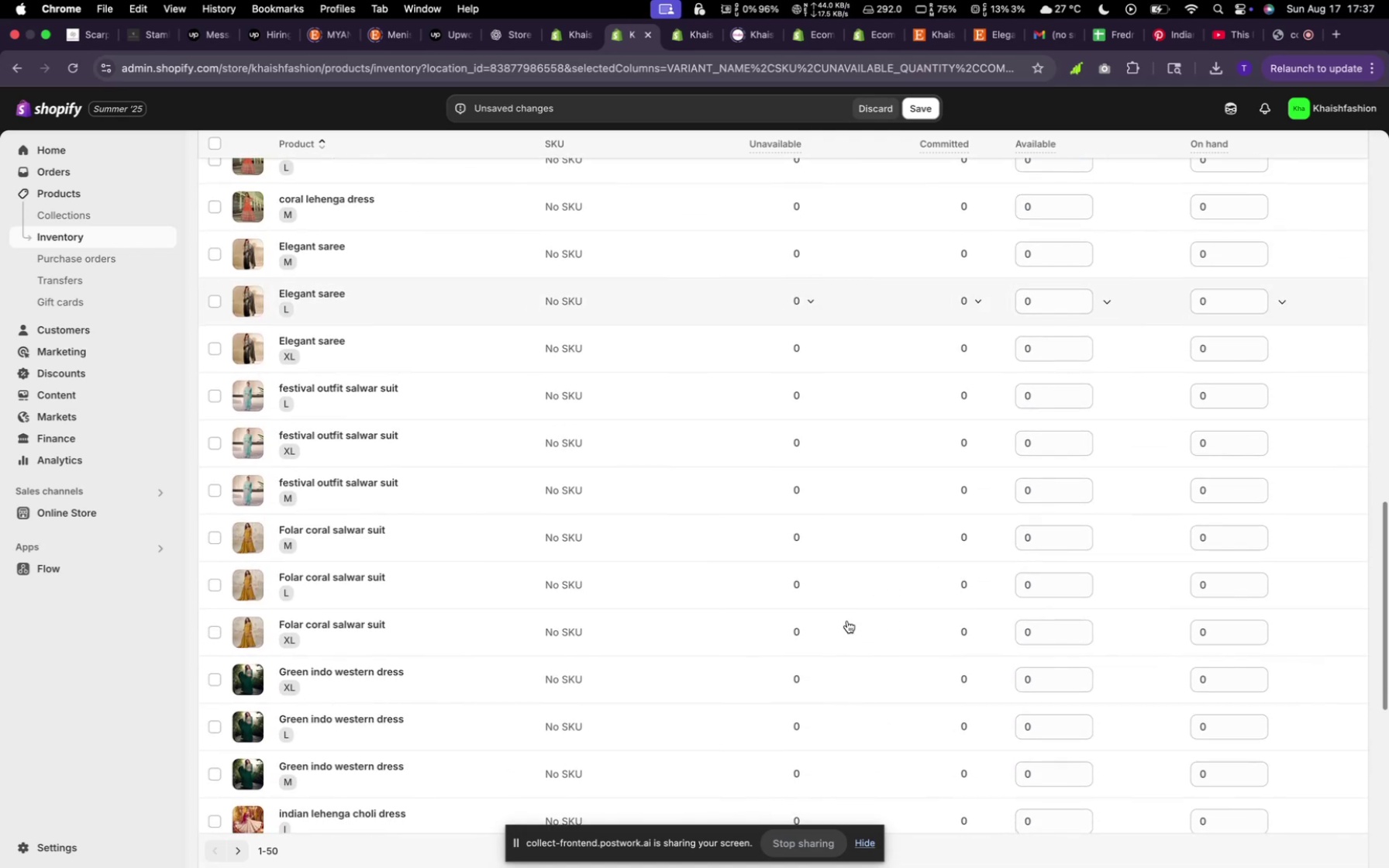 
scroll: coordinate [850, 616], scroll_direction: up, amount: 4.0
 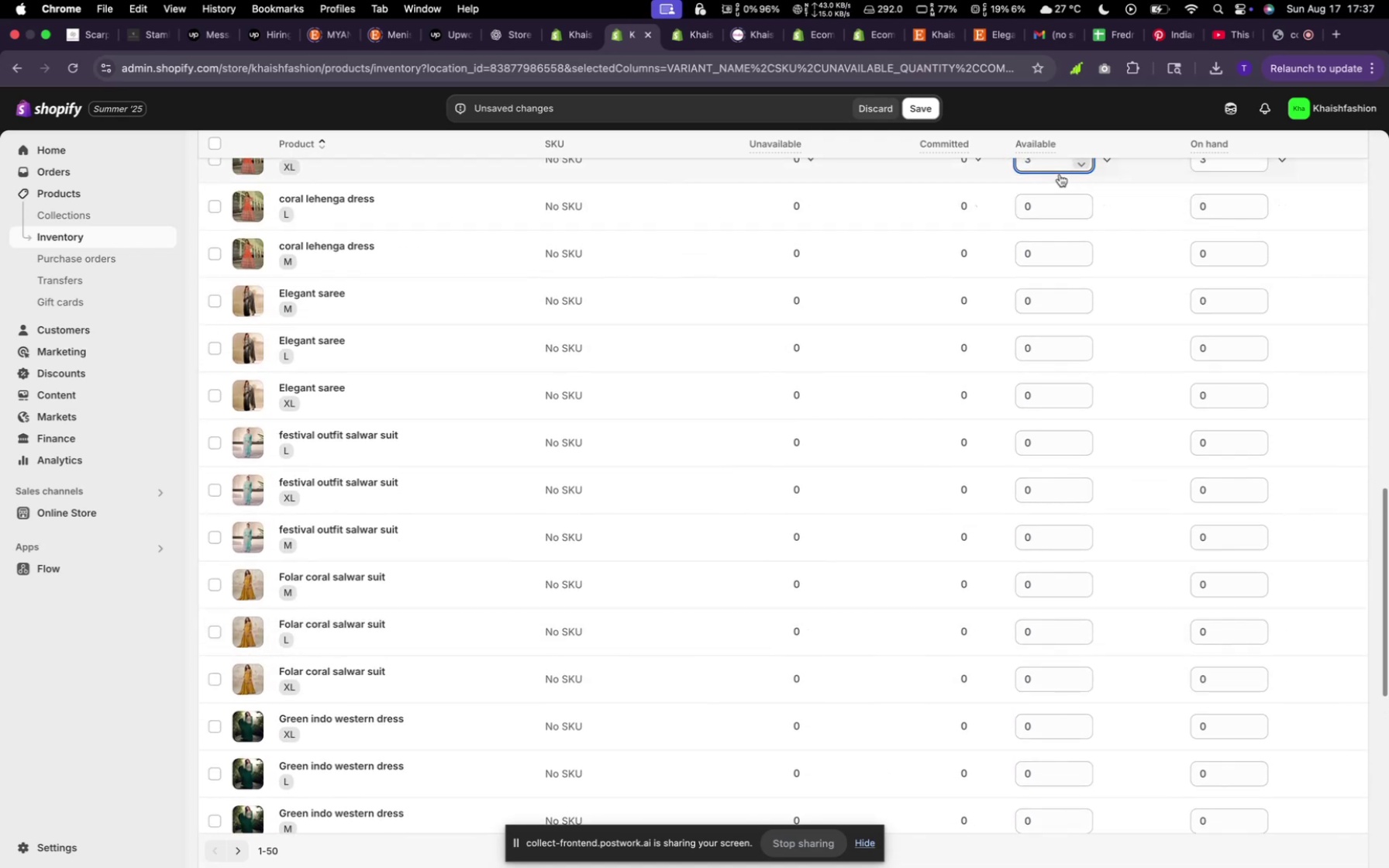 
left_click([1060, 204])
 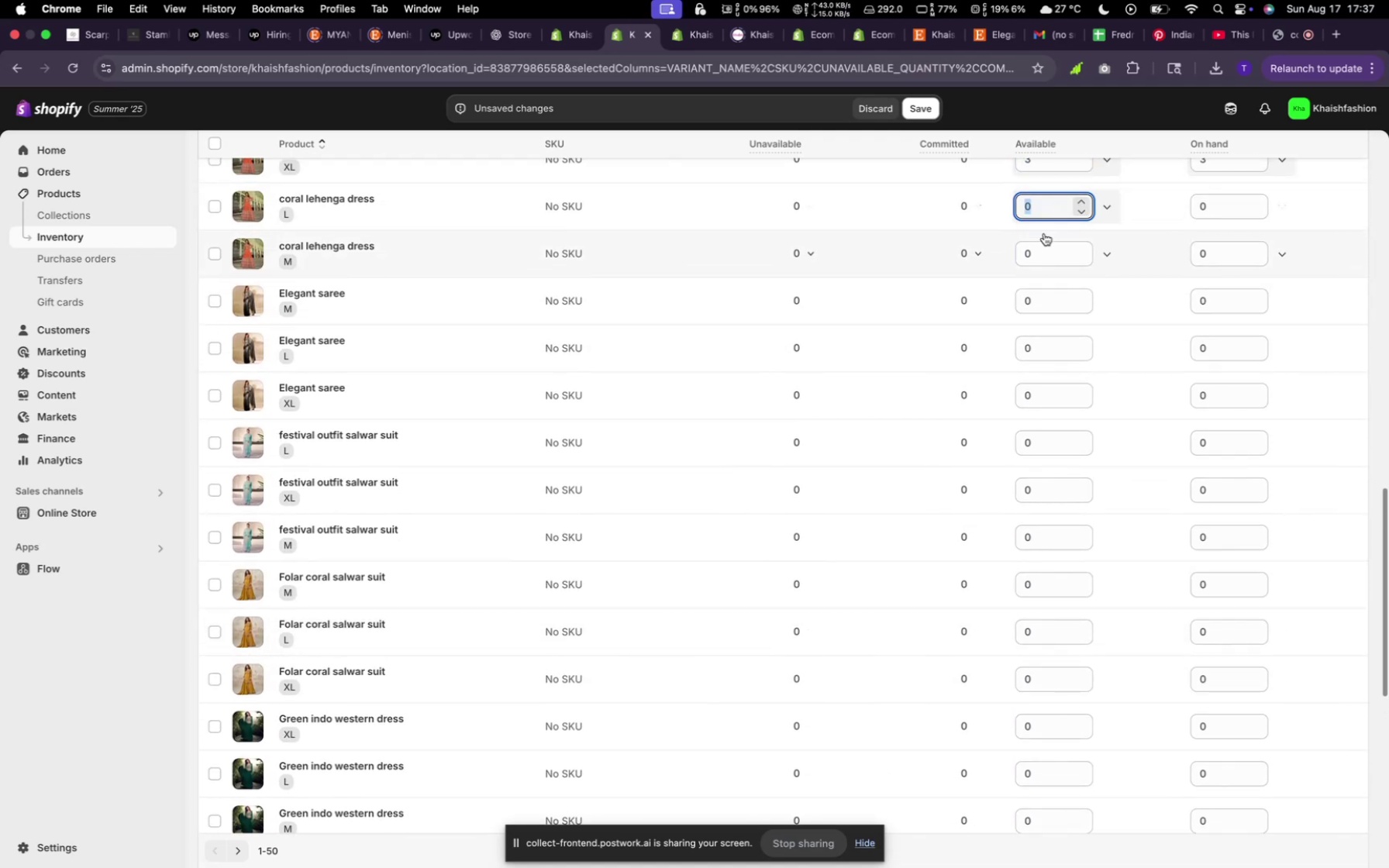 
hold_key(key=2, duration=0.32)
 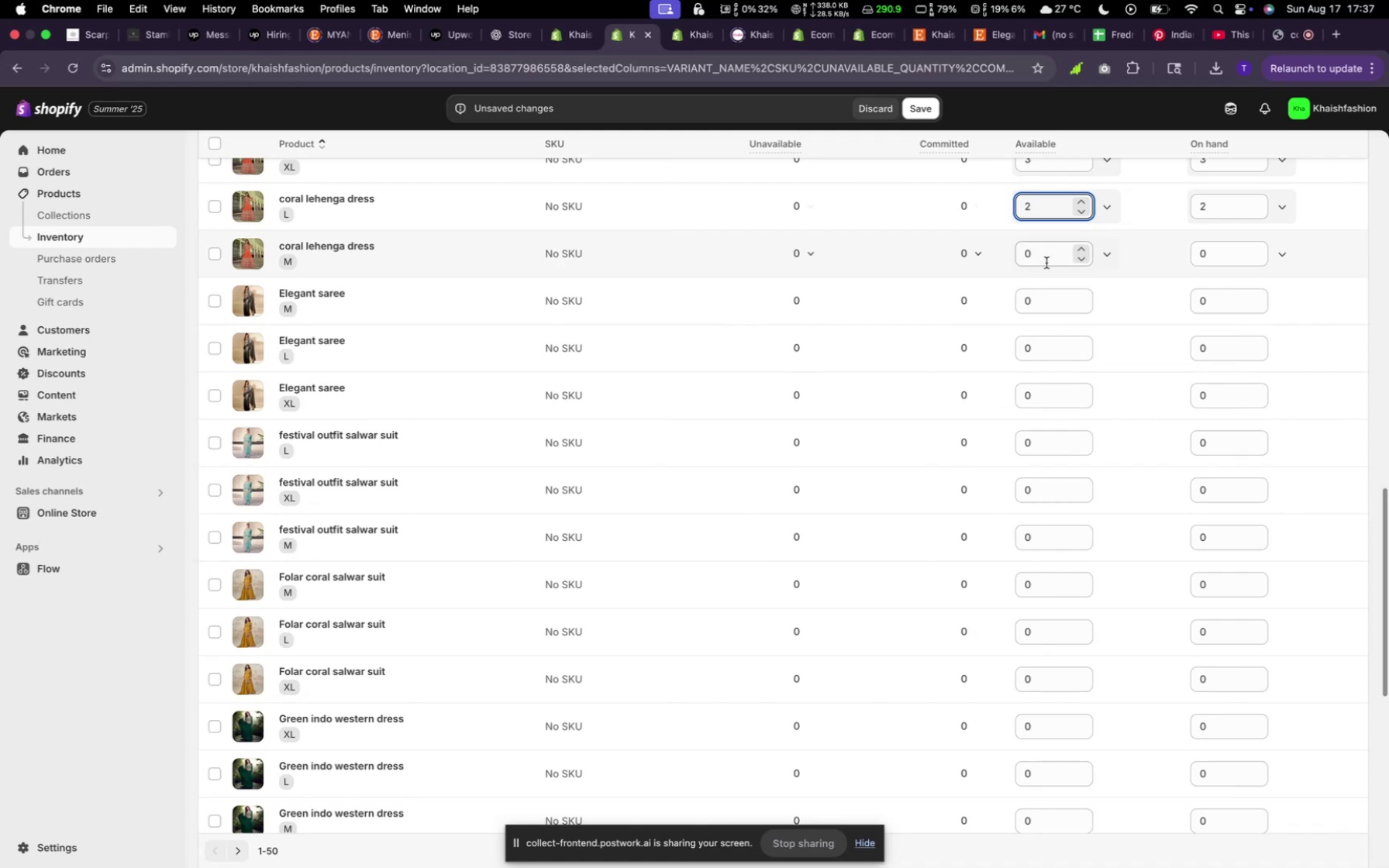 
type(23)
 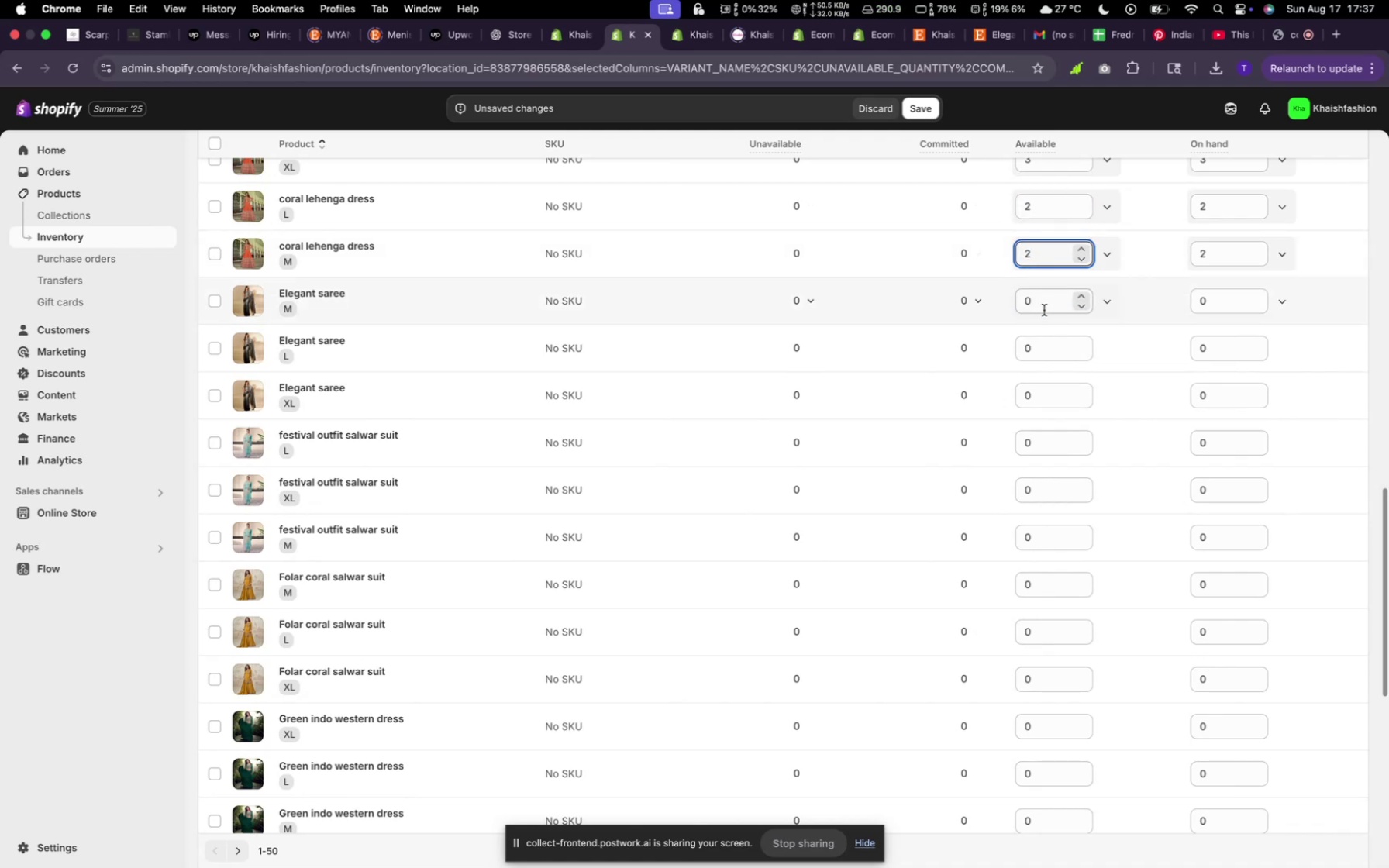 
left_click([1044, 310])
 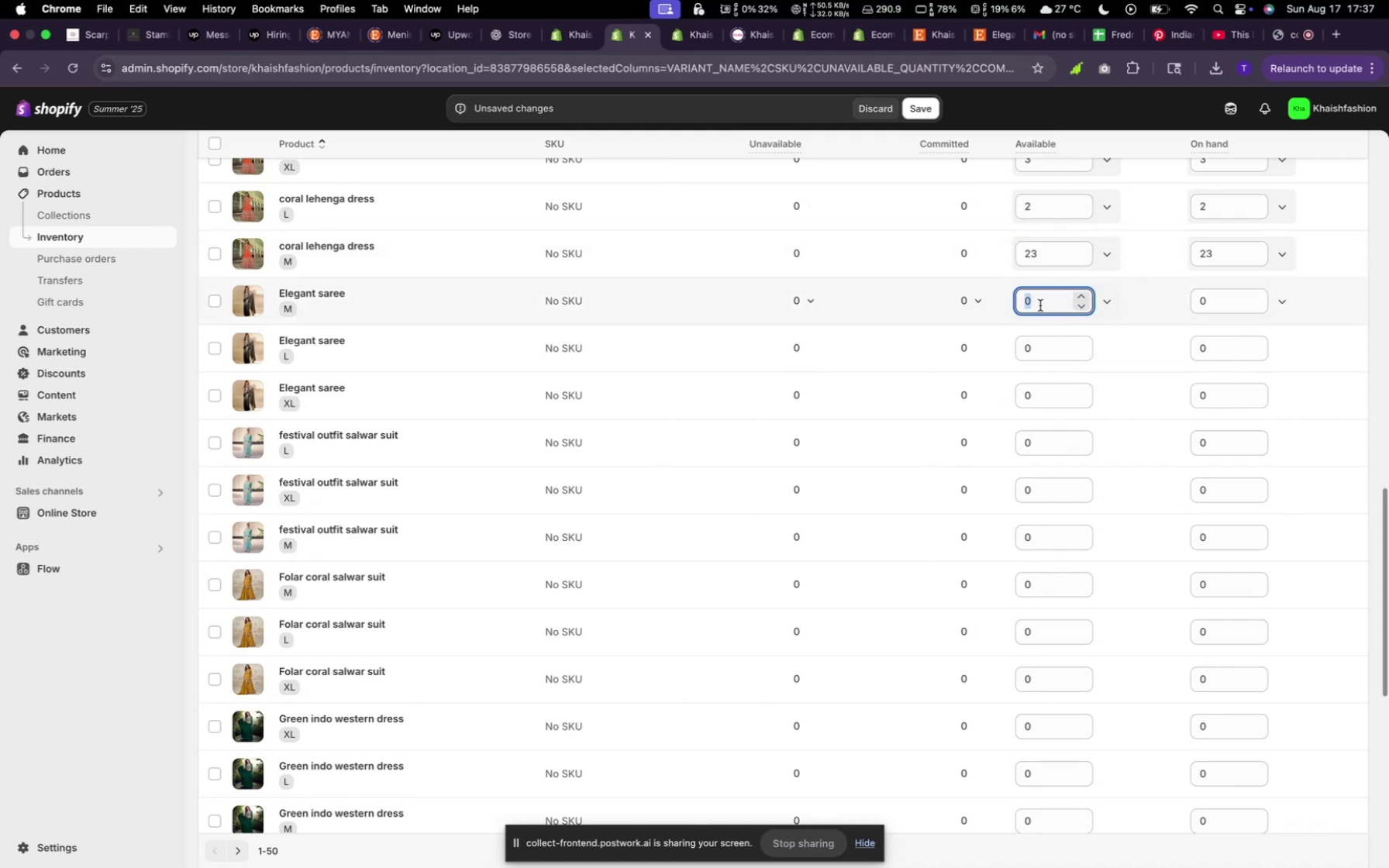 
key(3)
 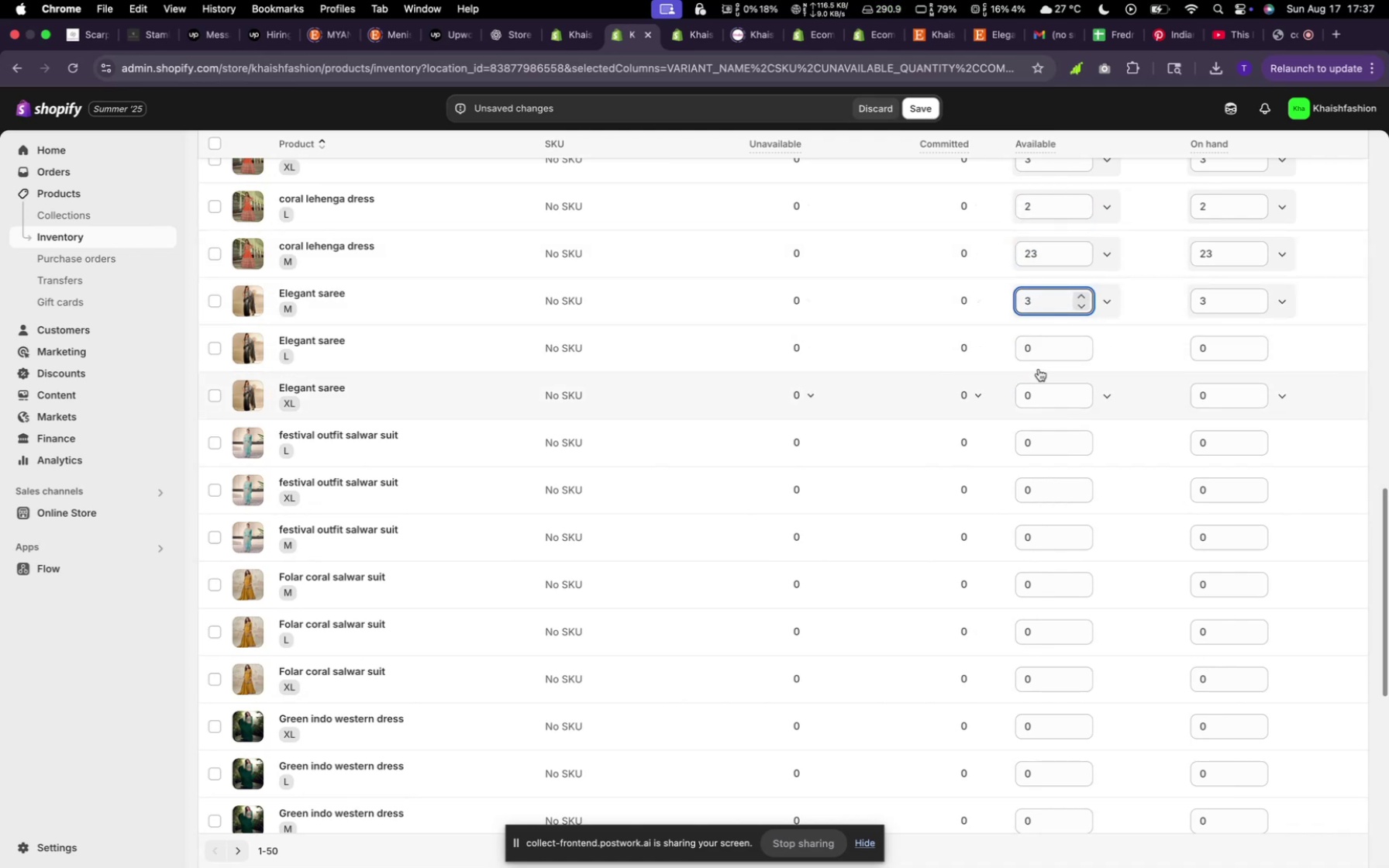 
left_click([1038, 359])
 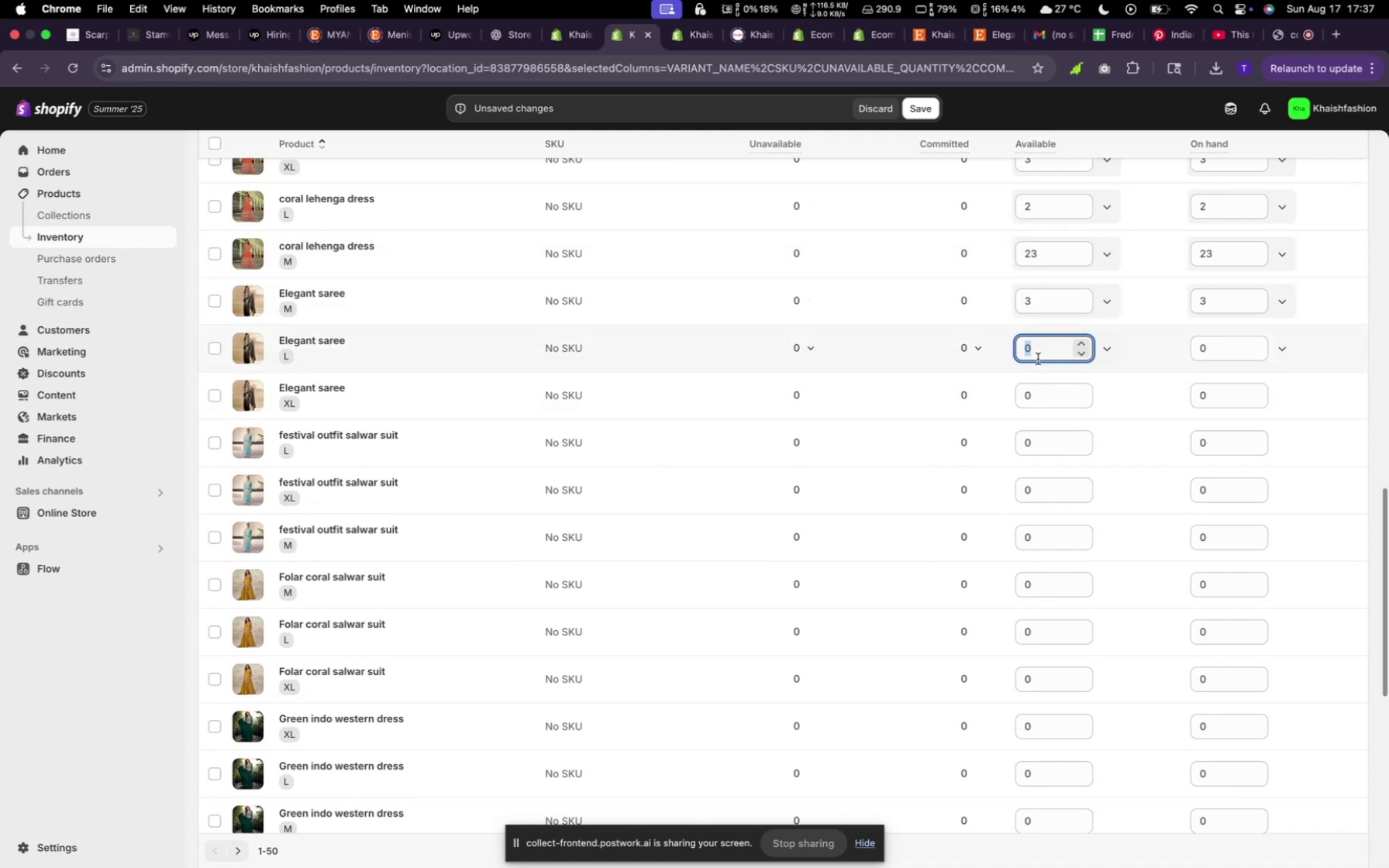 
key(3)
 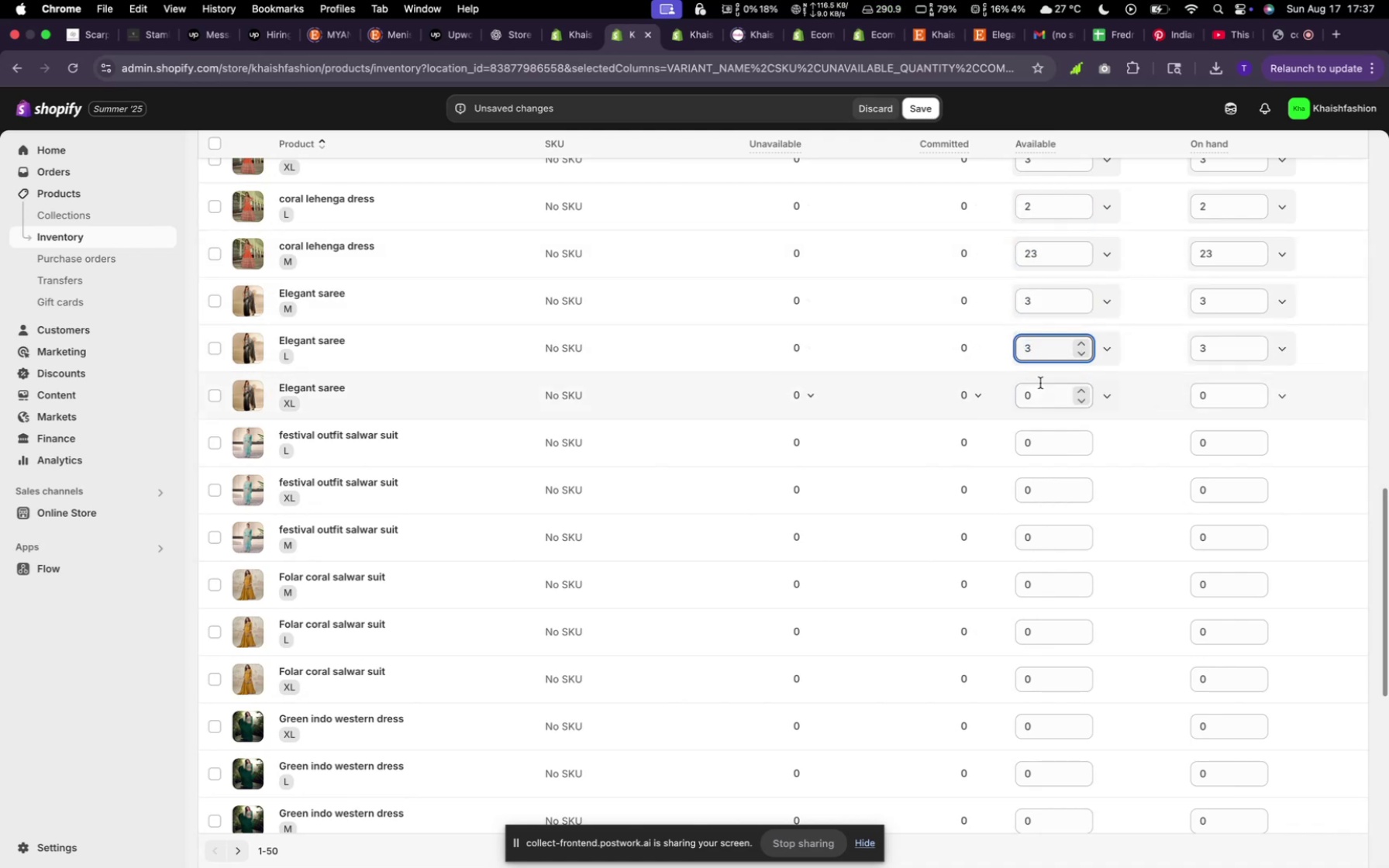 
left_click([1044, 405])
 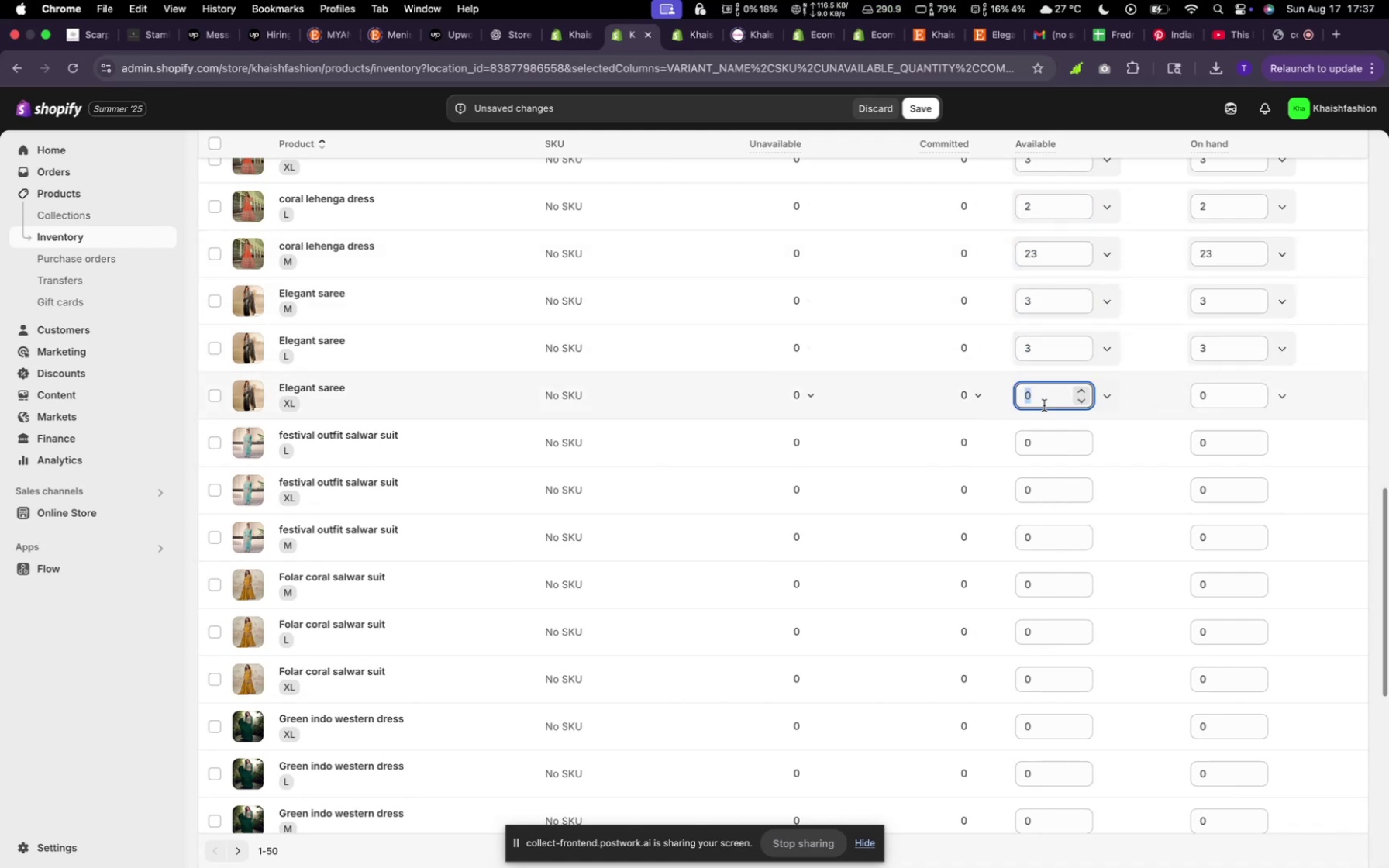 
type(33)
 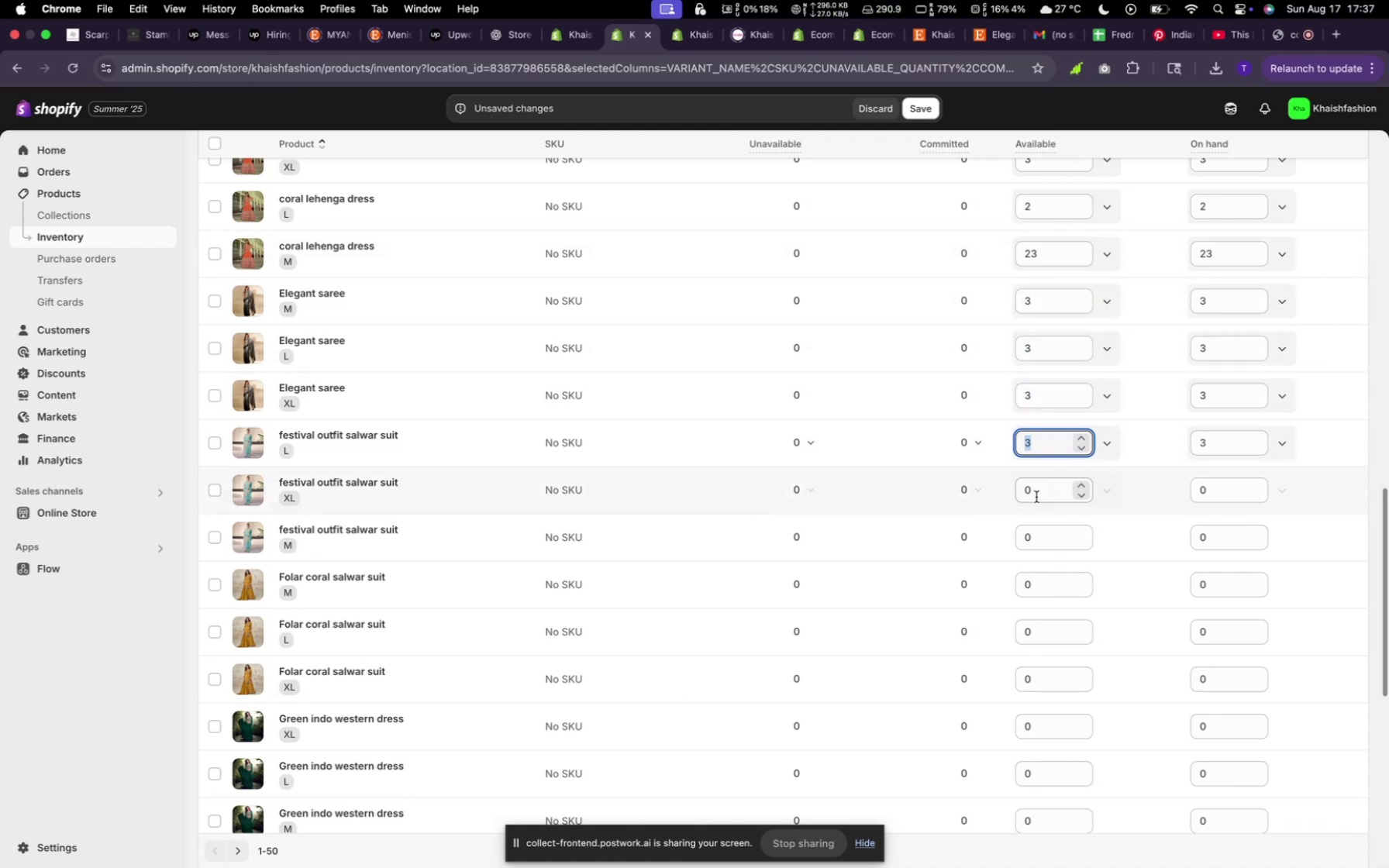 
left_click([1037, 498])
 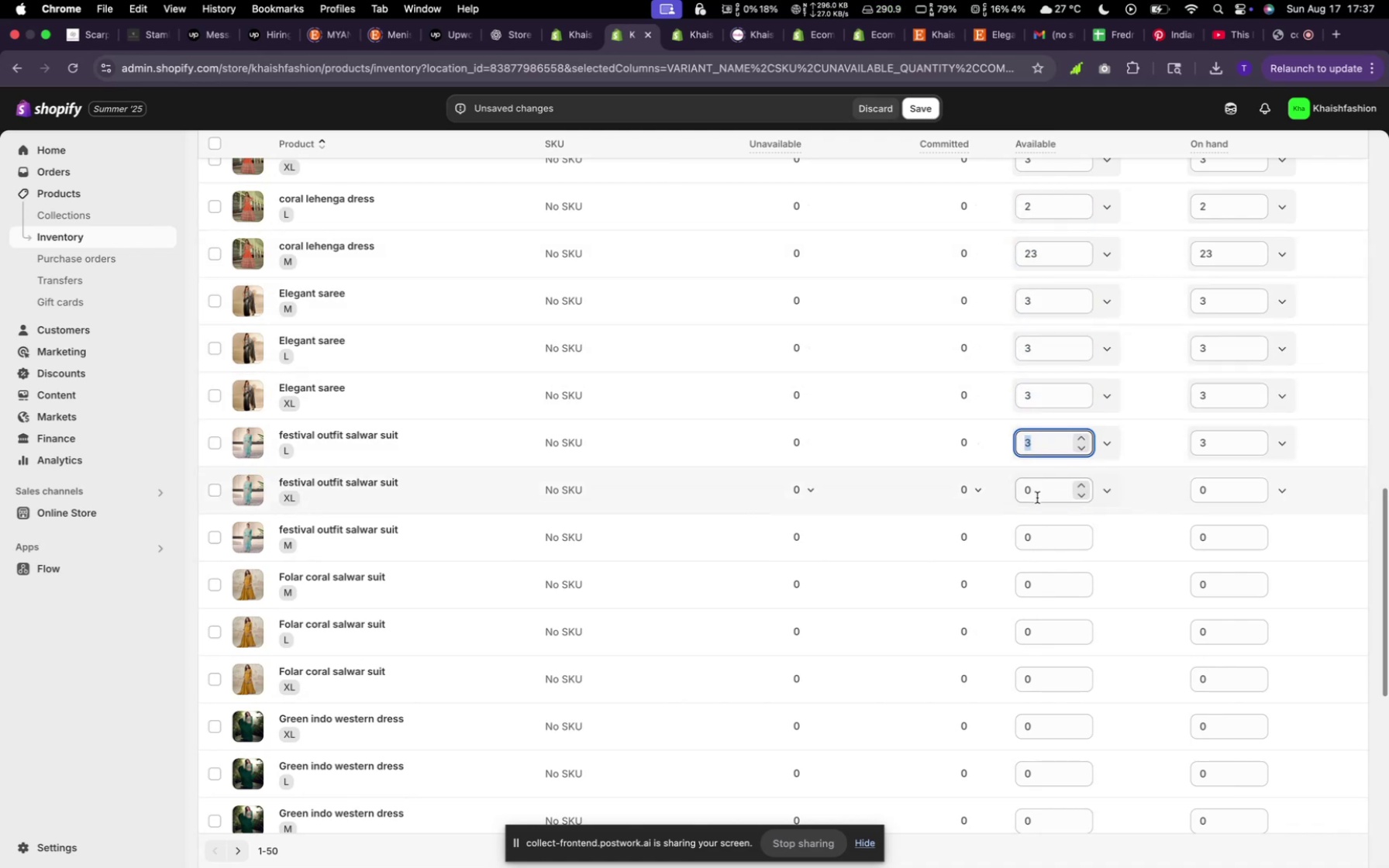 
key(2)
 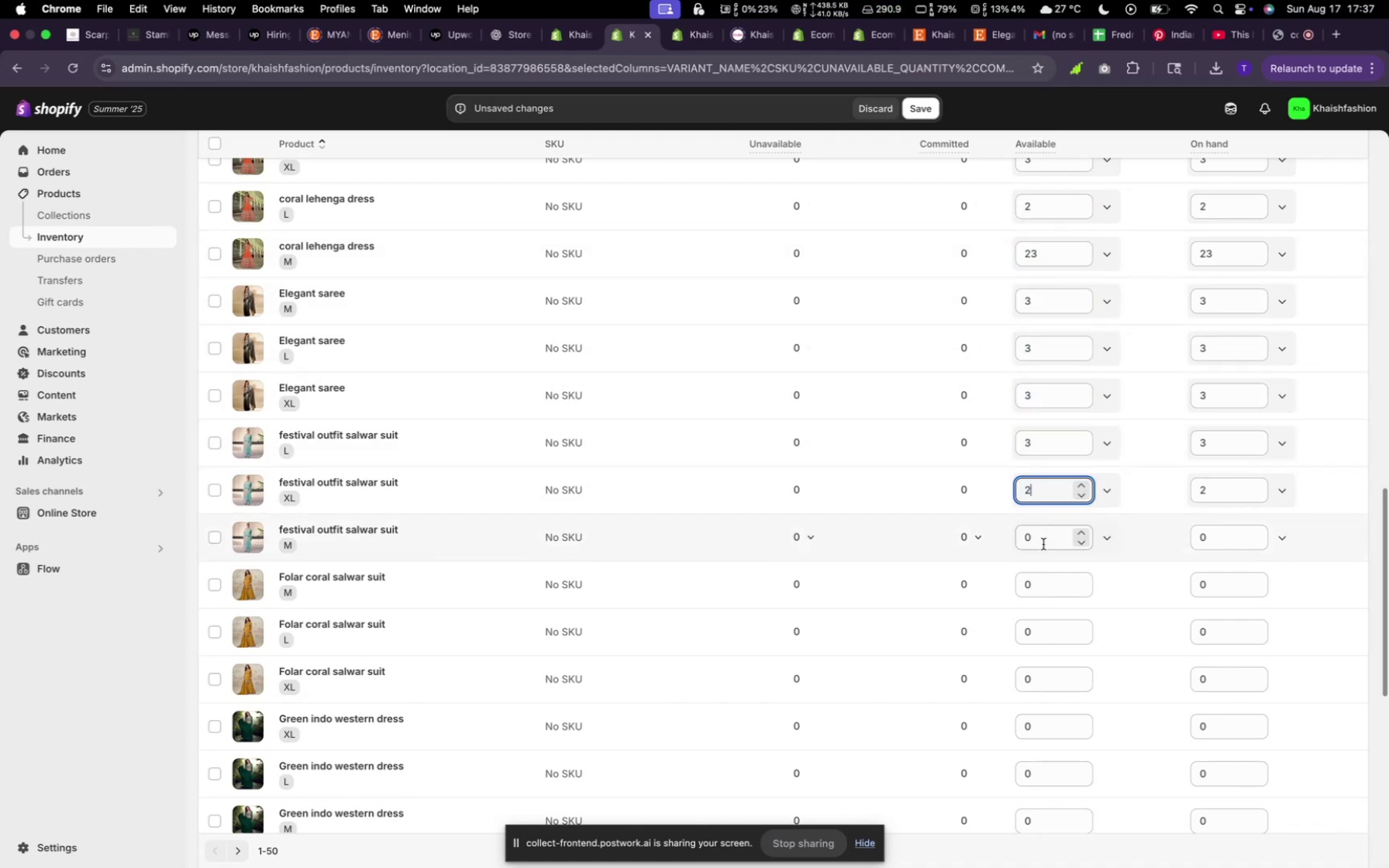 
left_click([1044, 546])
 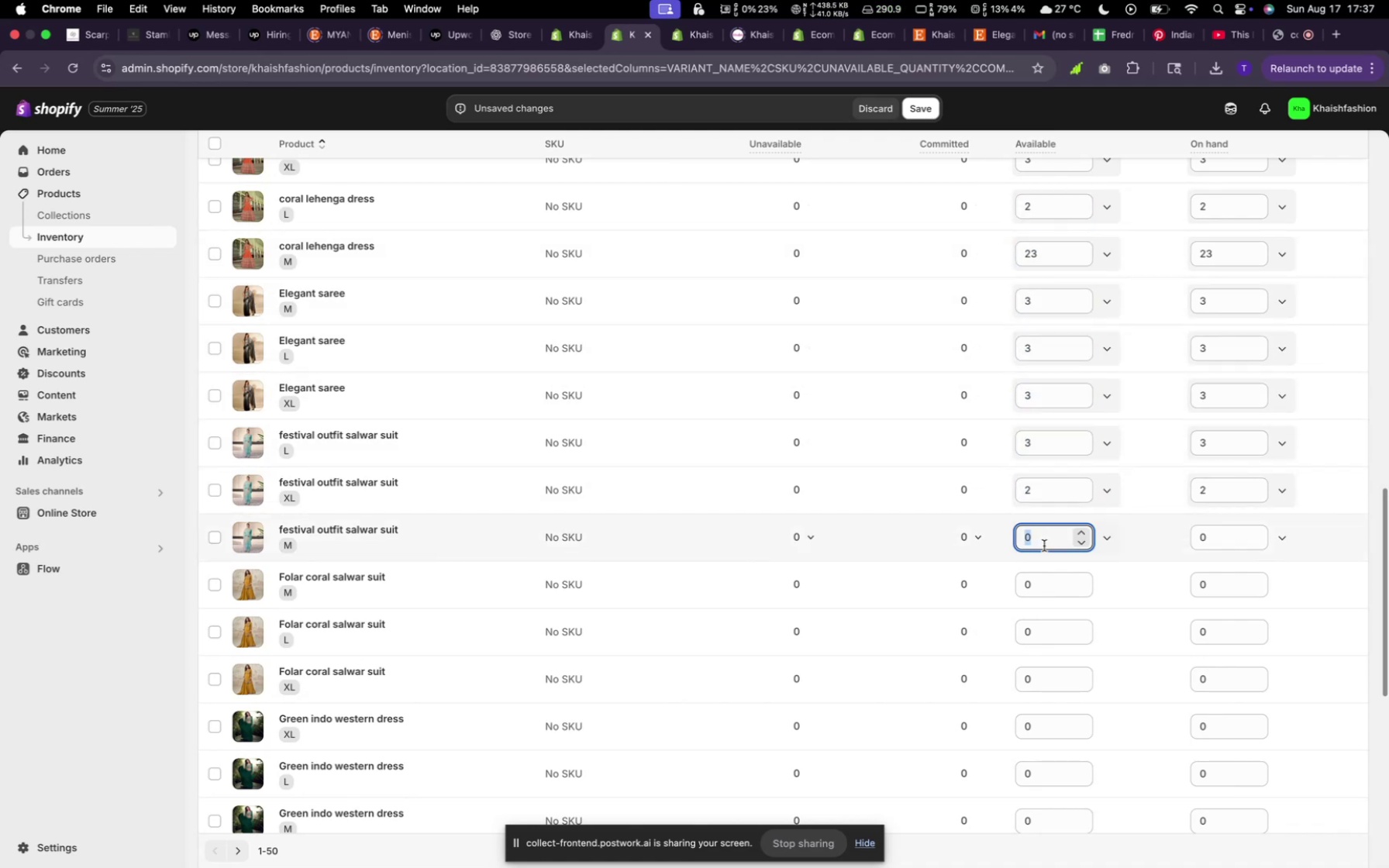 
key(3)
 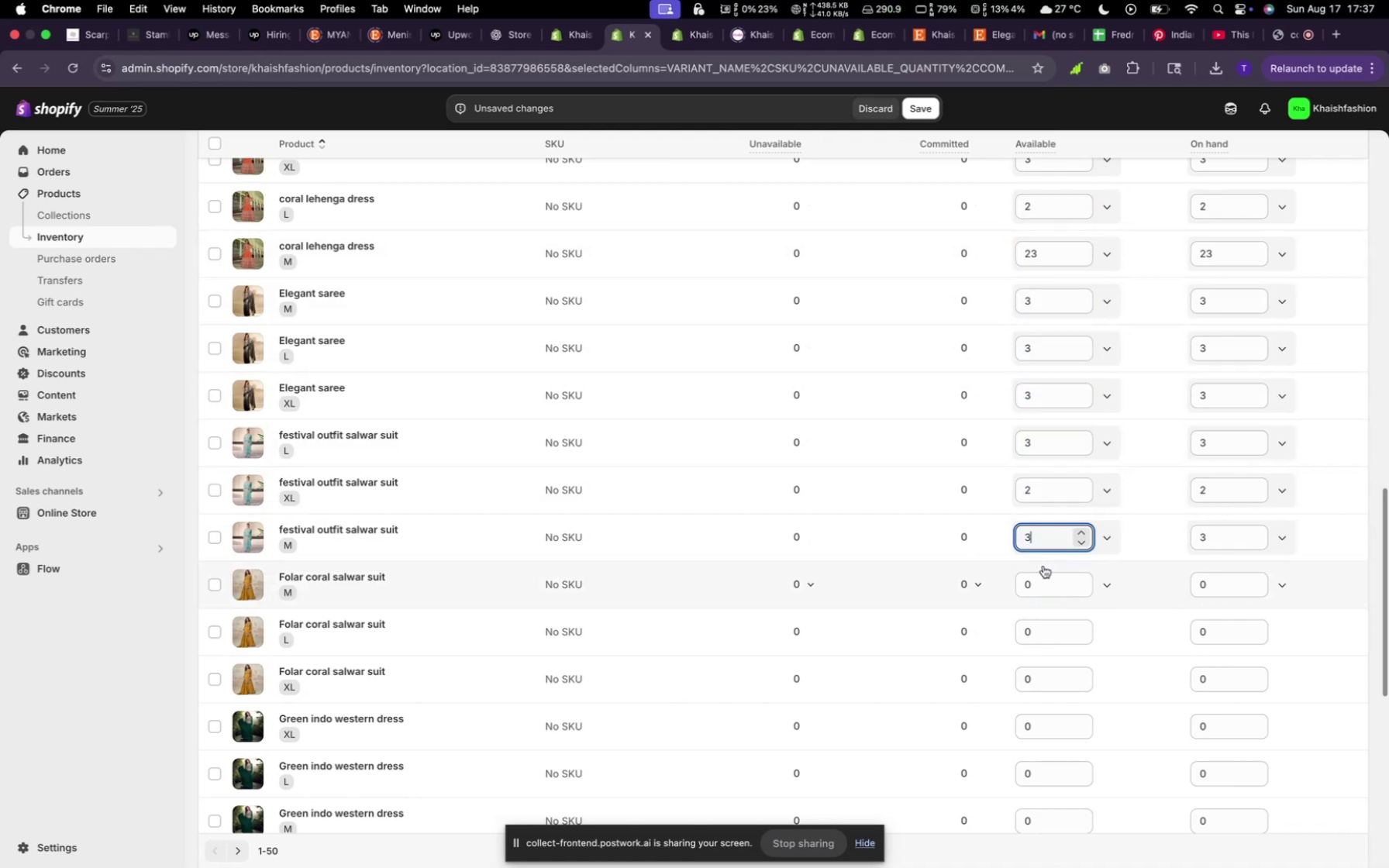 
left_click([1043, 587])
 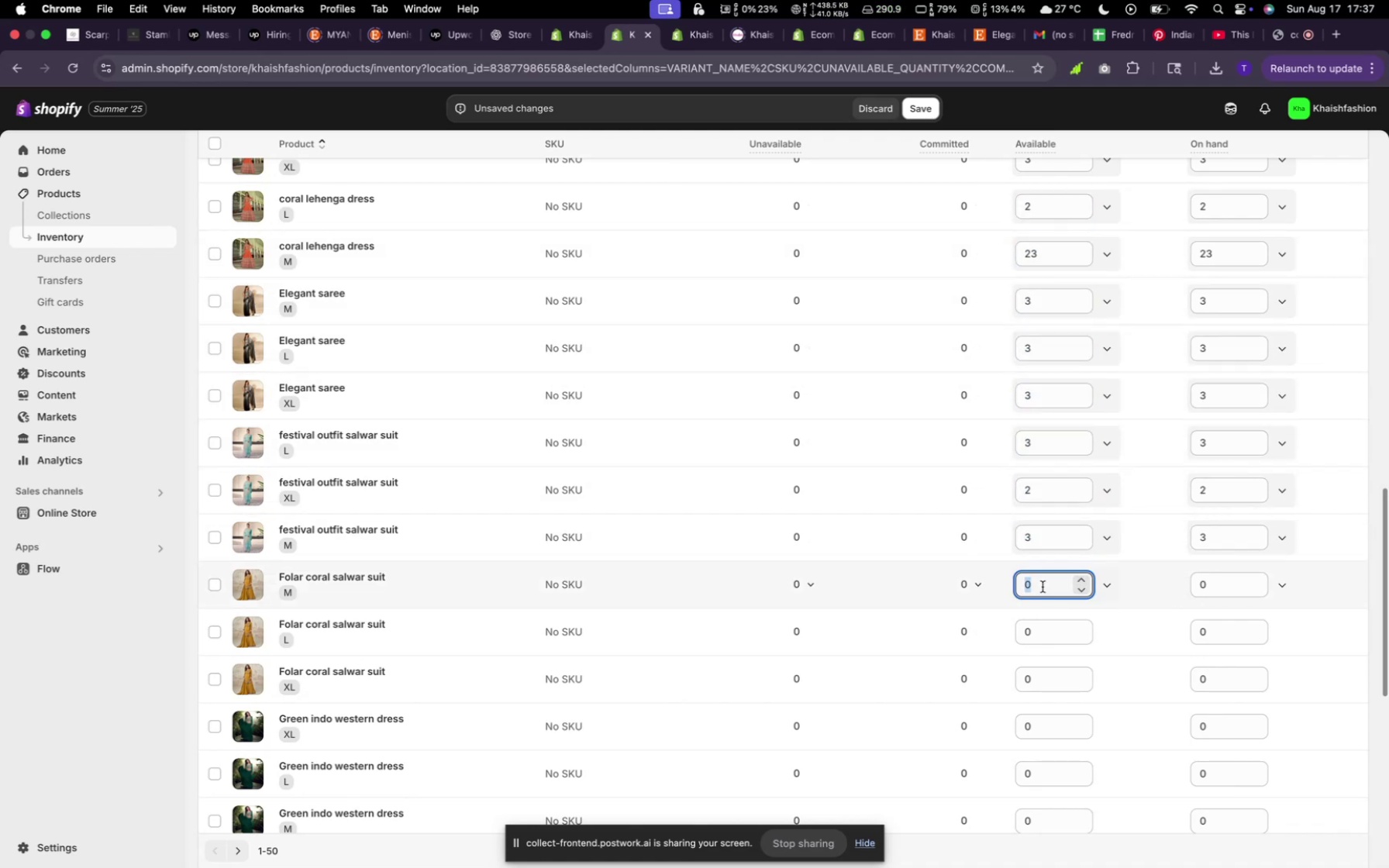 
key(2)
 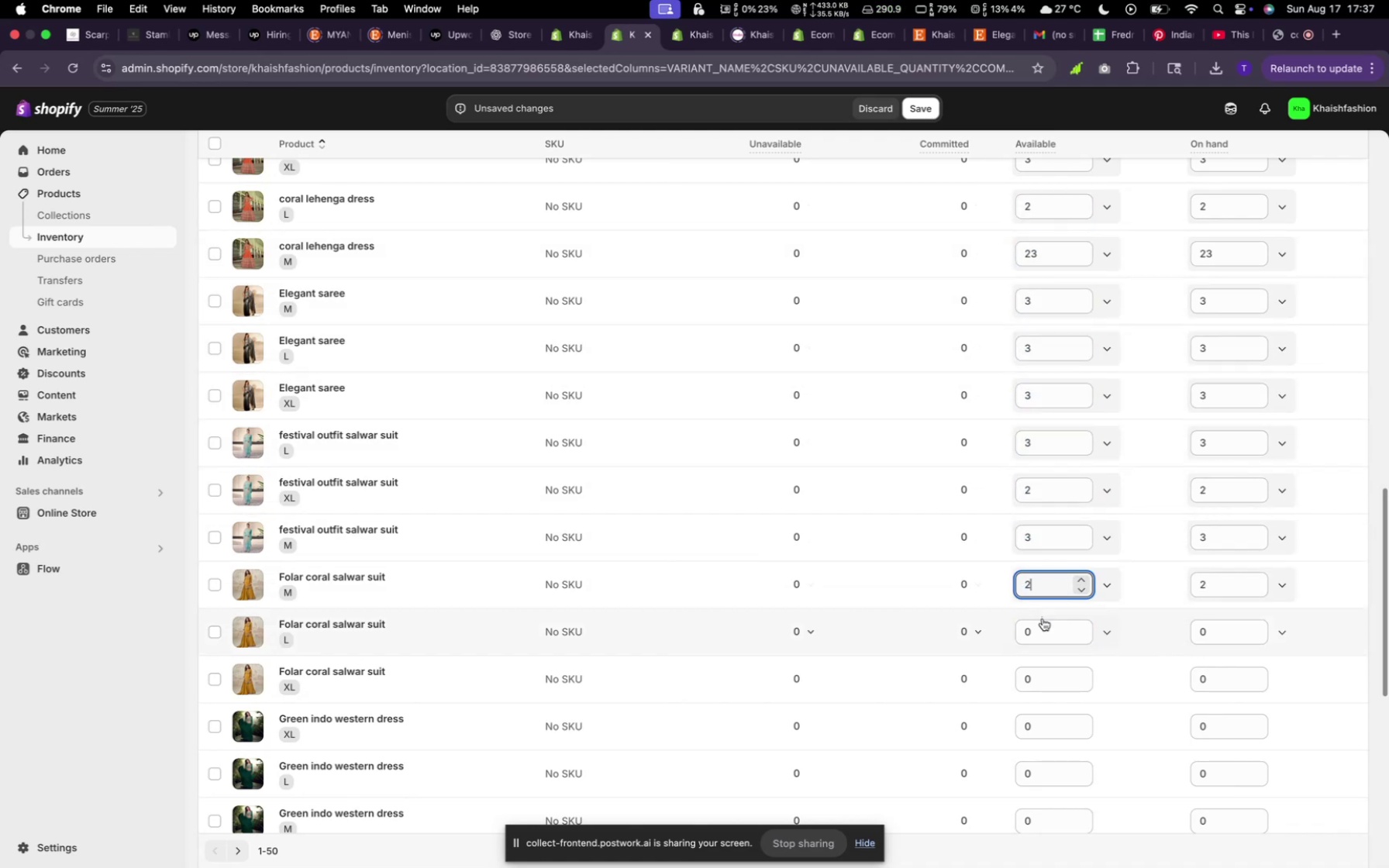 
left_click([1042, 625])
 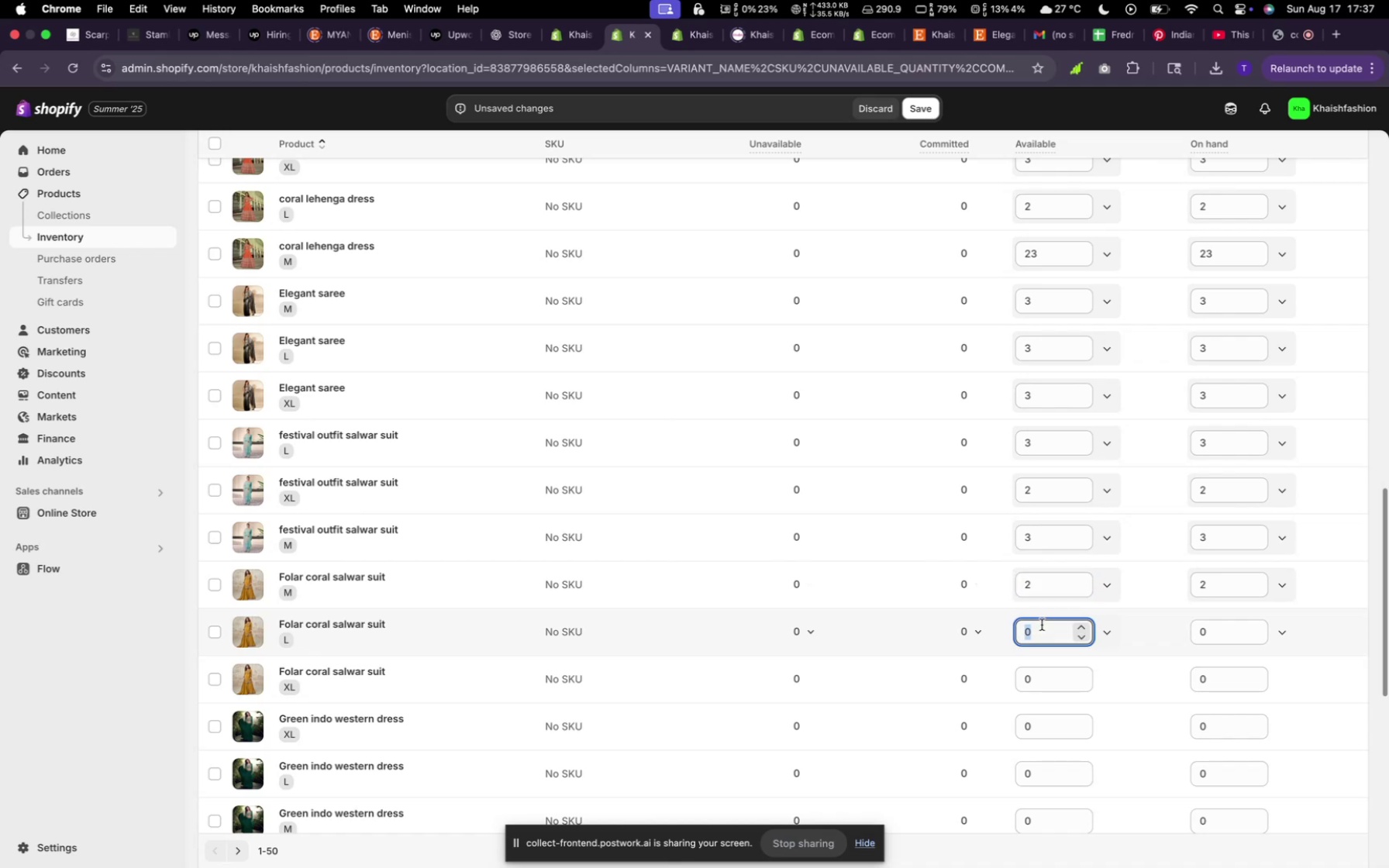 
key(3)
 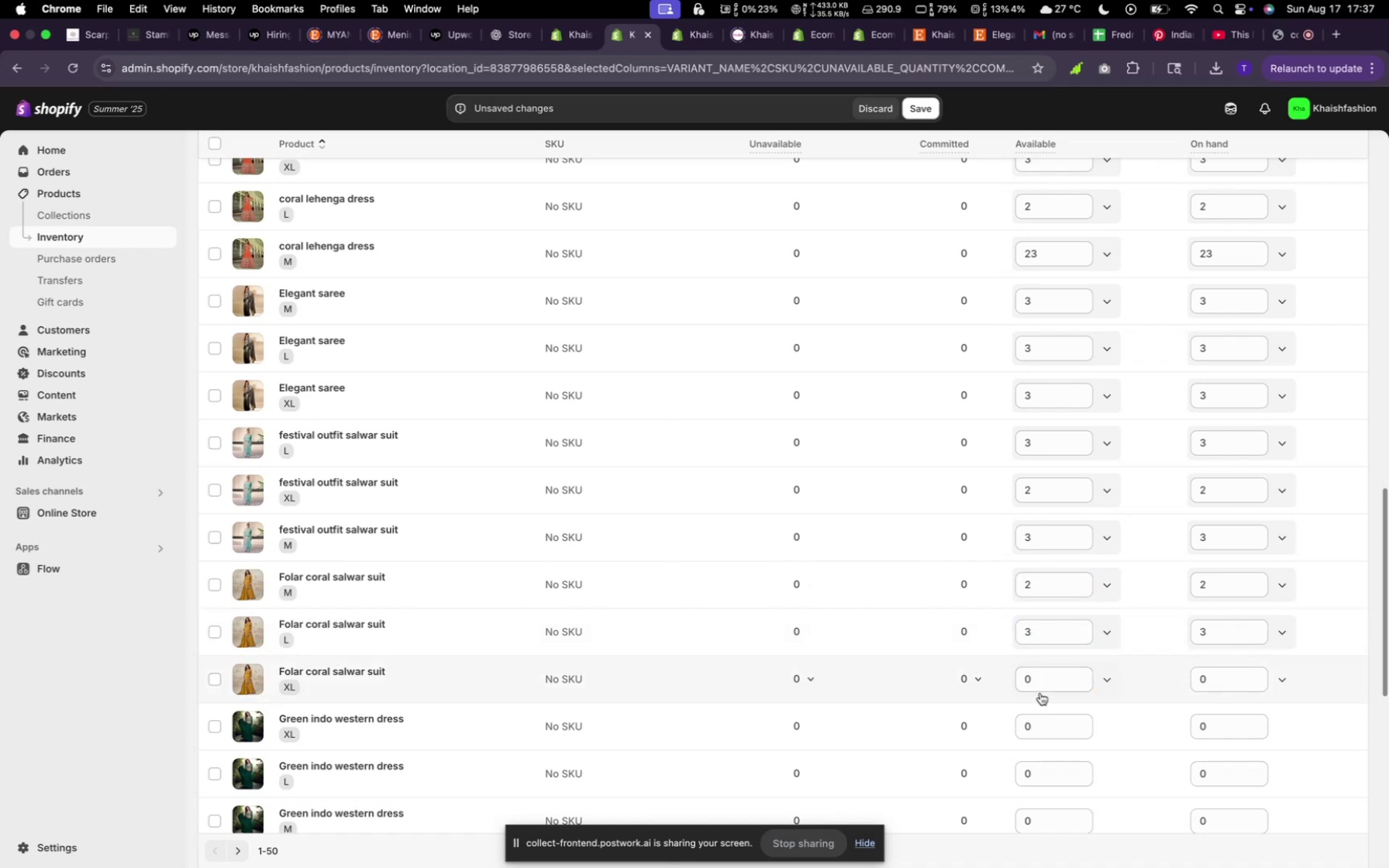 
left_click([1039, 686])
 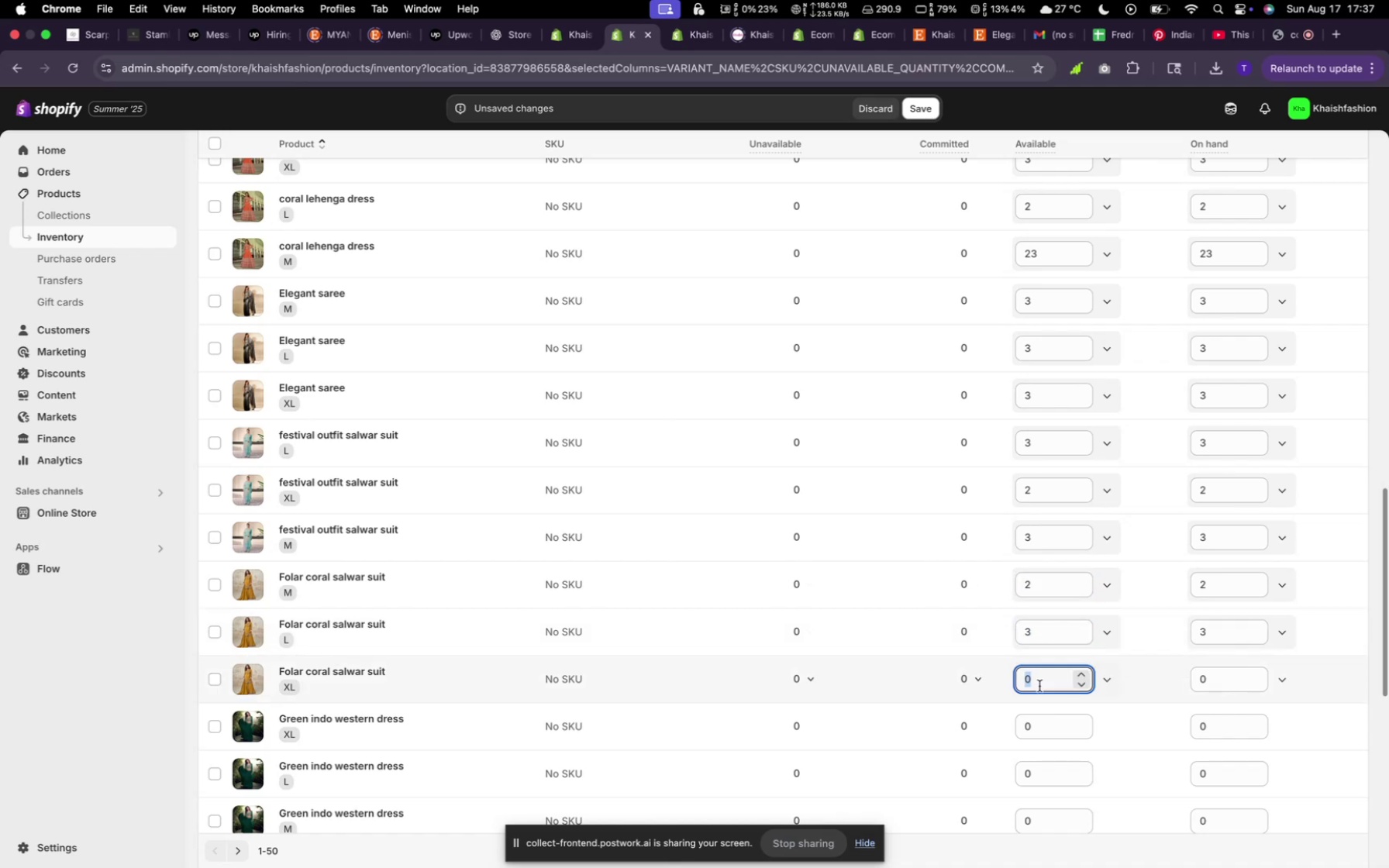 
key(2)
 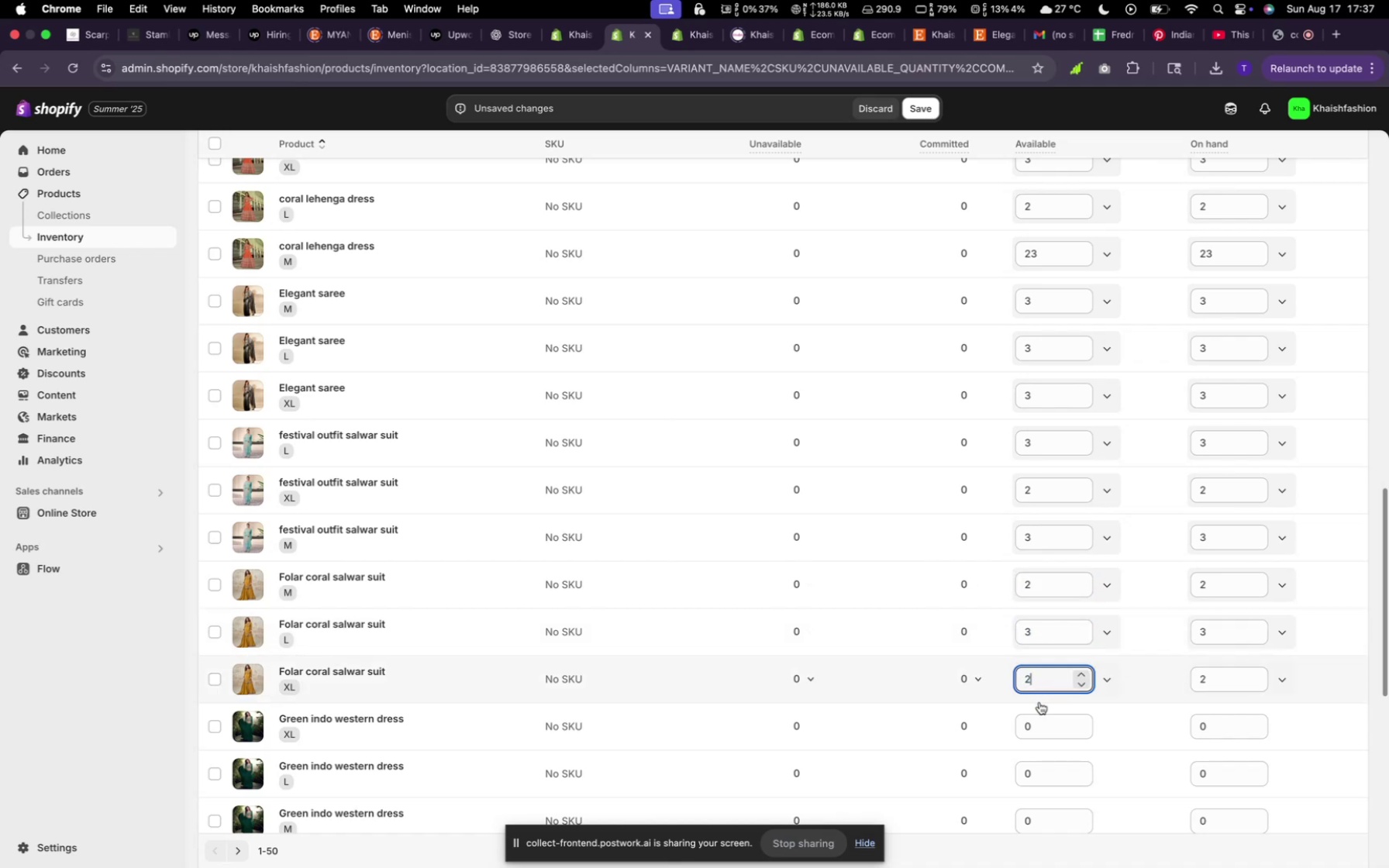 
left_click([1040, 709])
 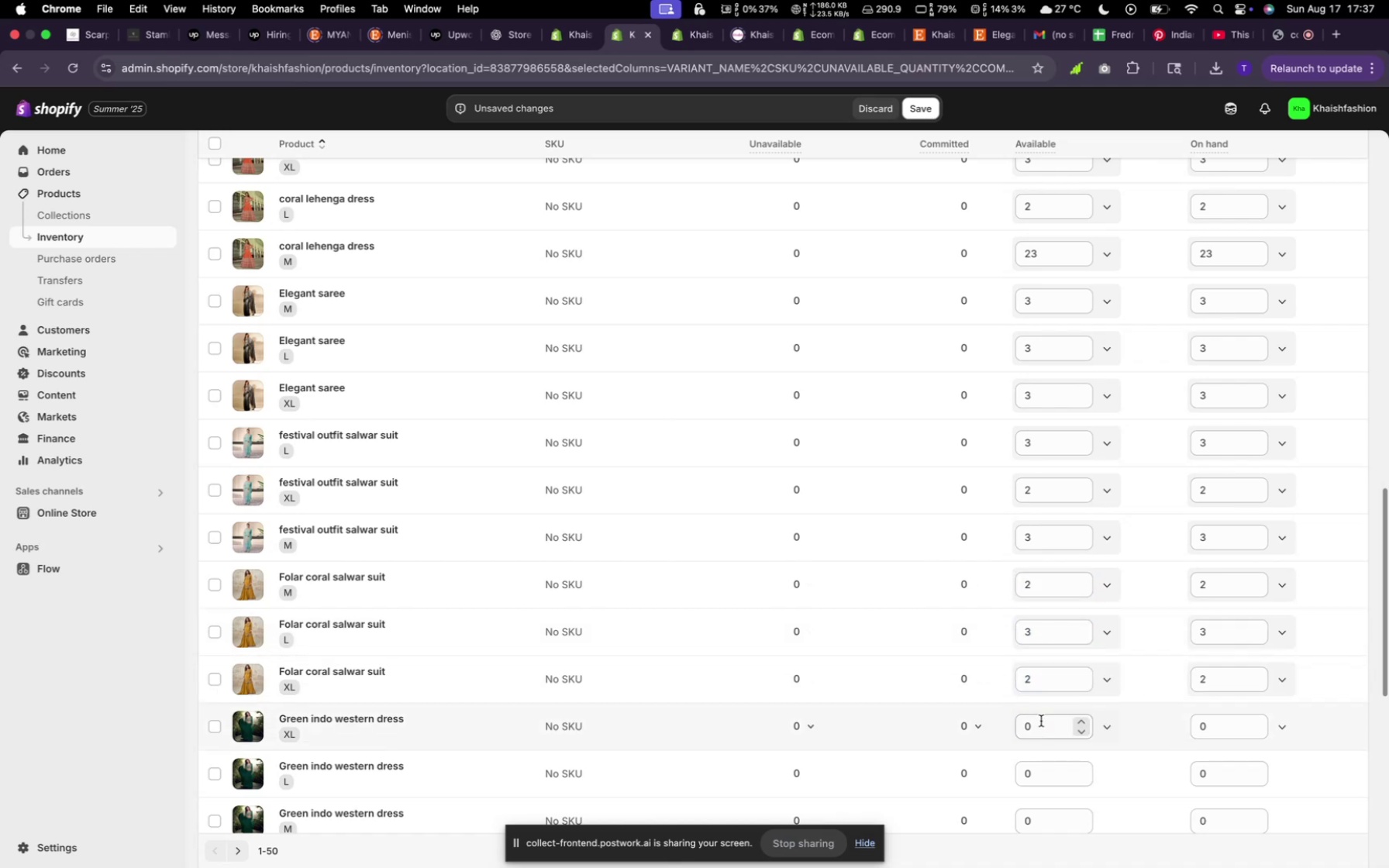 
left_click([1041, 725])
 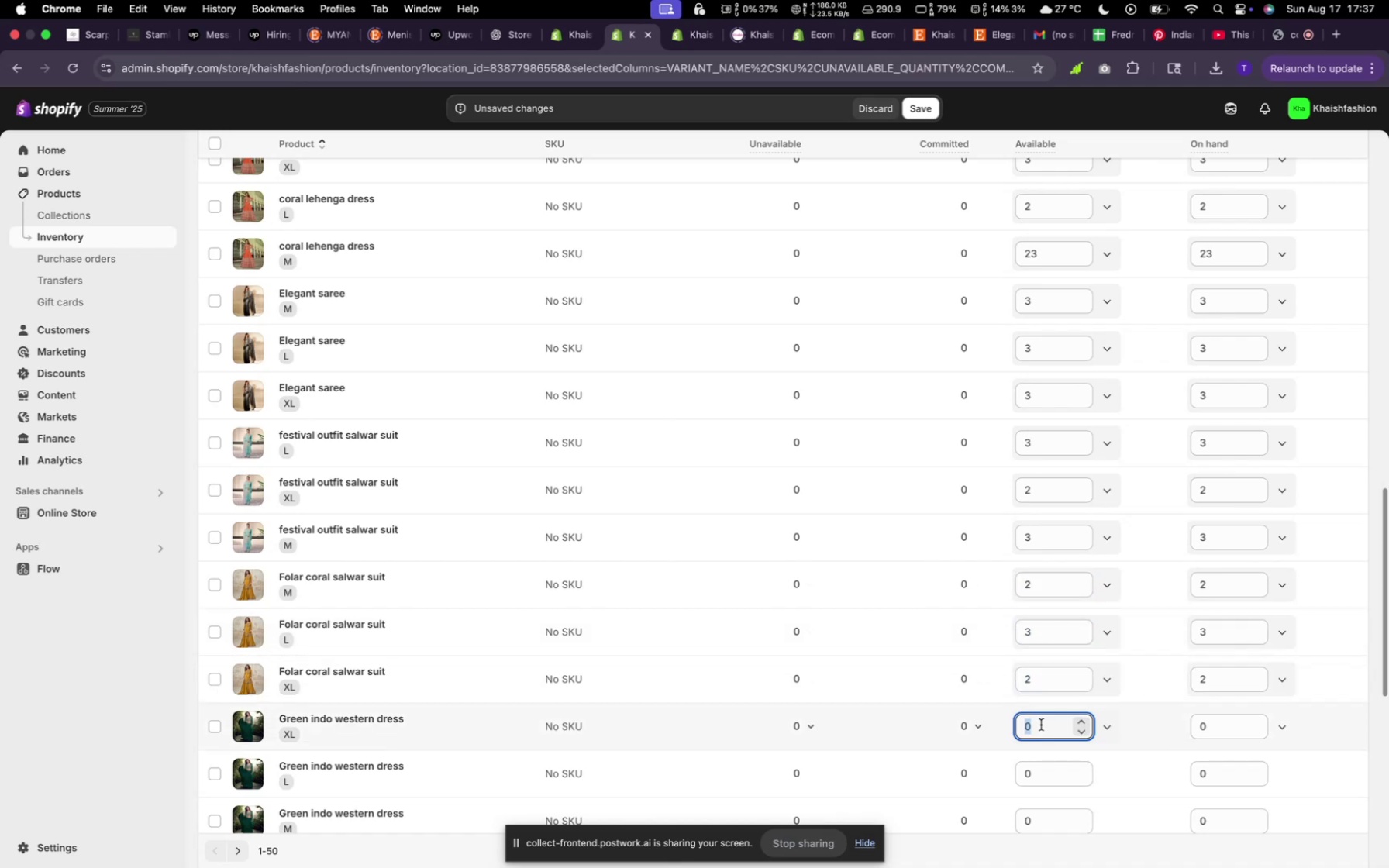 
key(3)
 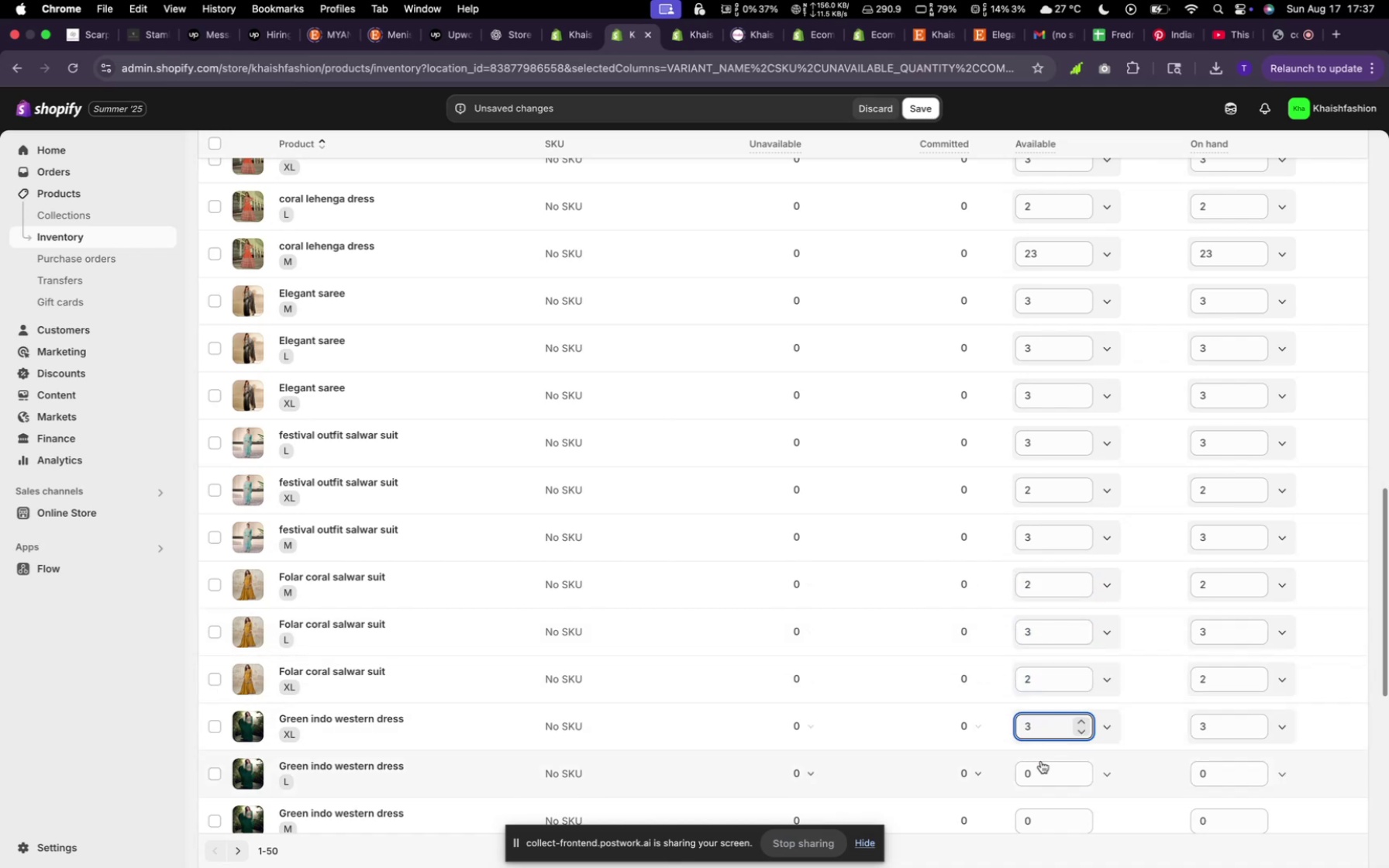 
left_click([1042, 772])
 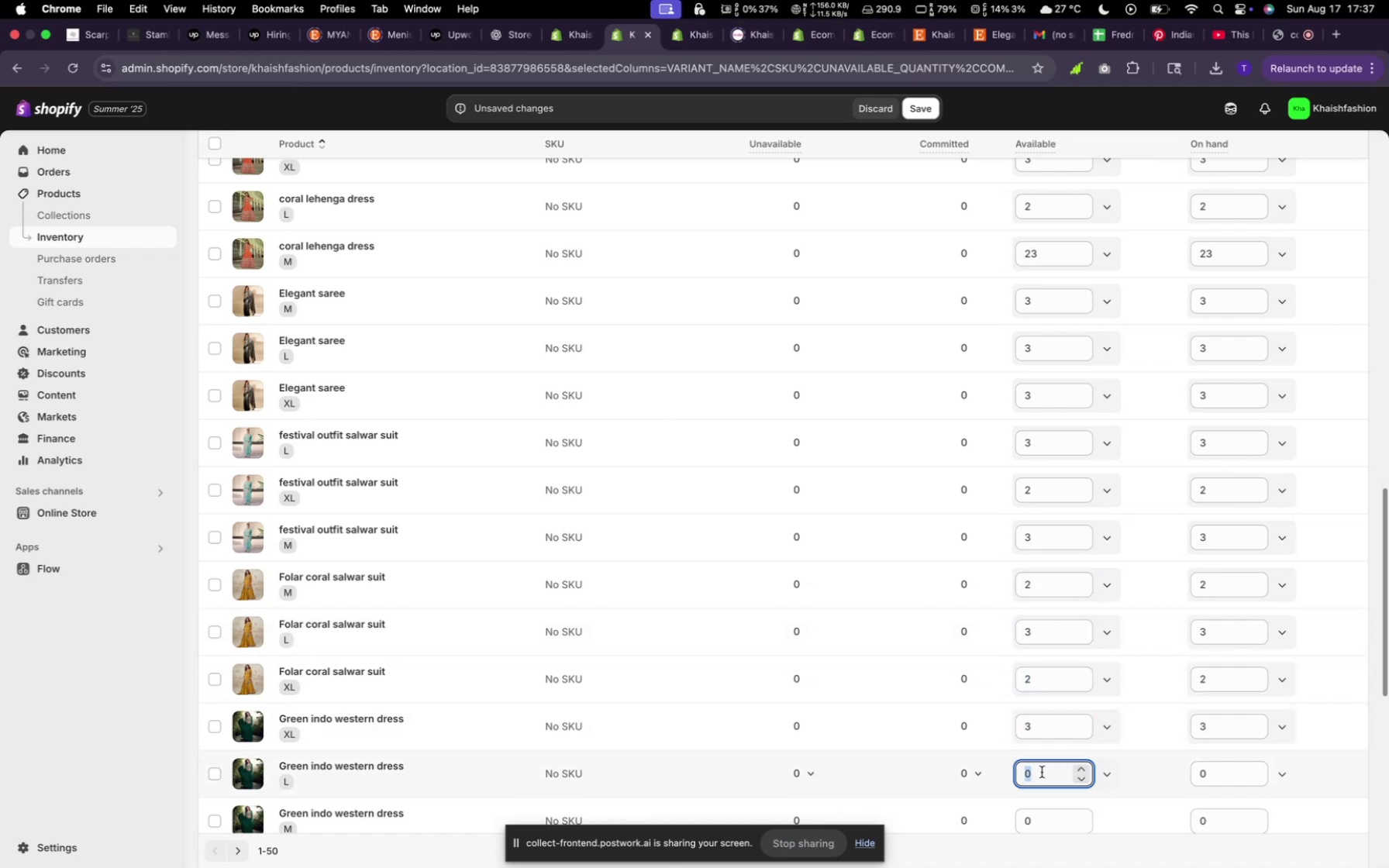 
key(2)
 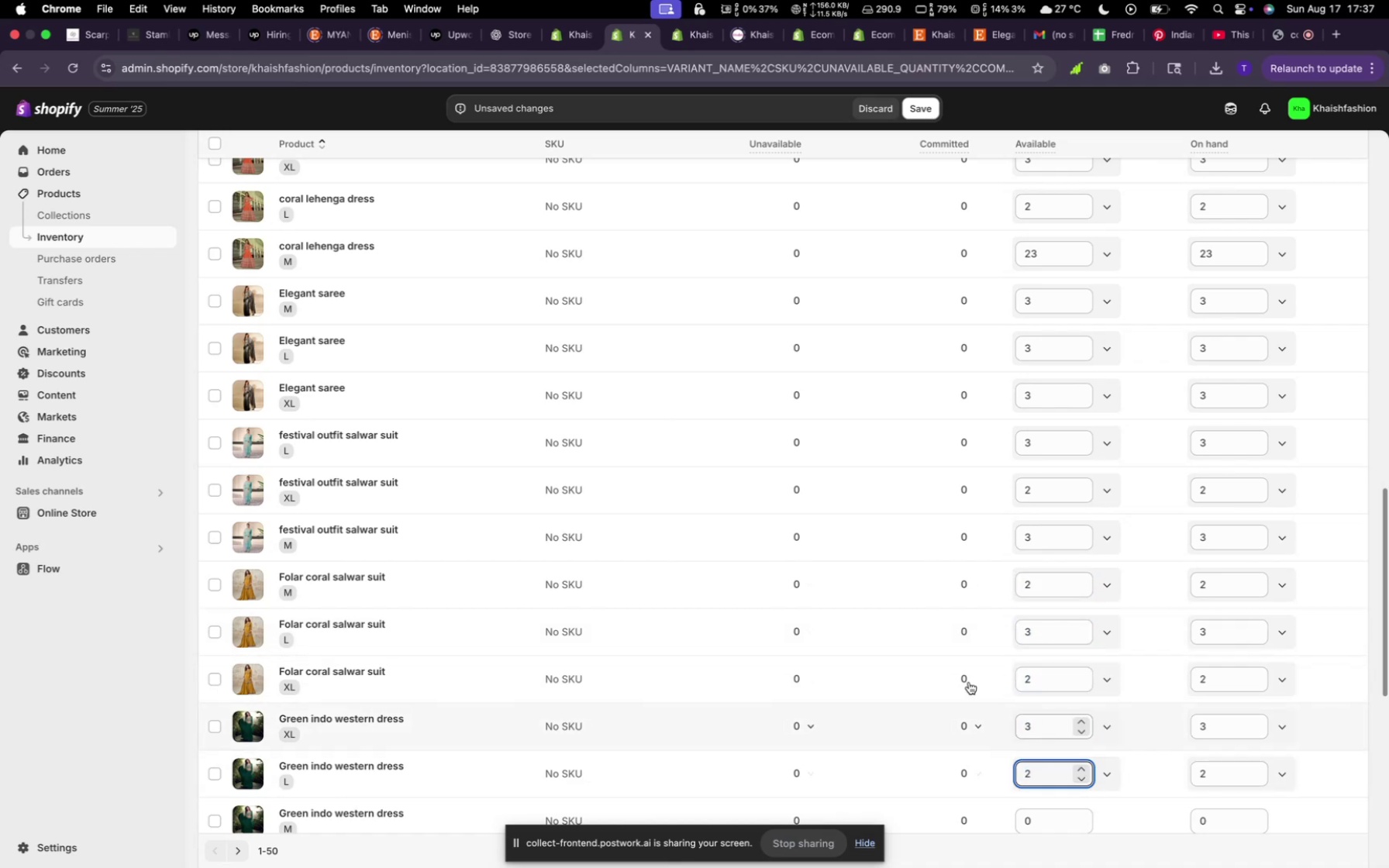 
scroll: coordinate [889, 649], scroll_direction: down, amount: 13.0
 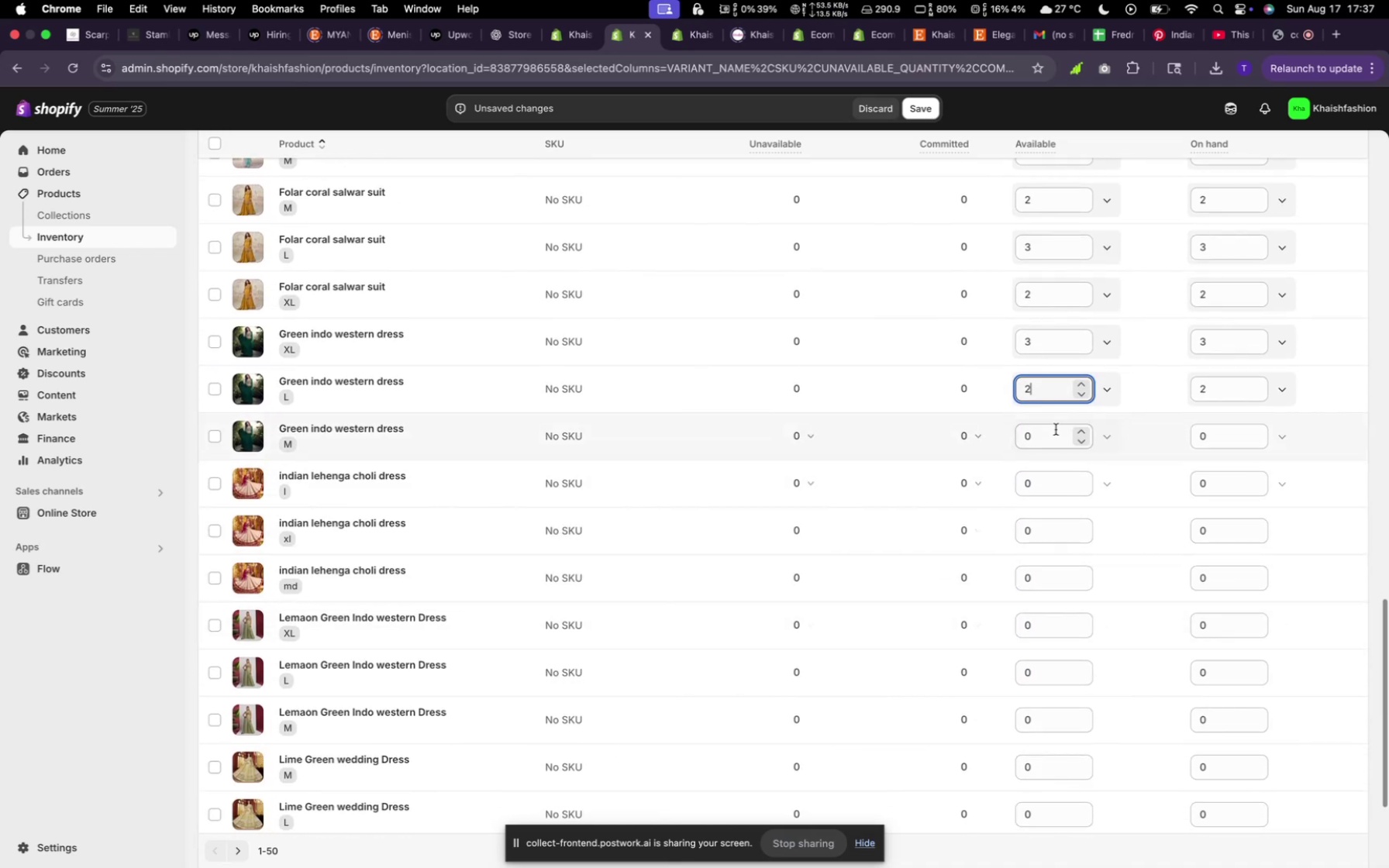 
left_click([1056, 429])
 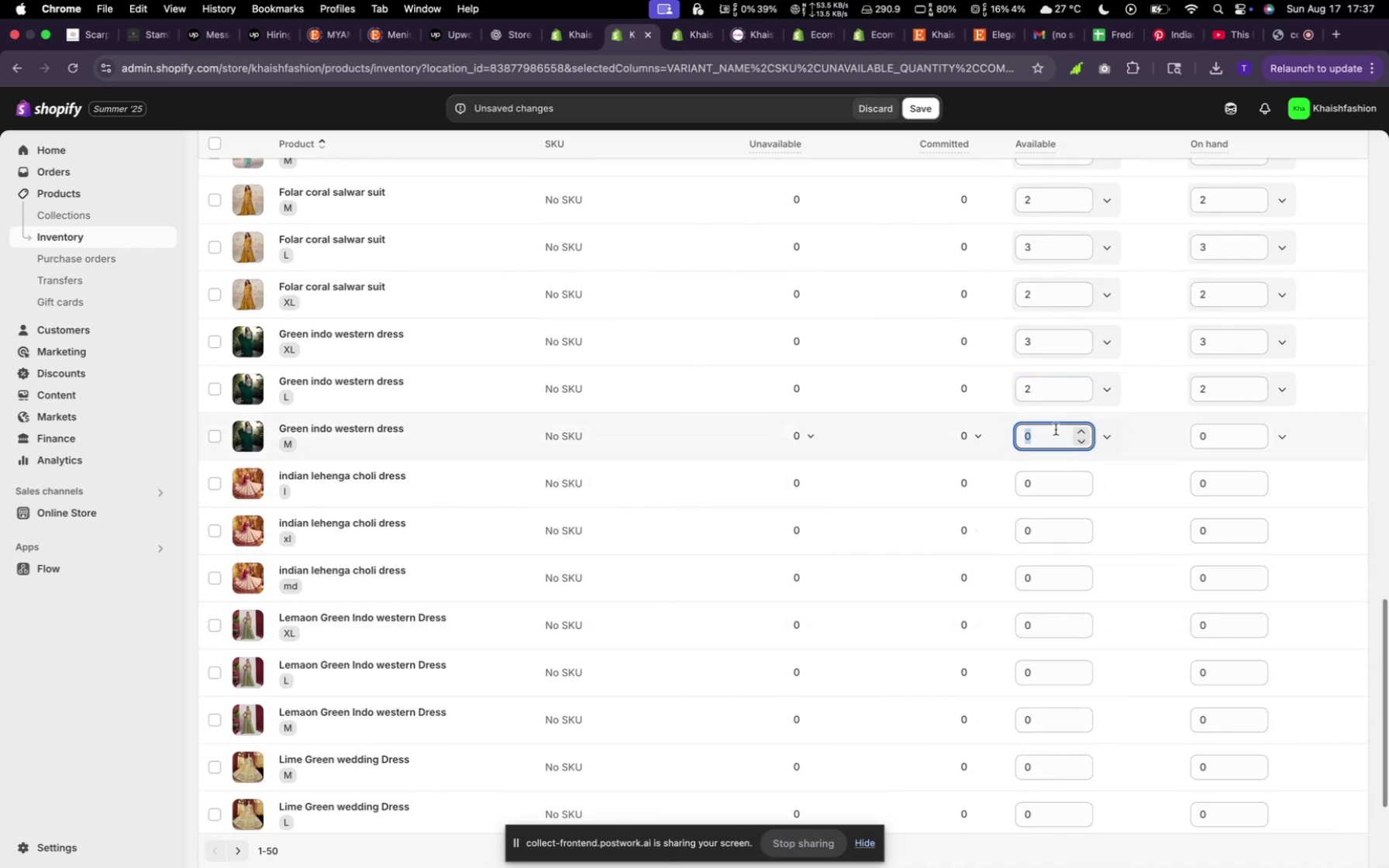 
key(3)
 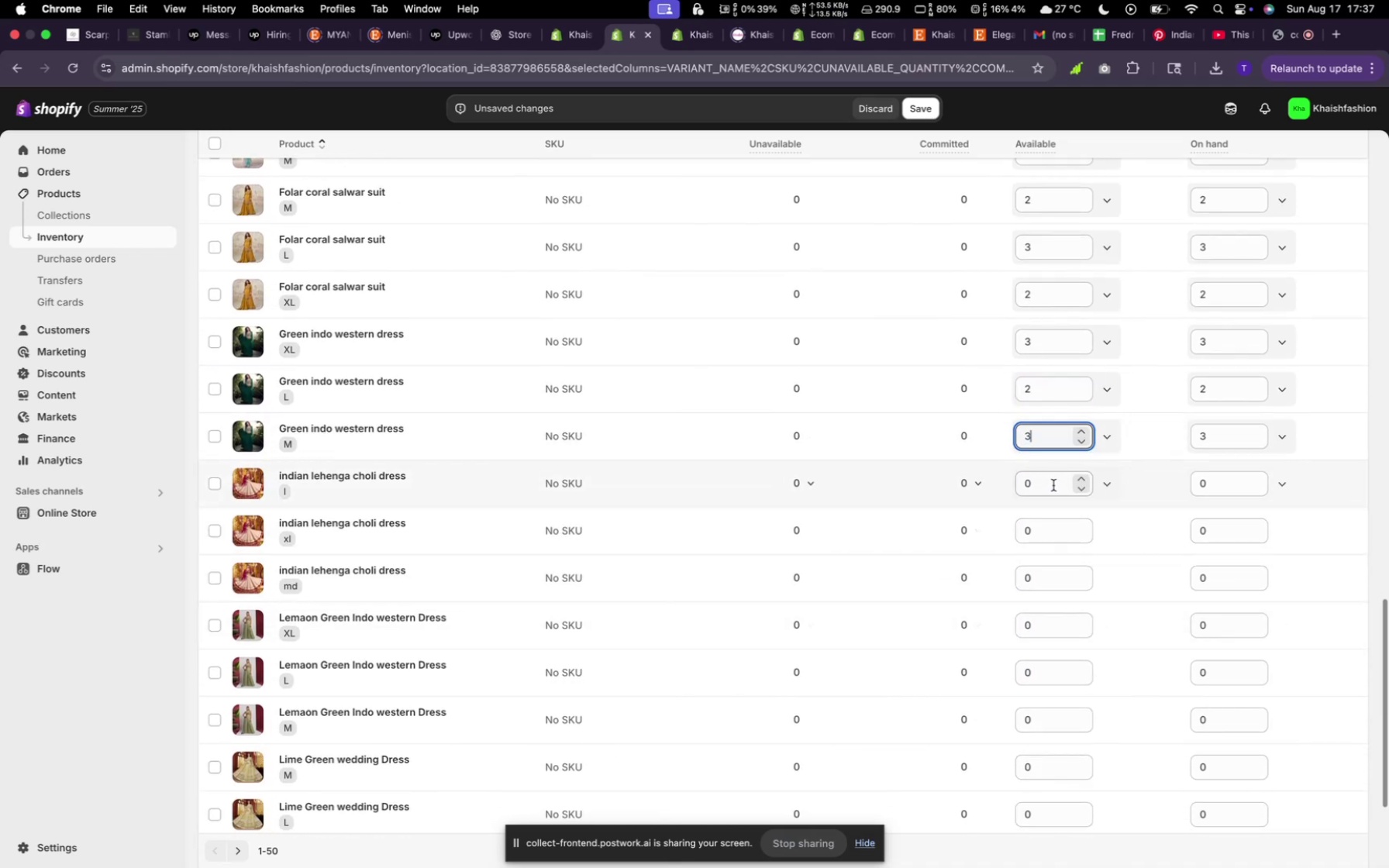 
left_click([1053, 487])
 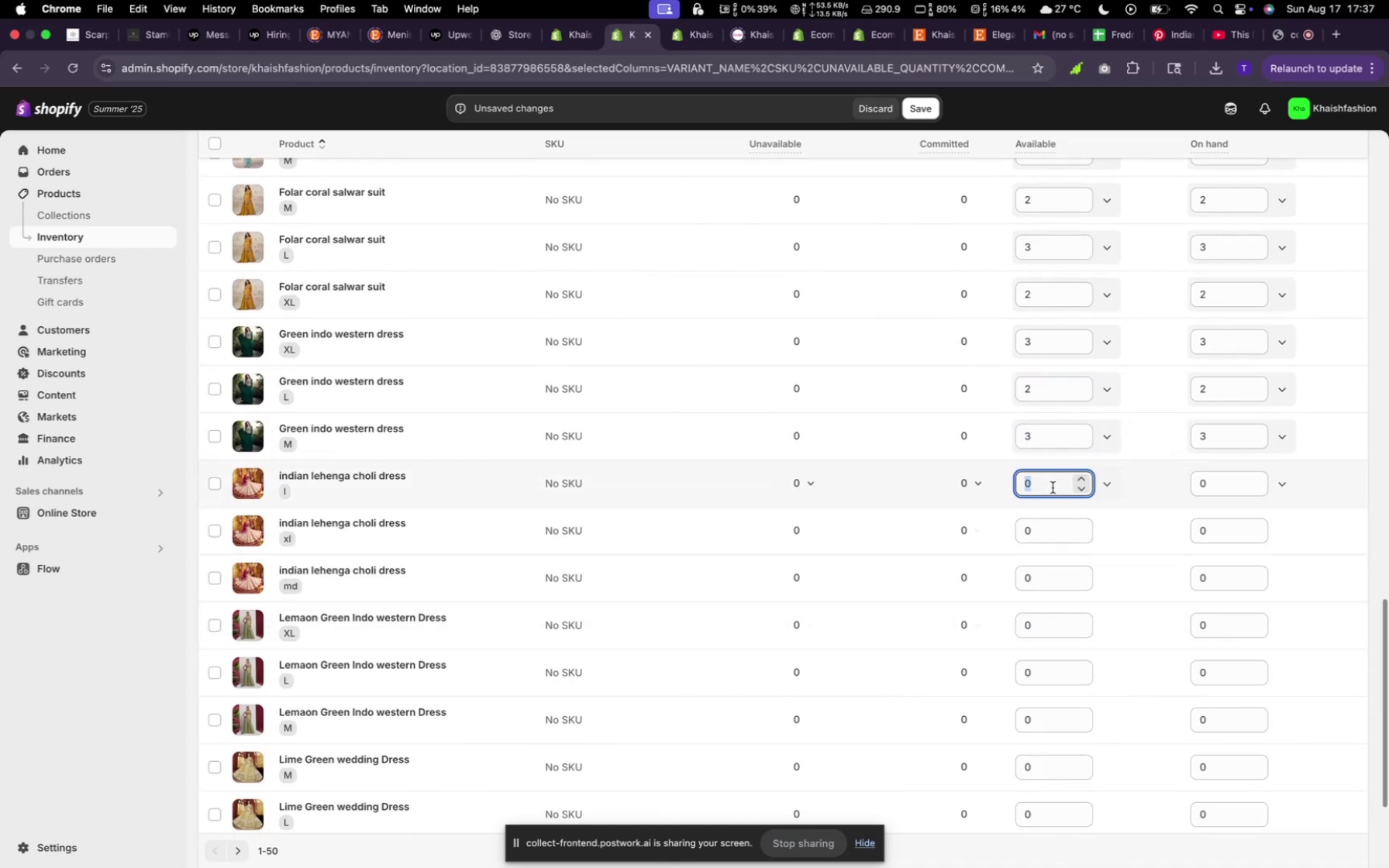 
type(33)
 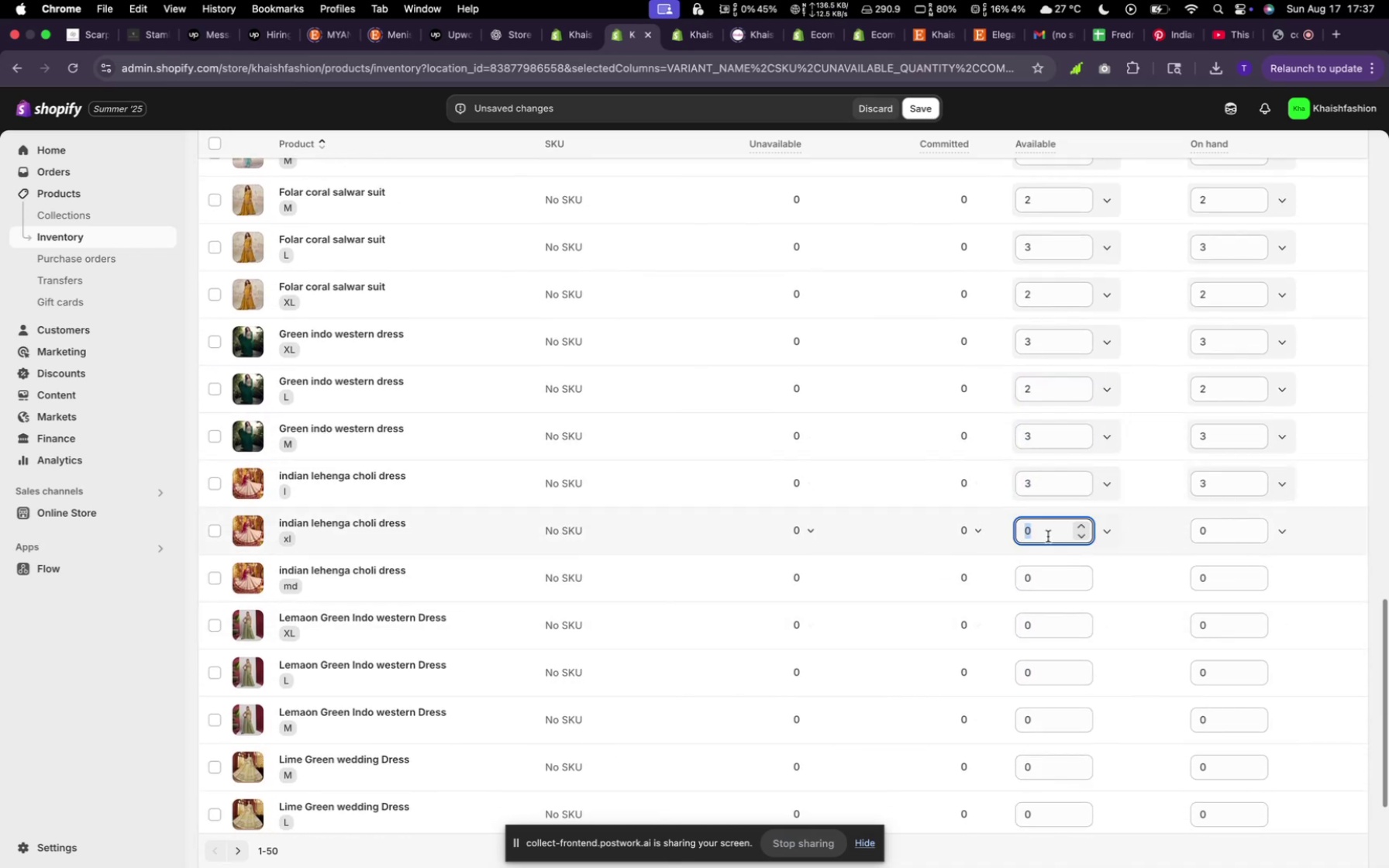 
left_click([1048, 536])
 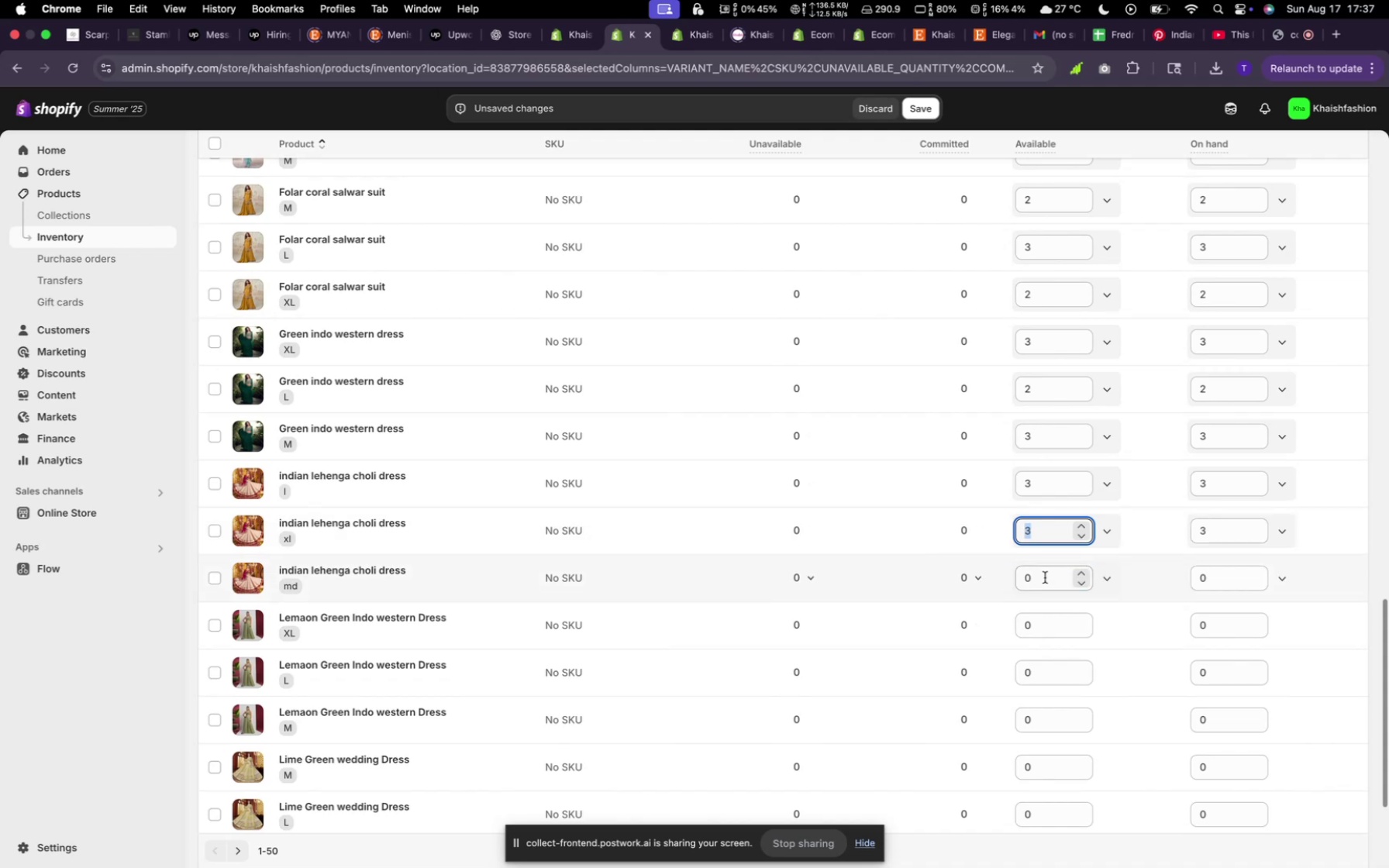 
left_click([1046, 580])
 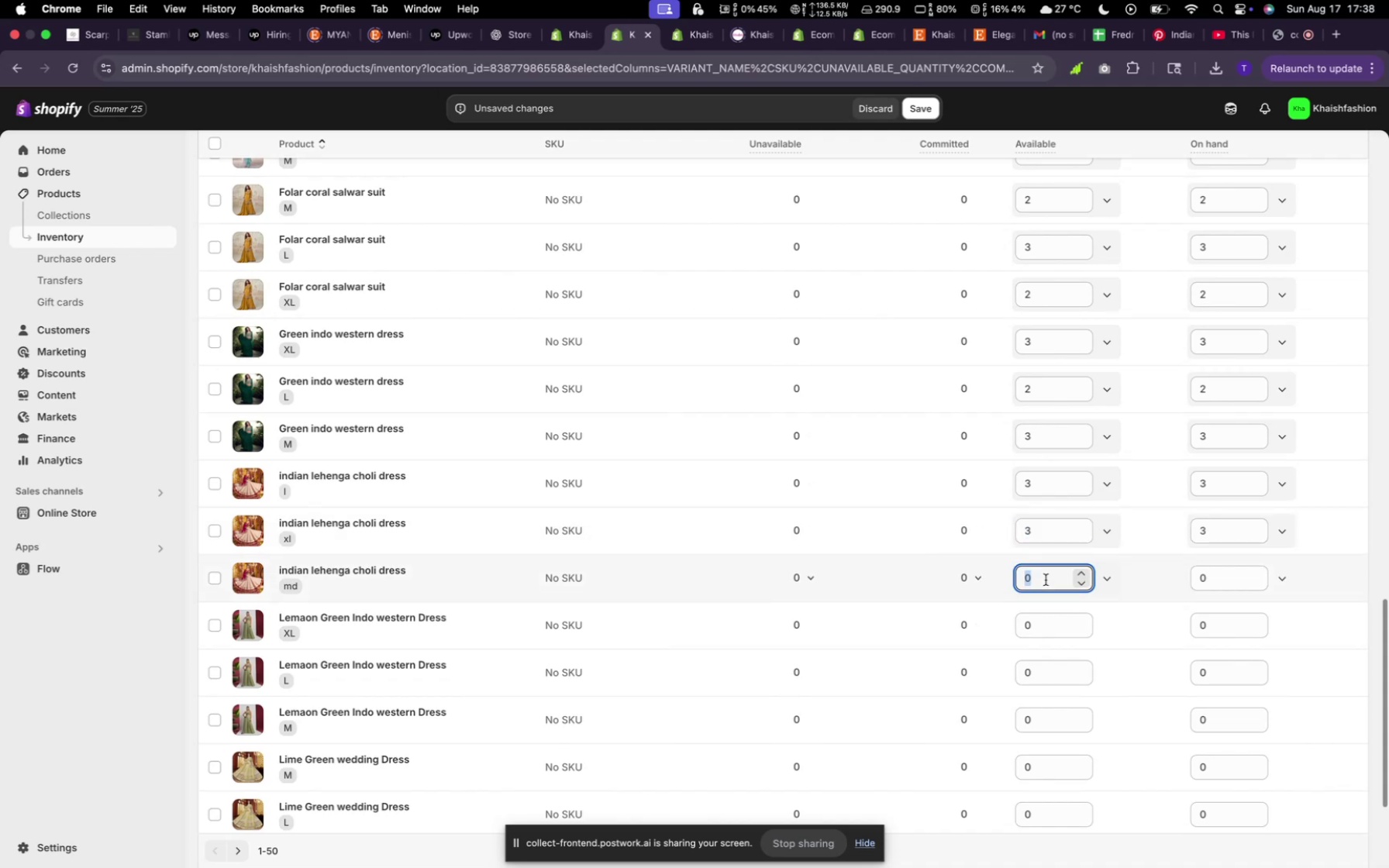 
type(33)
 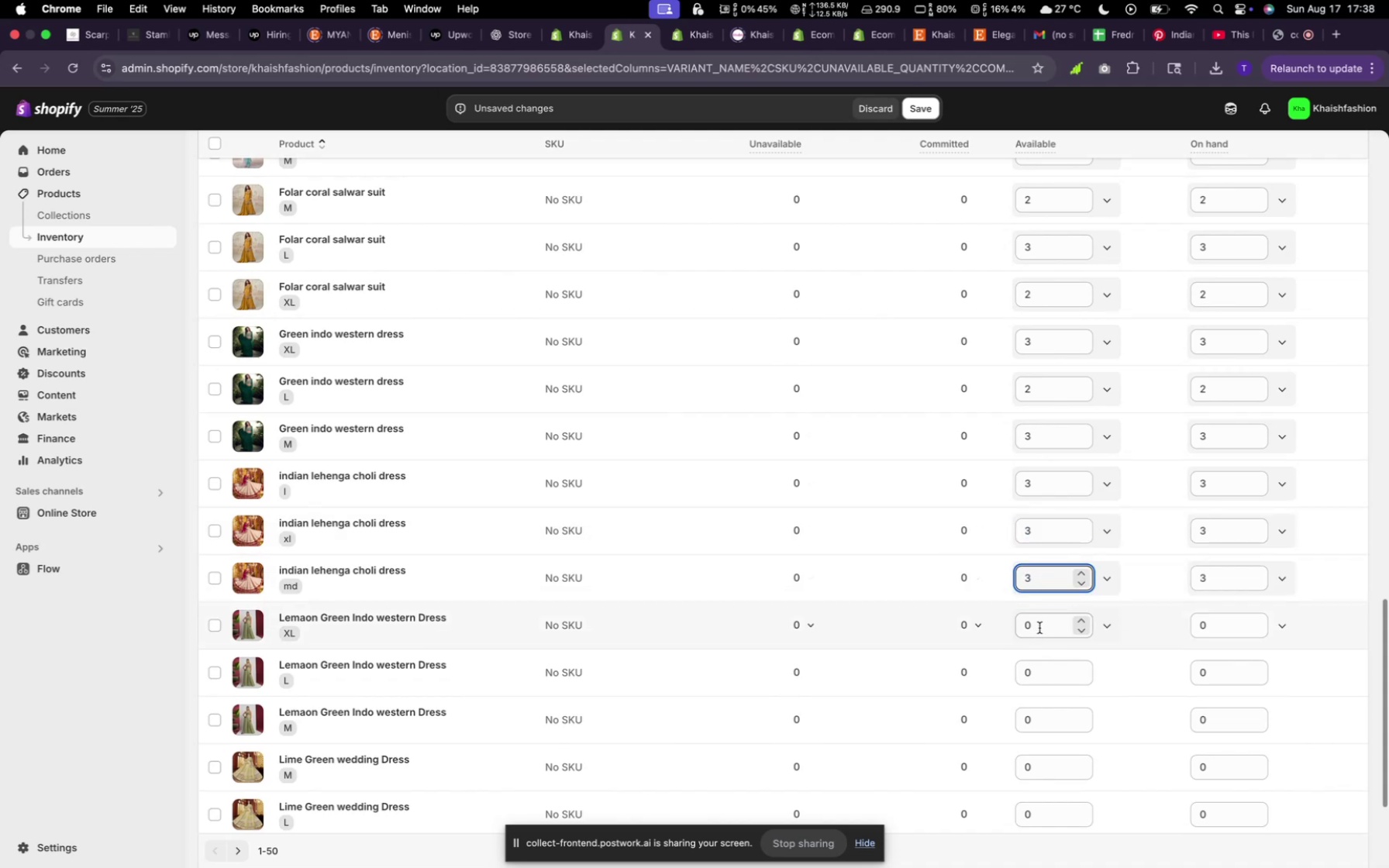 
left_click([1039, 628])
 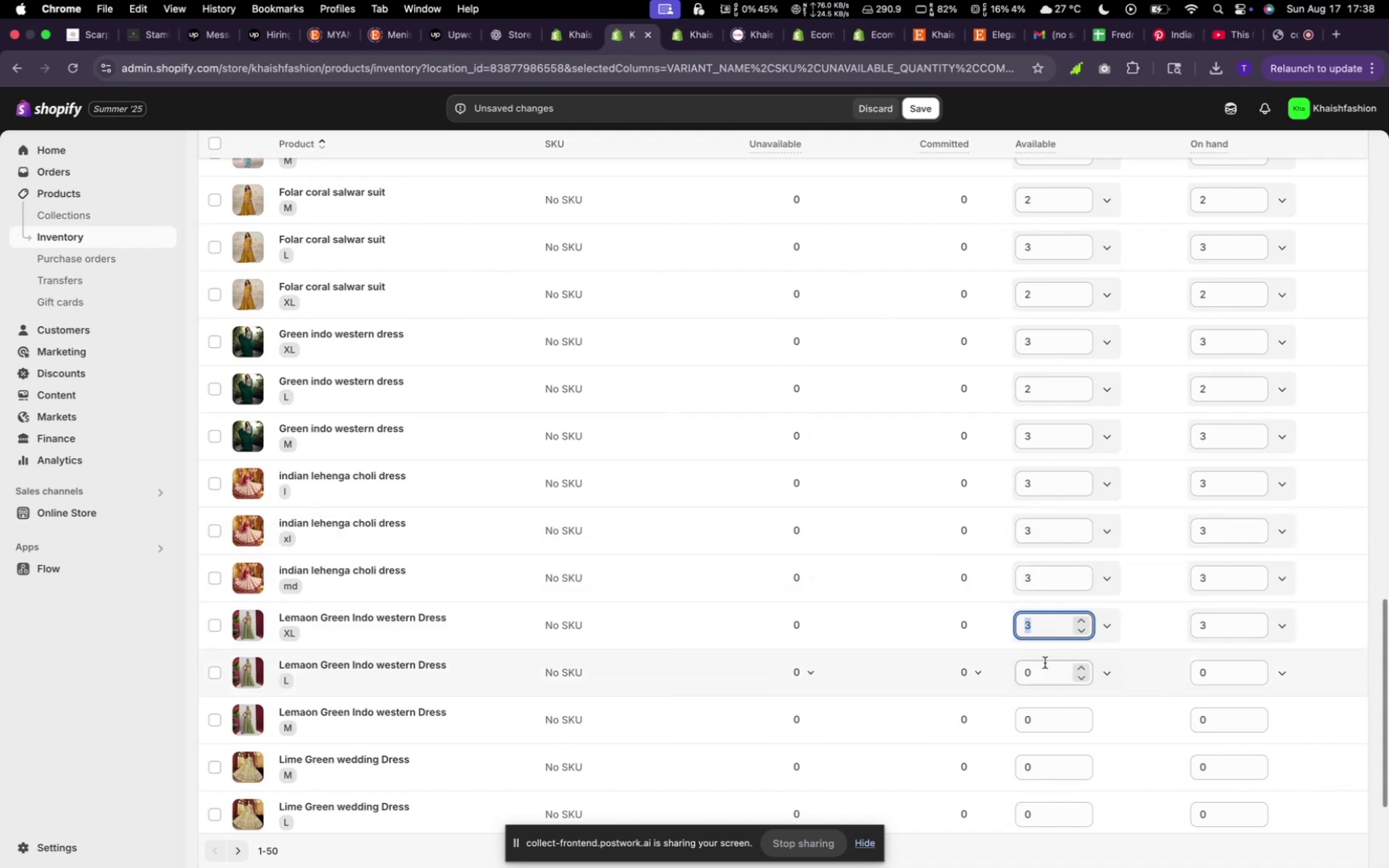 
key(3)
 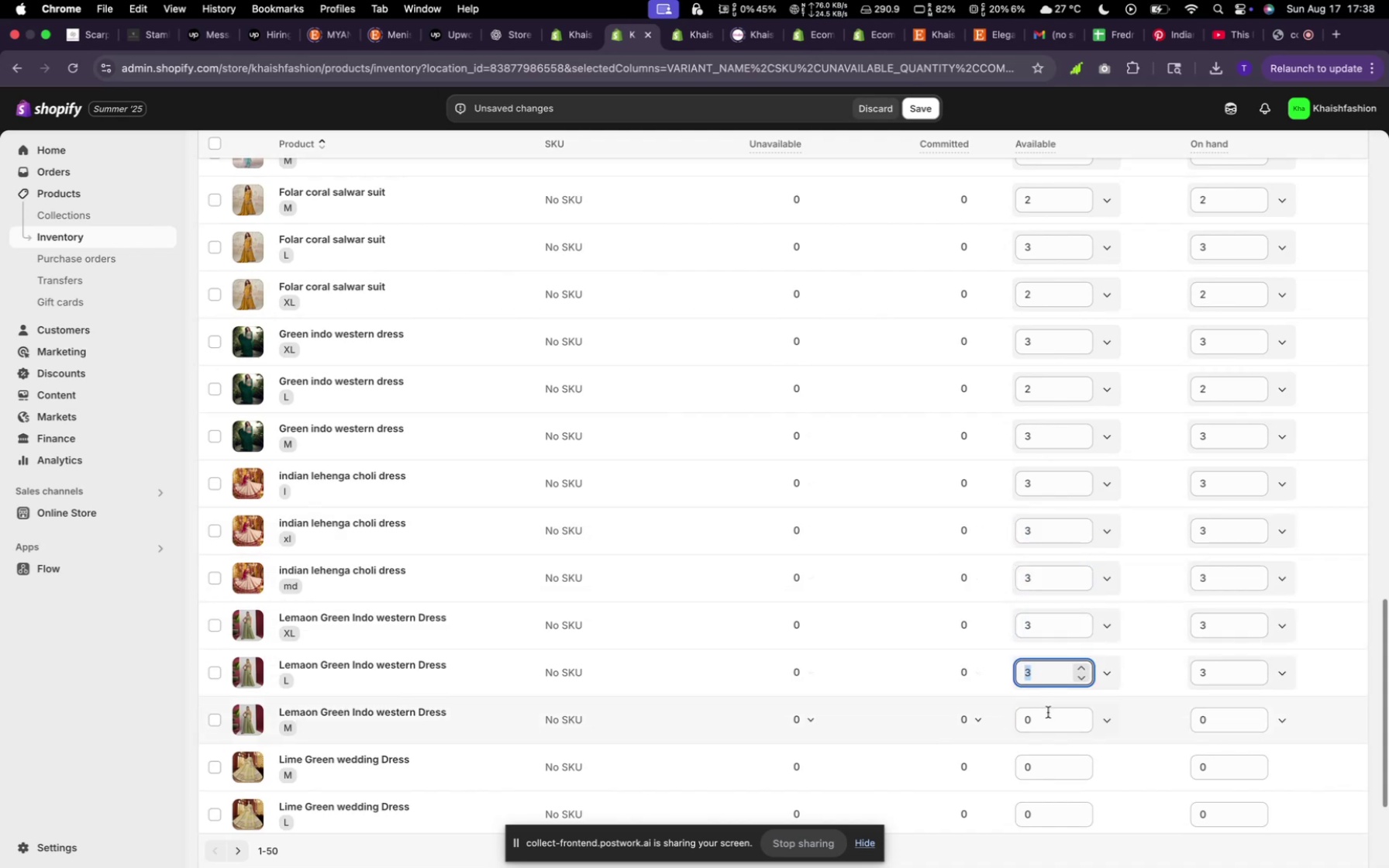 
left_click([1048, 713])
 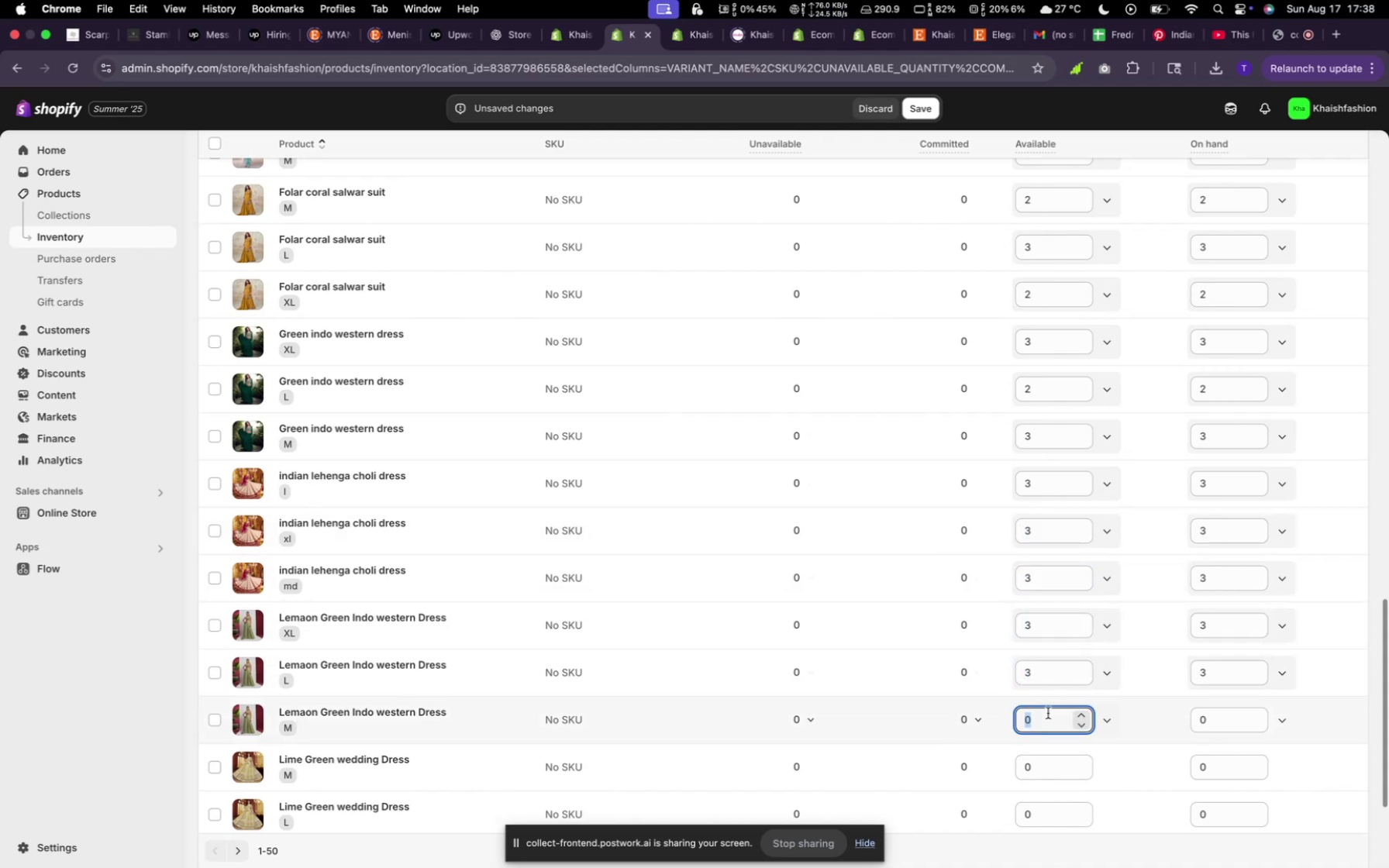 
key(3)
 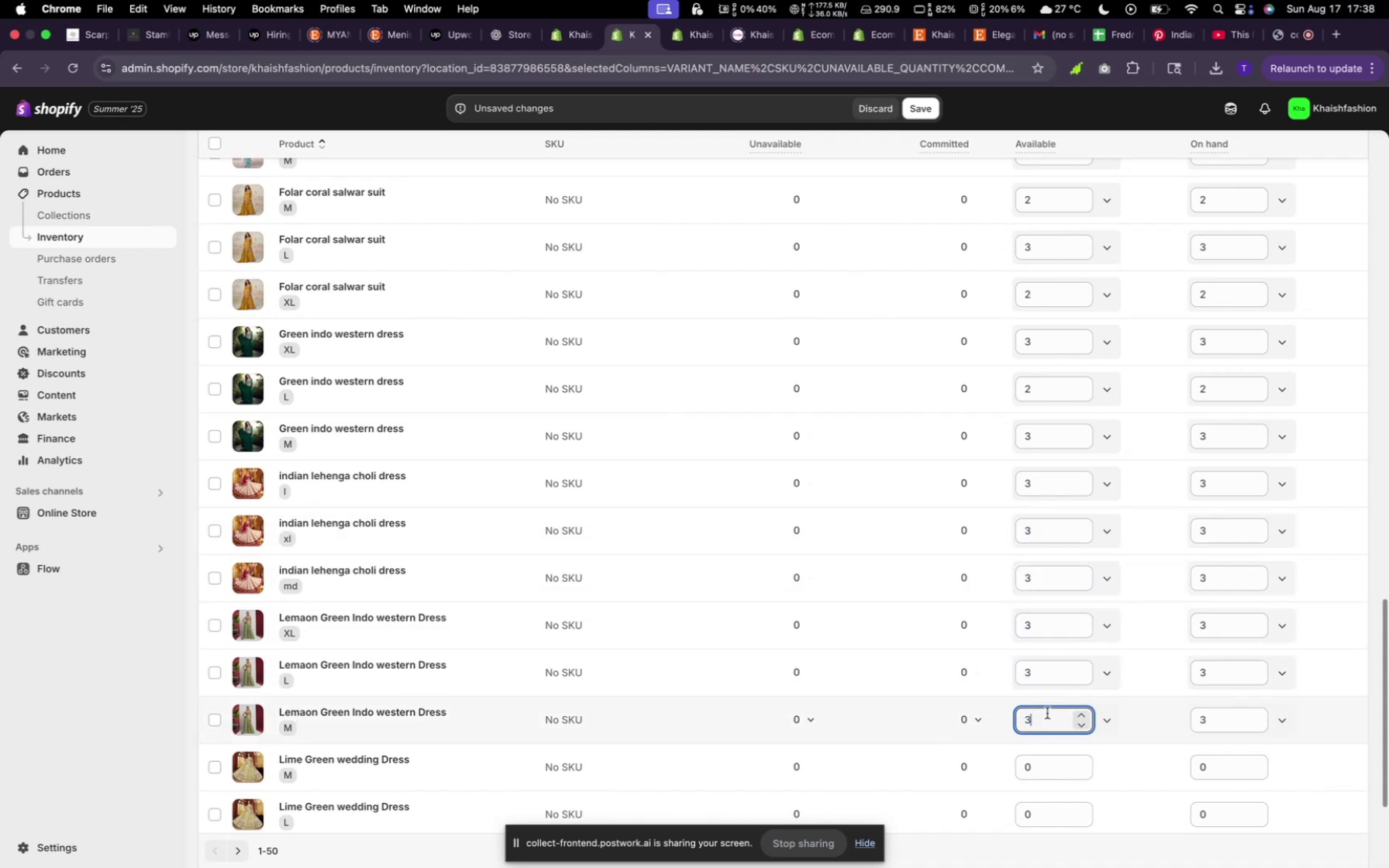 
scroll: coordinate [1047, 712], scroll_direction: down, amount: 3.0
 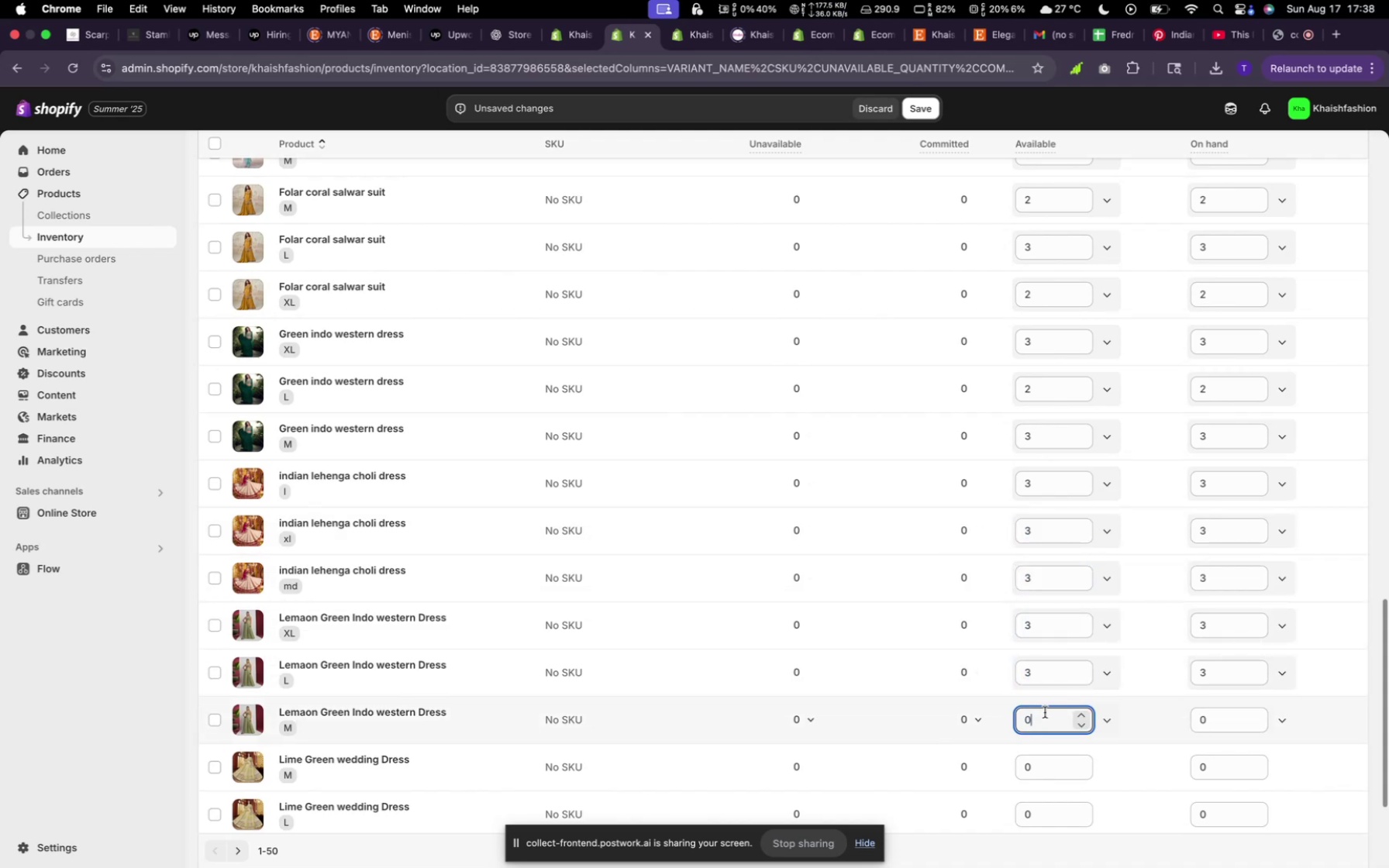 
scroll: coordinate [1045, 712], scroll_direction: up, amount: 12.0
 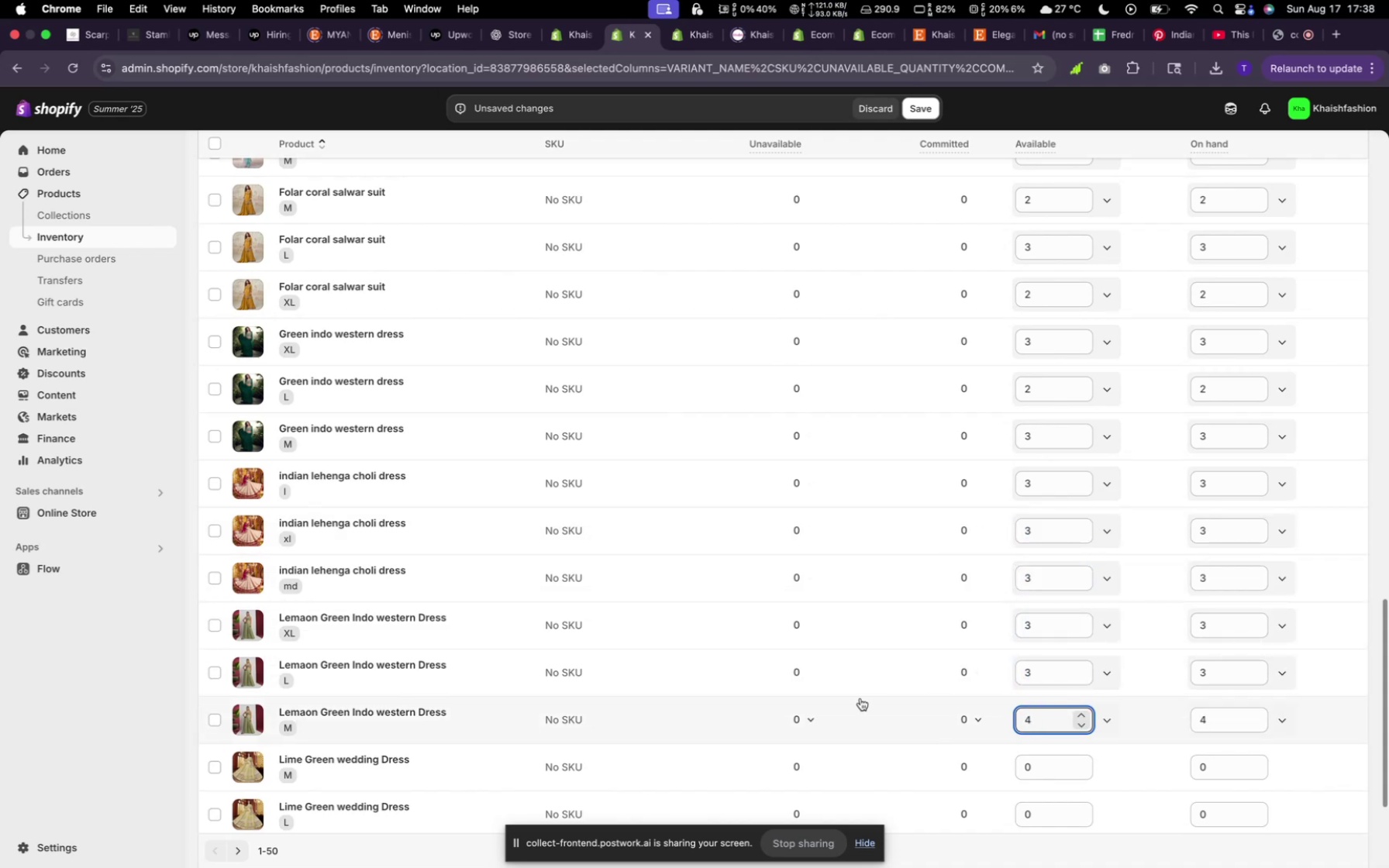 
scroll: coordinate [822, 622], scroll_direction: down, amount: 15.0
 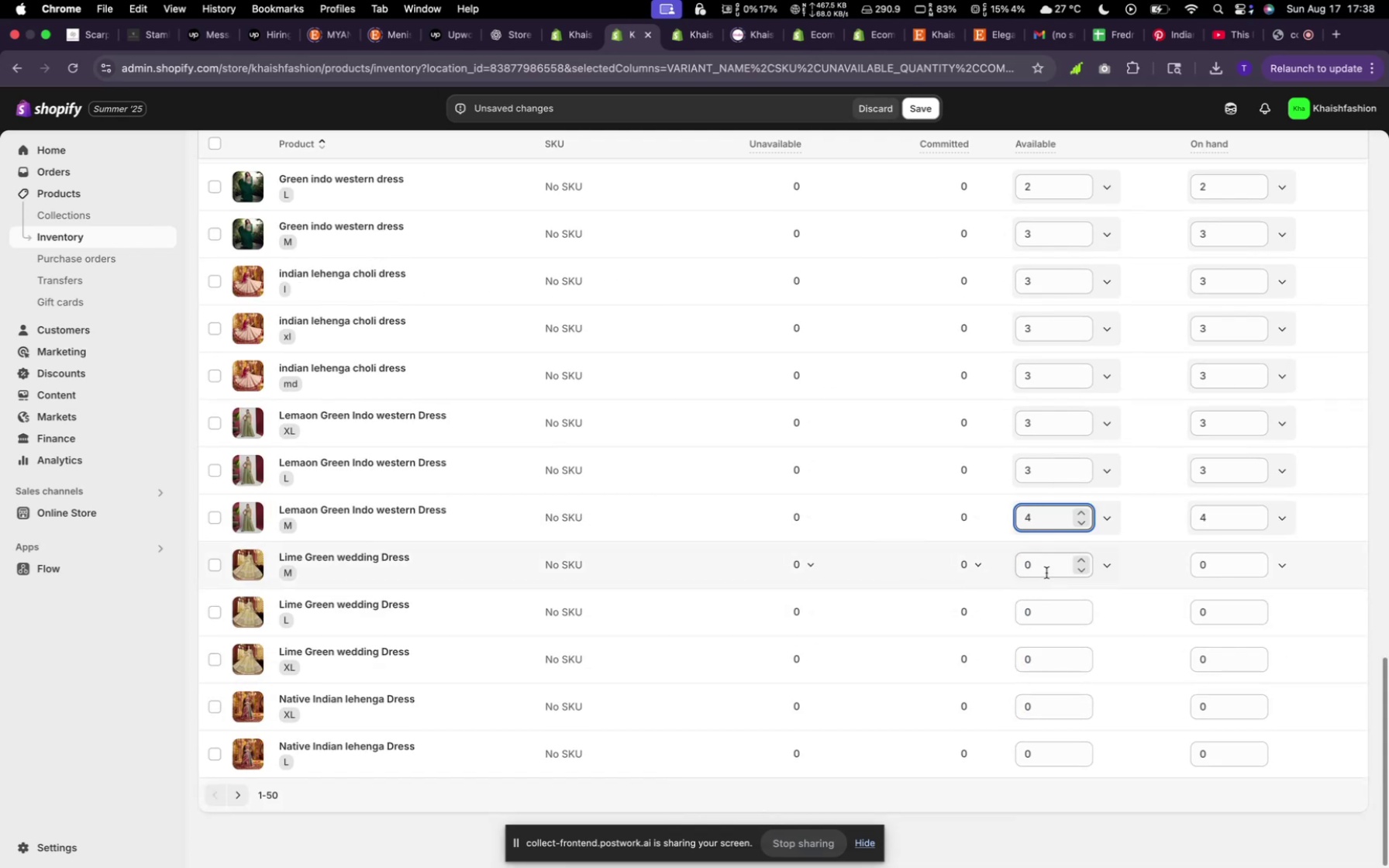 
left_click([1046, 573])
 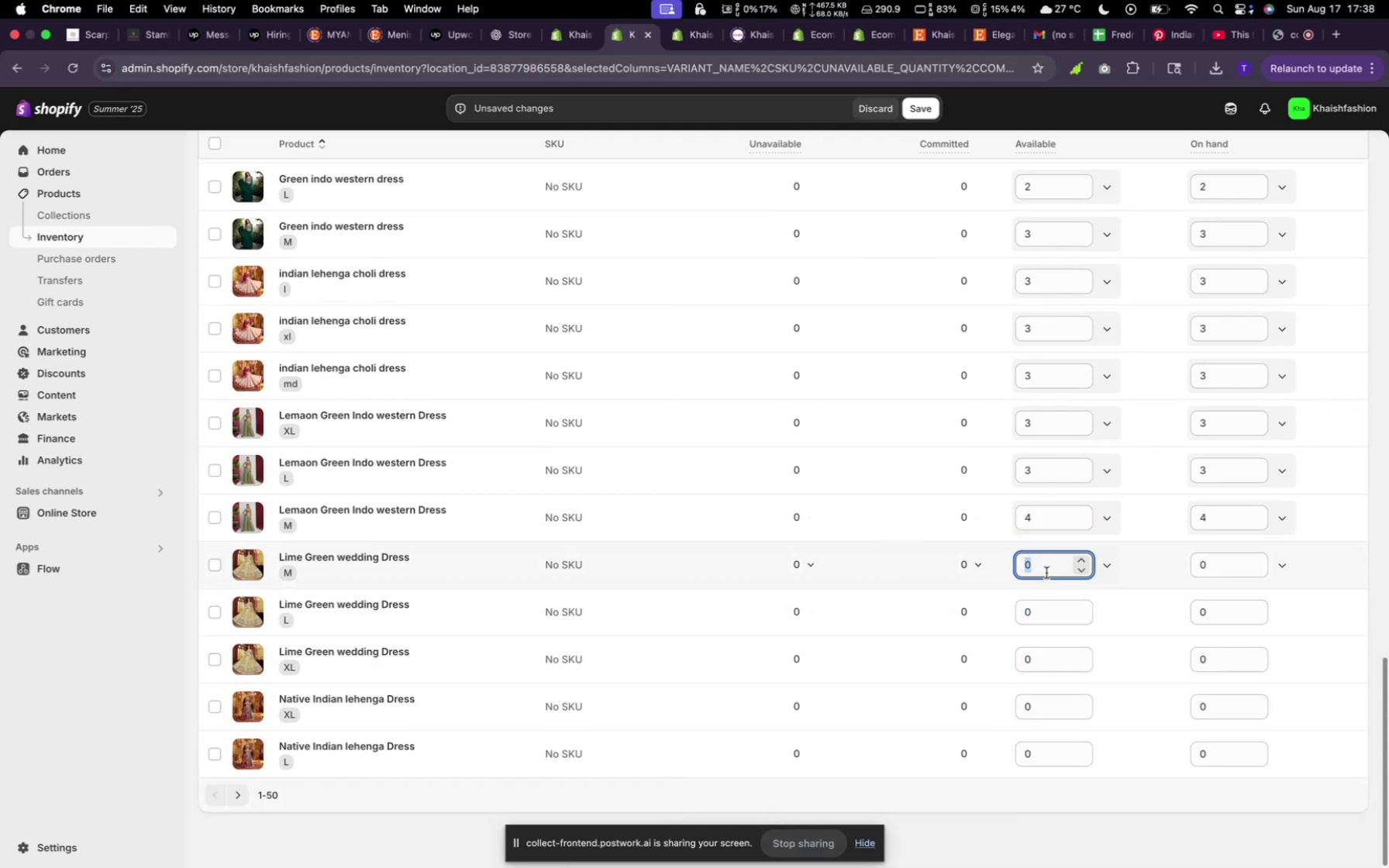 
key(3)
 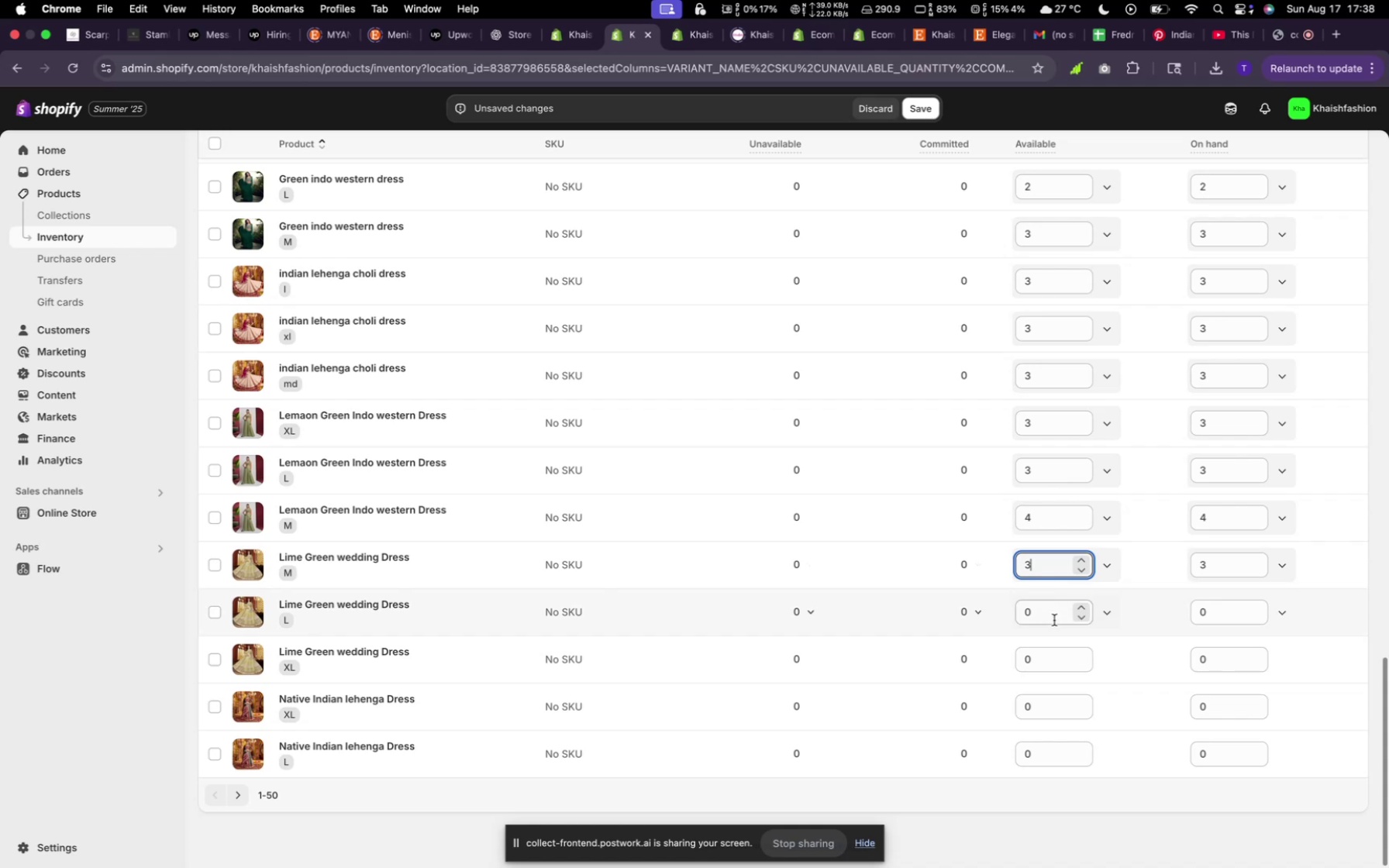 
left_click([1054, 620])
 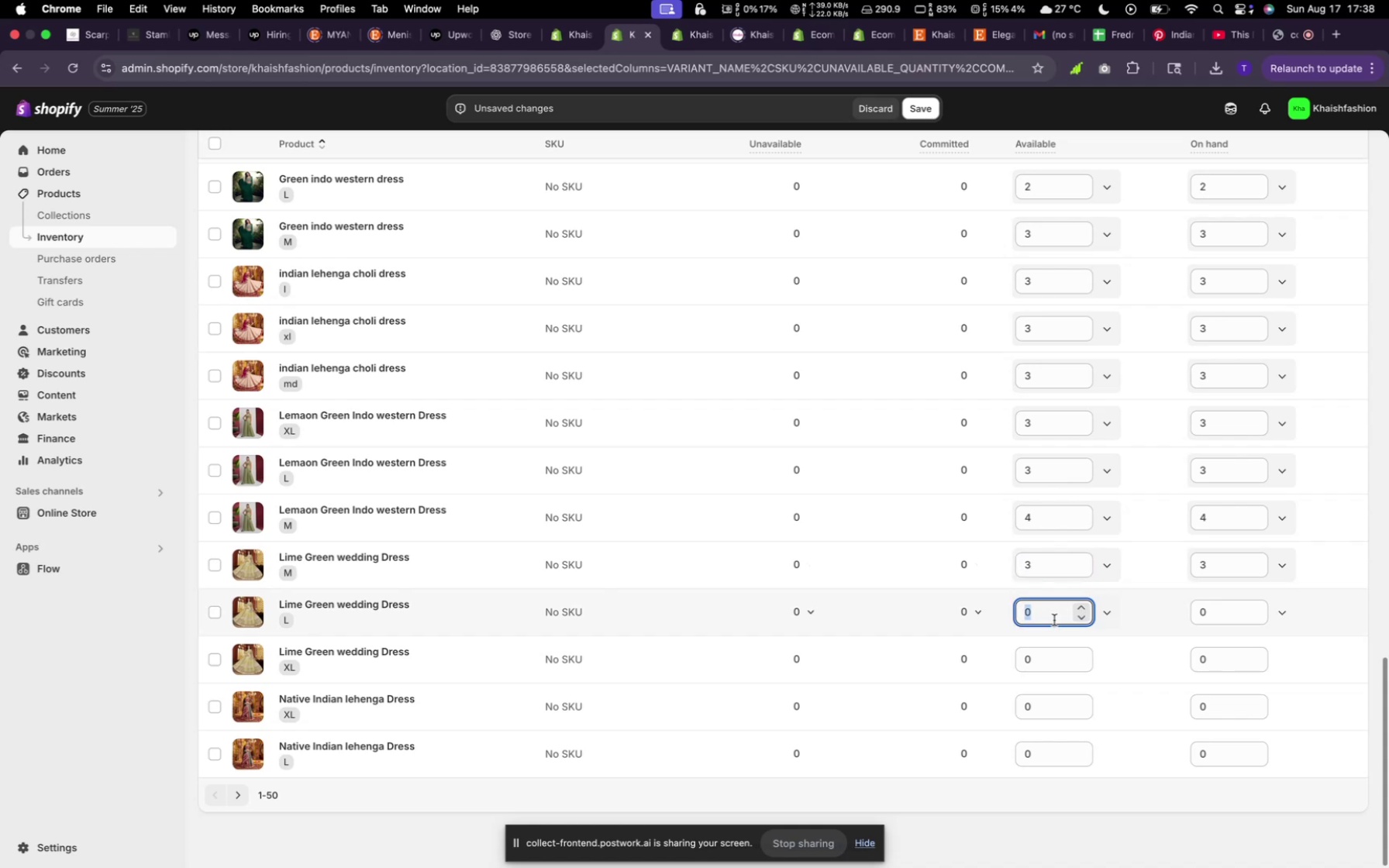 
key(2)
 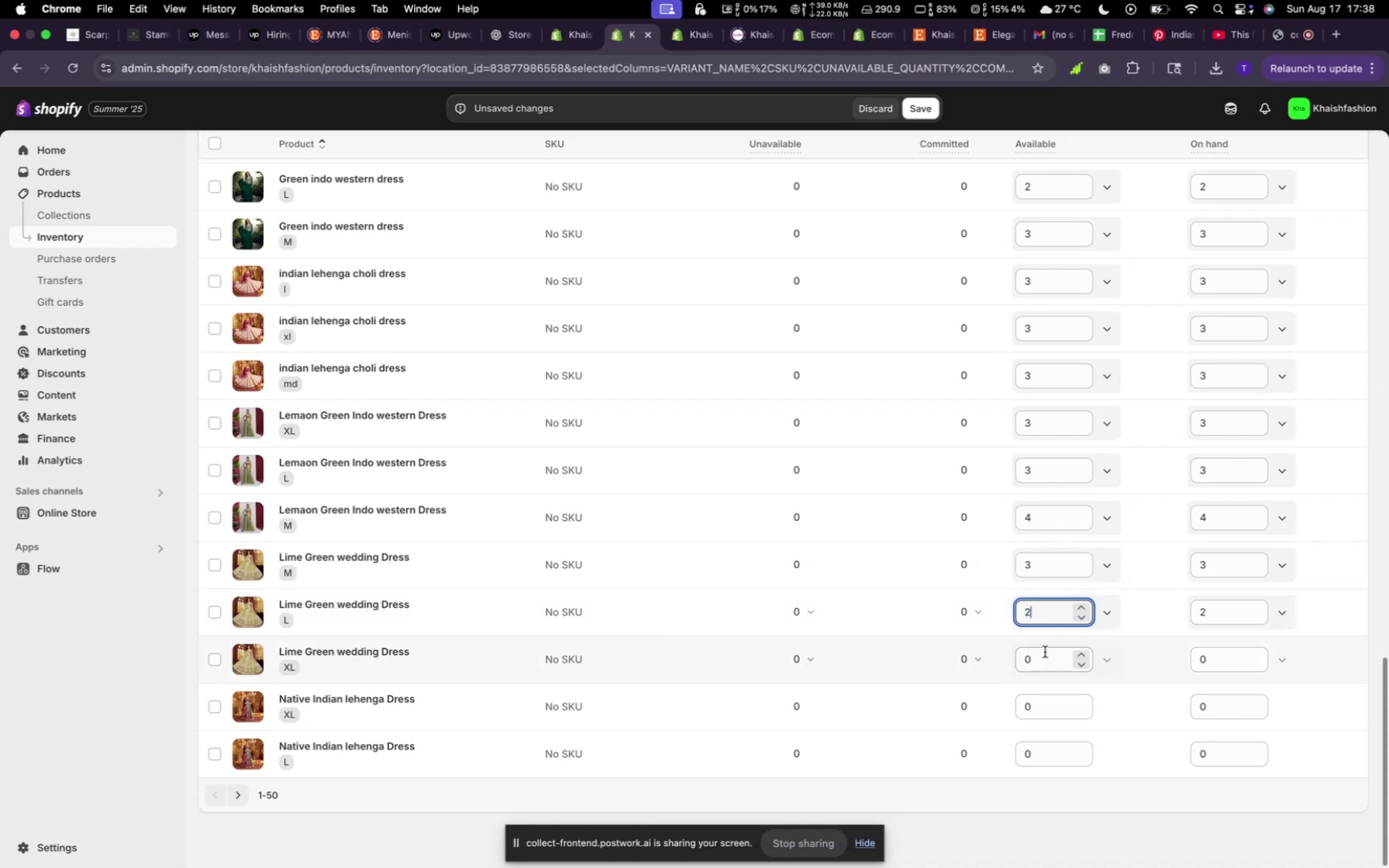 
left_click([1045, 653])
 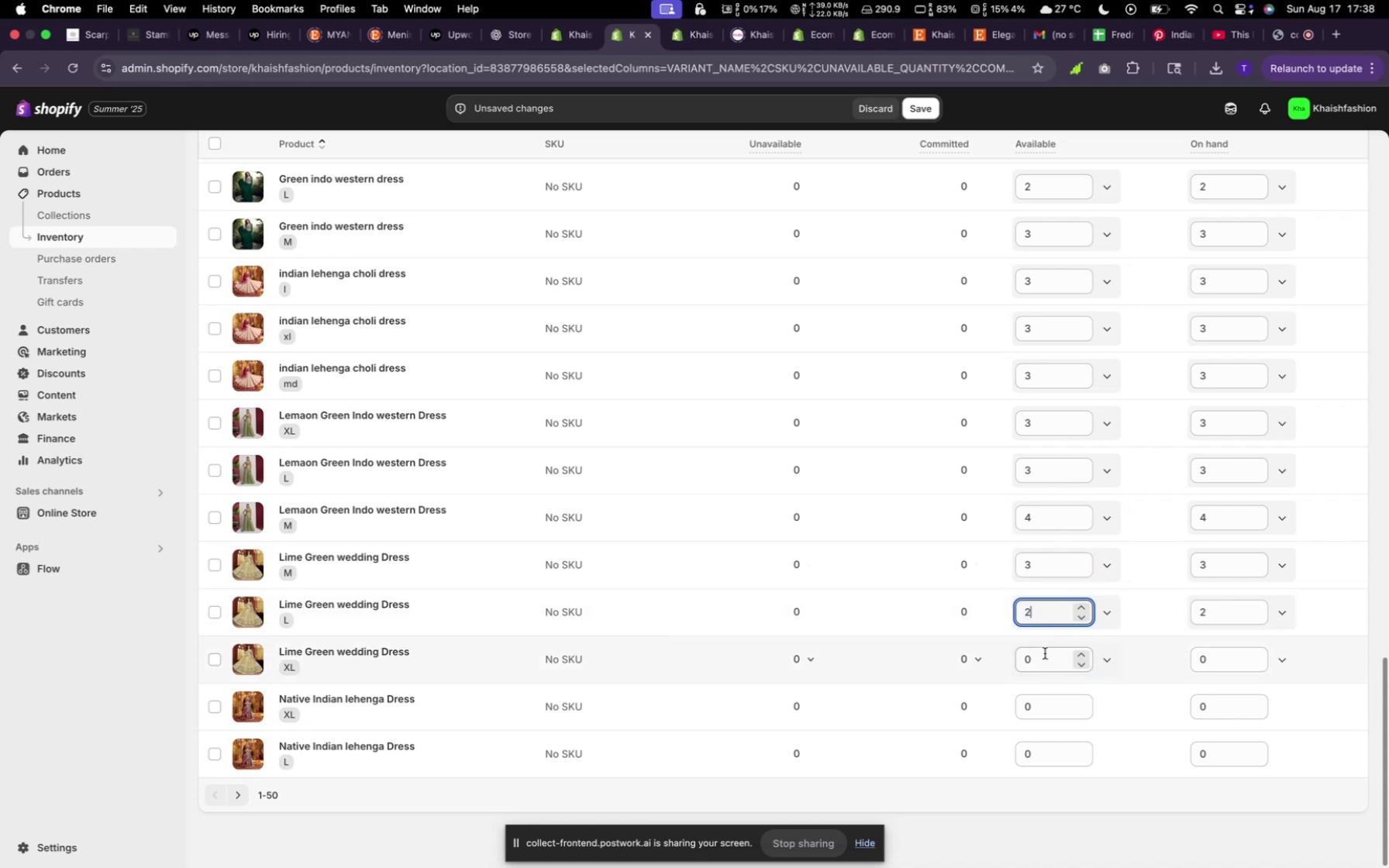 
key(3)
 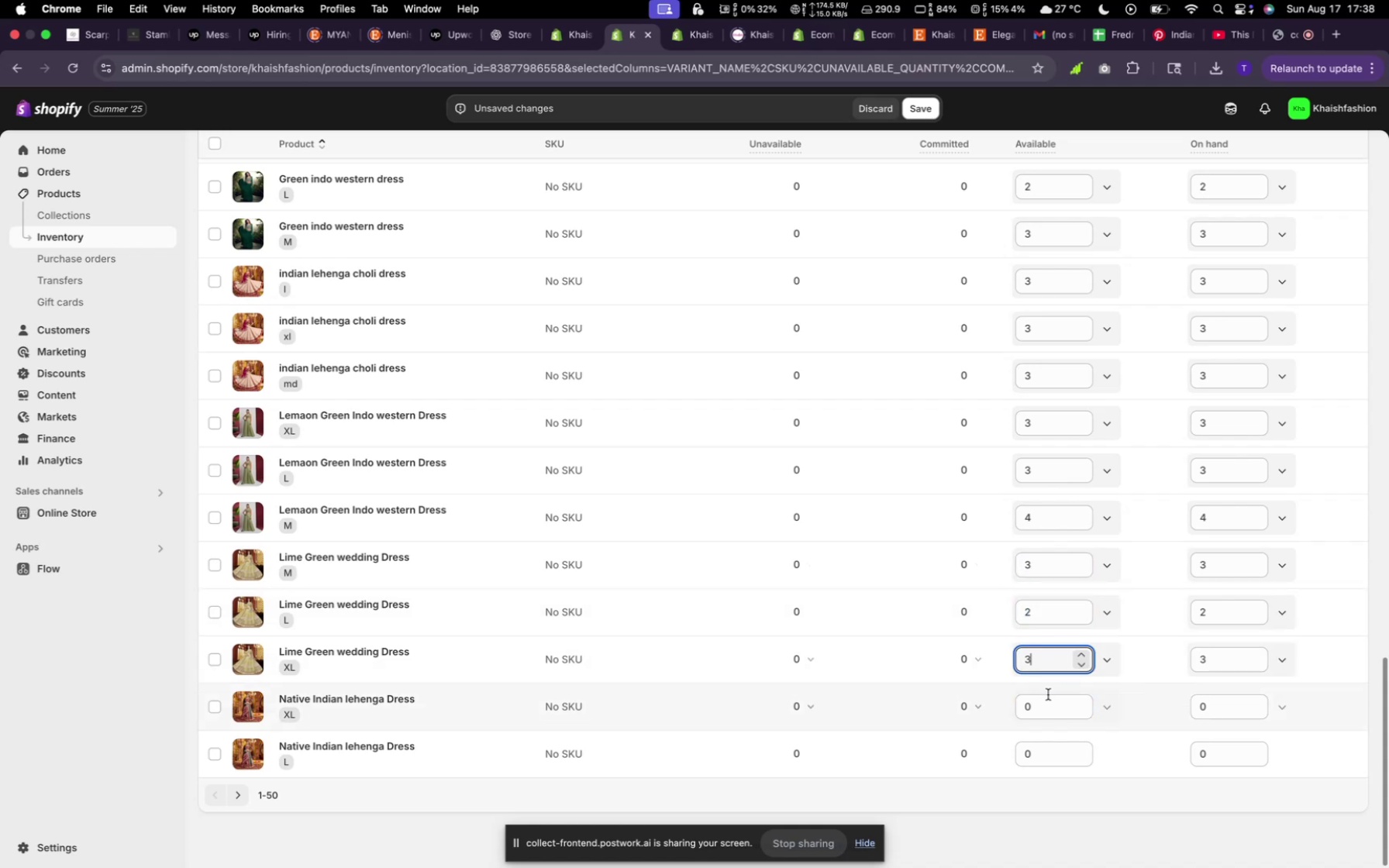 
left_click([1047, 703])
 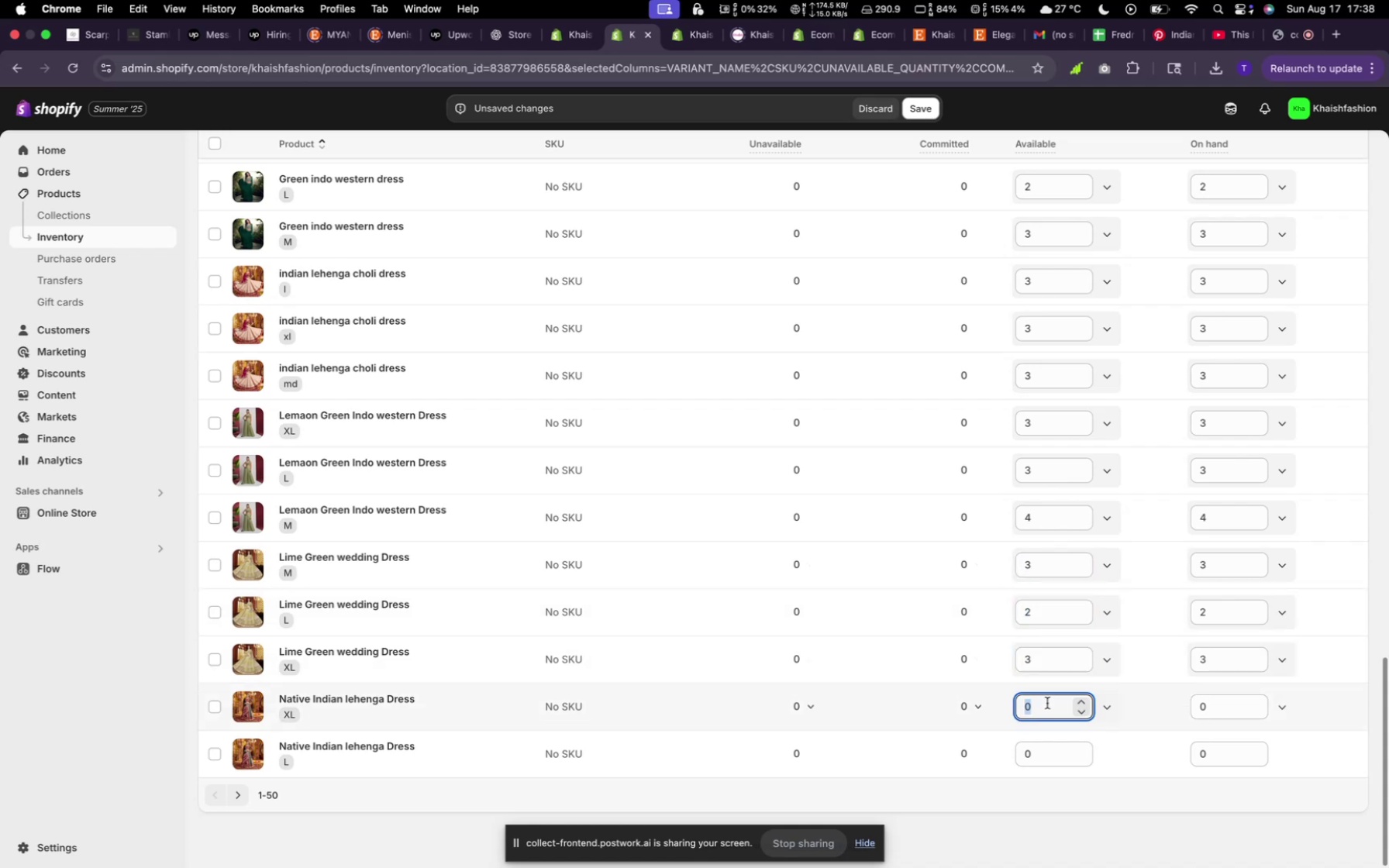 
type(23)
 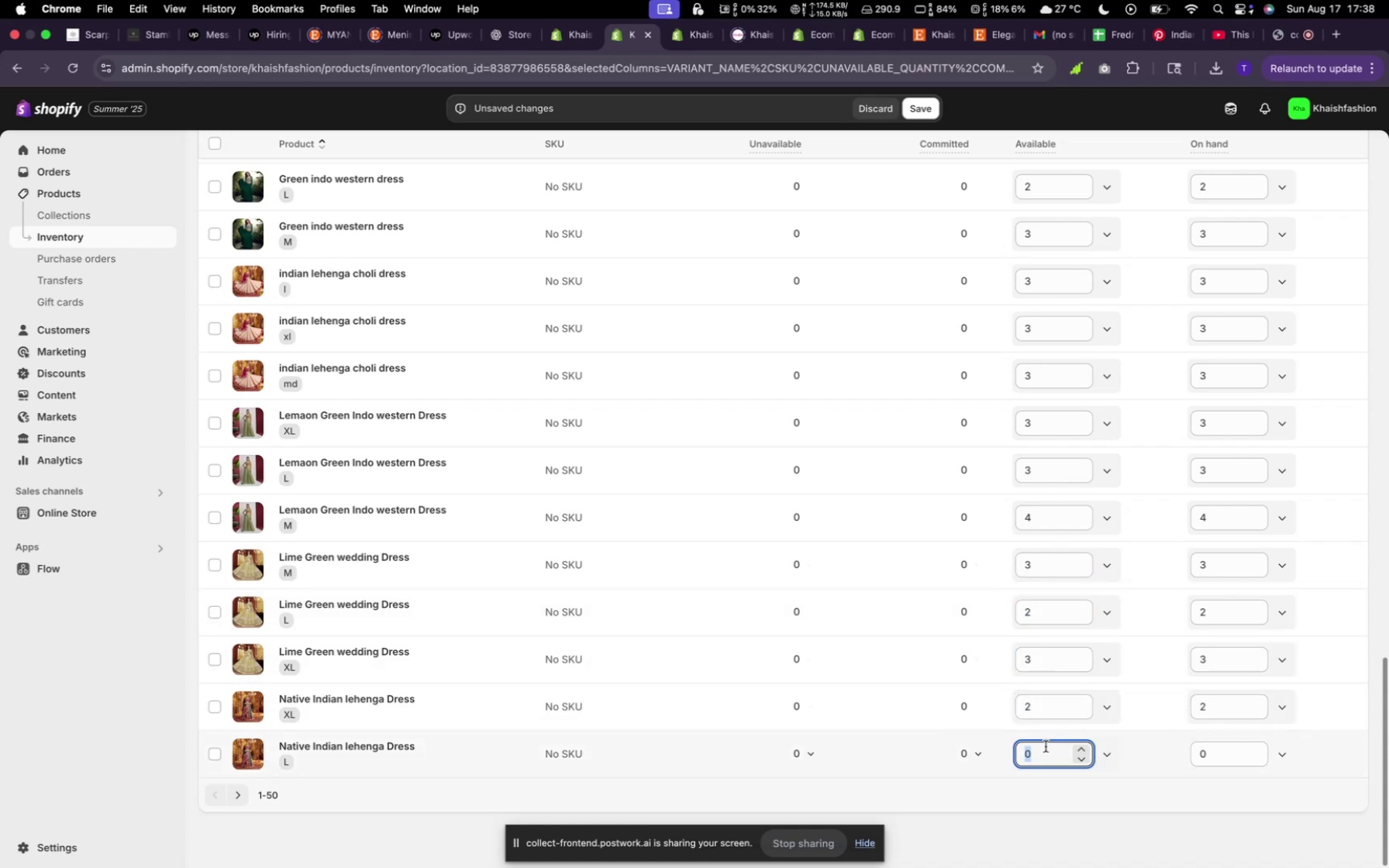 
left_click([1046, 746])
 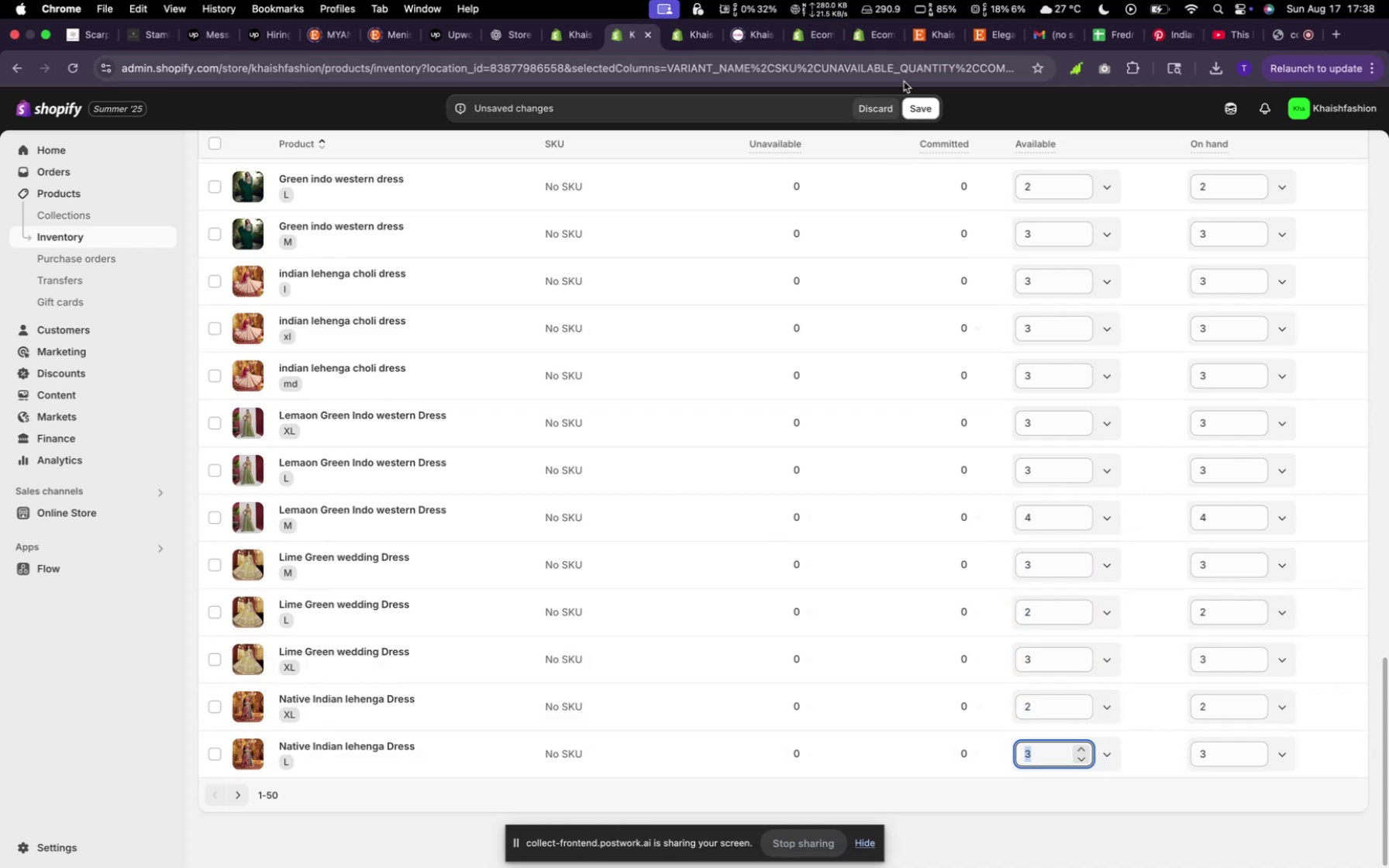 
left_click([921, 110])
 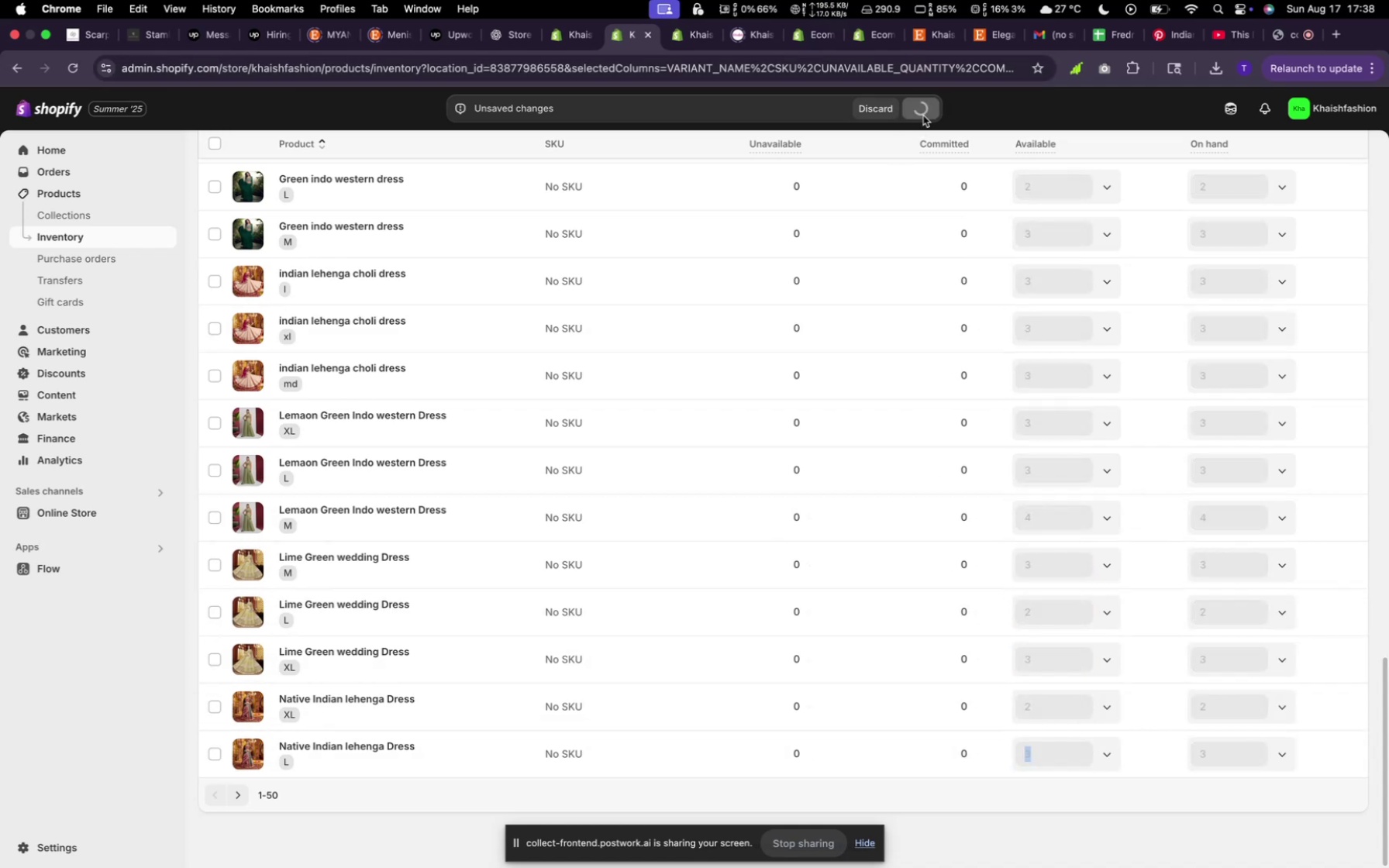 
mouse_move([926, 161])
 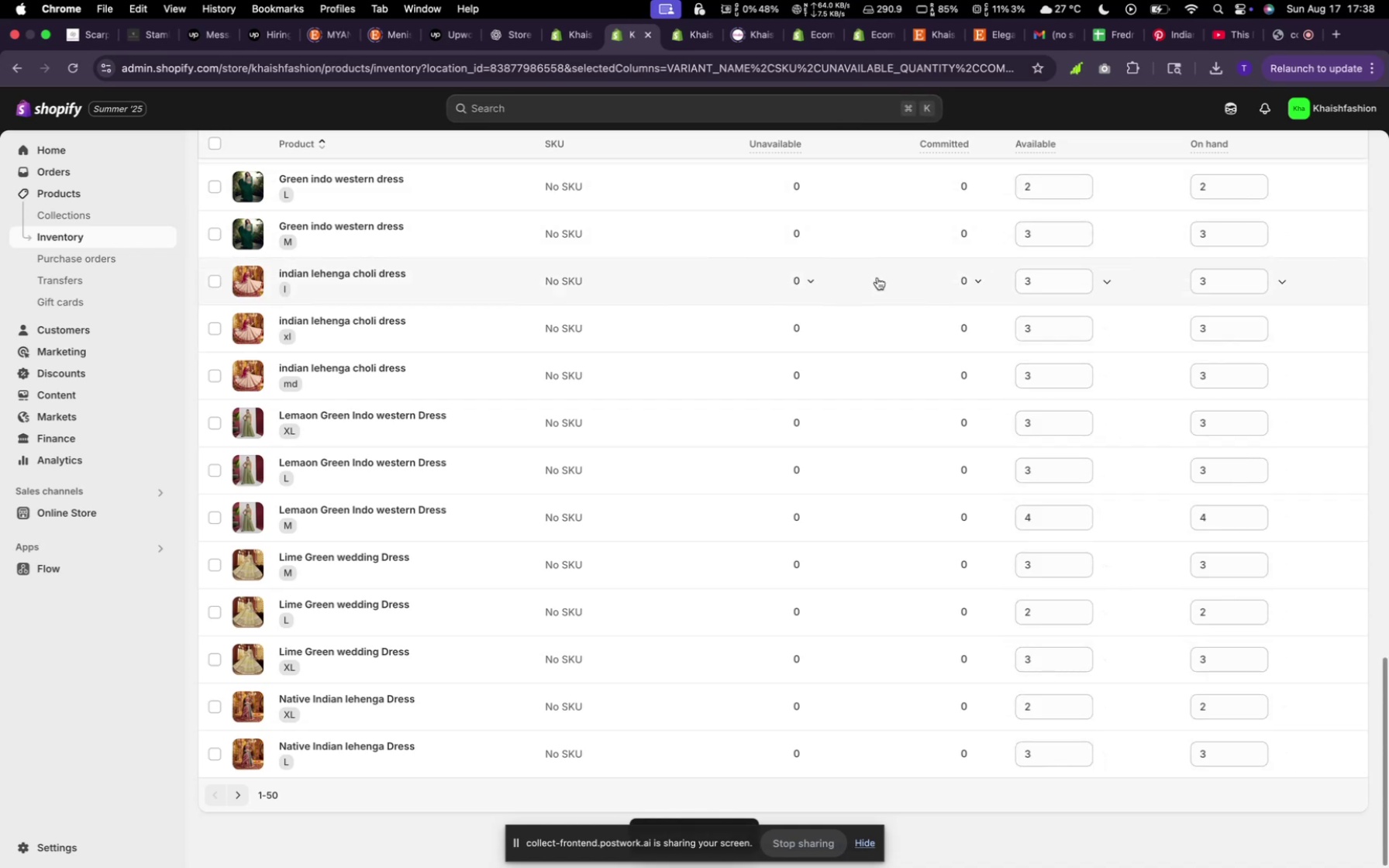 
scroll: coordinate [639, 337], scroll_direction: up, amount: 72.0
 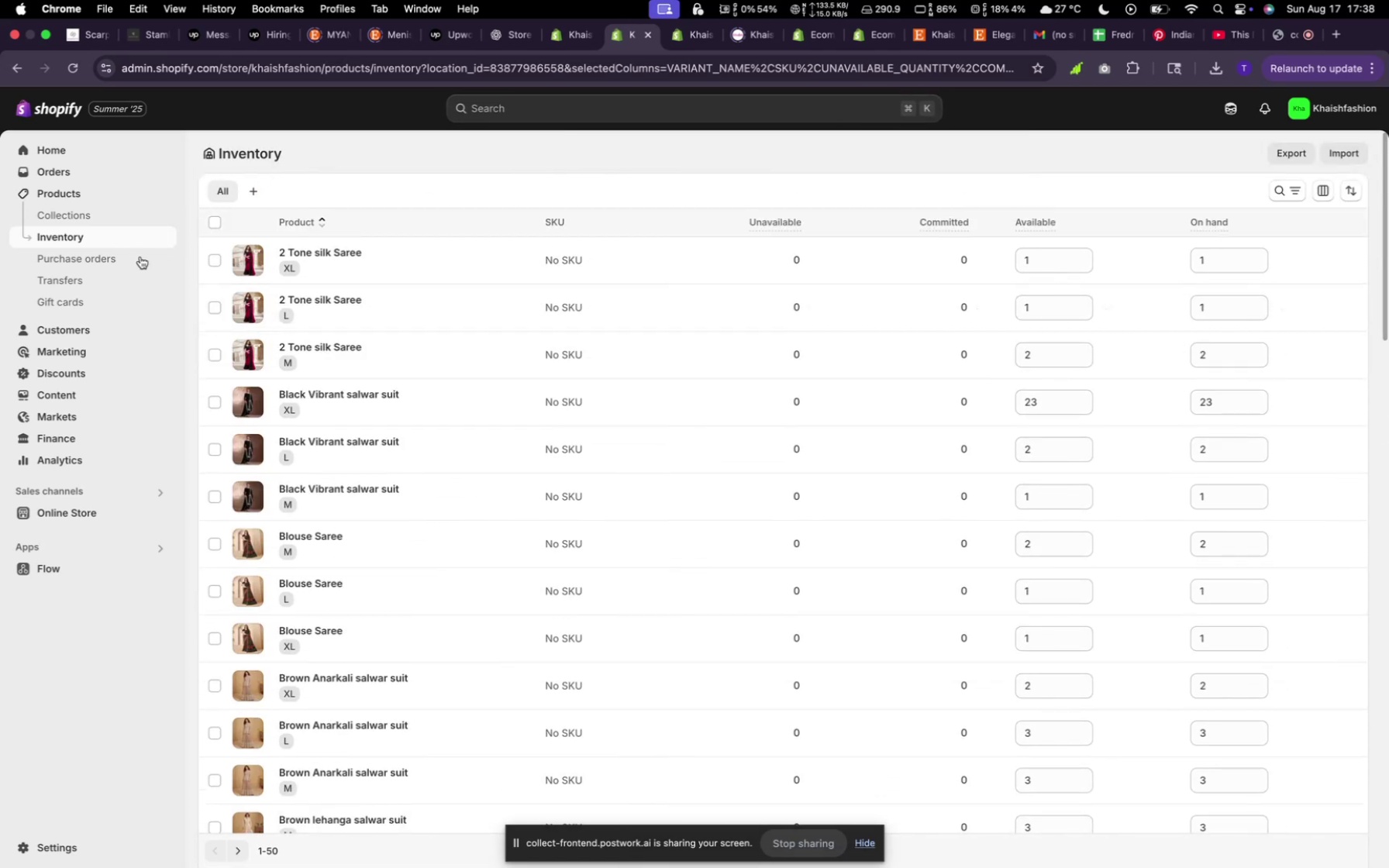 
scroll: coordinate [377, 589], scroll_direction: down, amount: 94.0
 